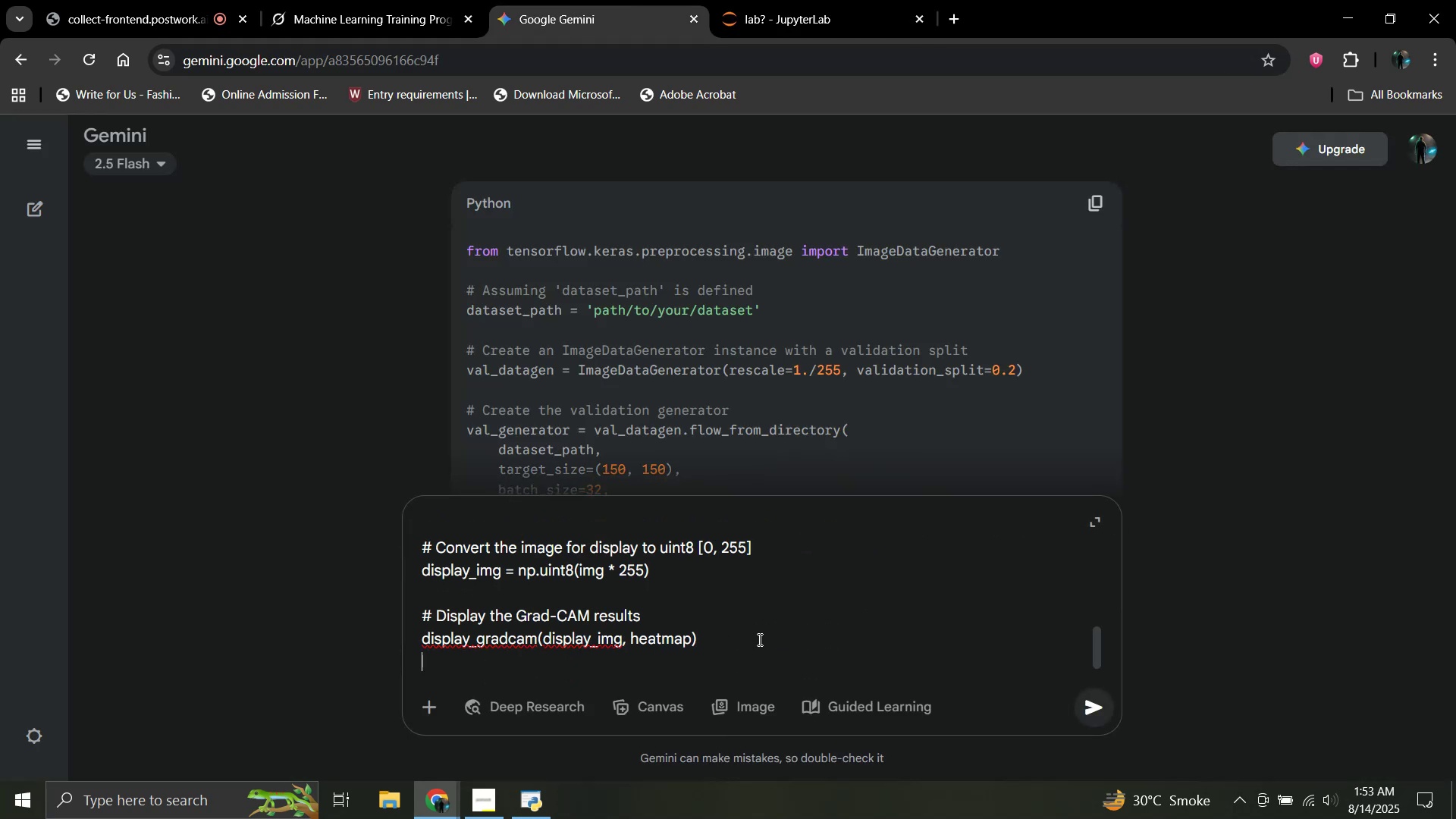 
key(Shift+Enter)
 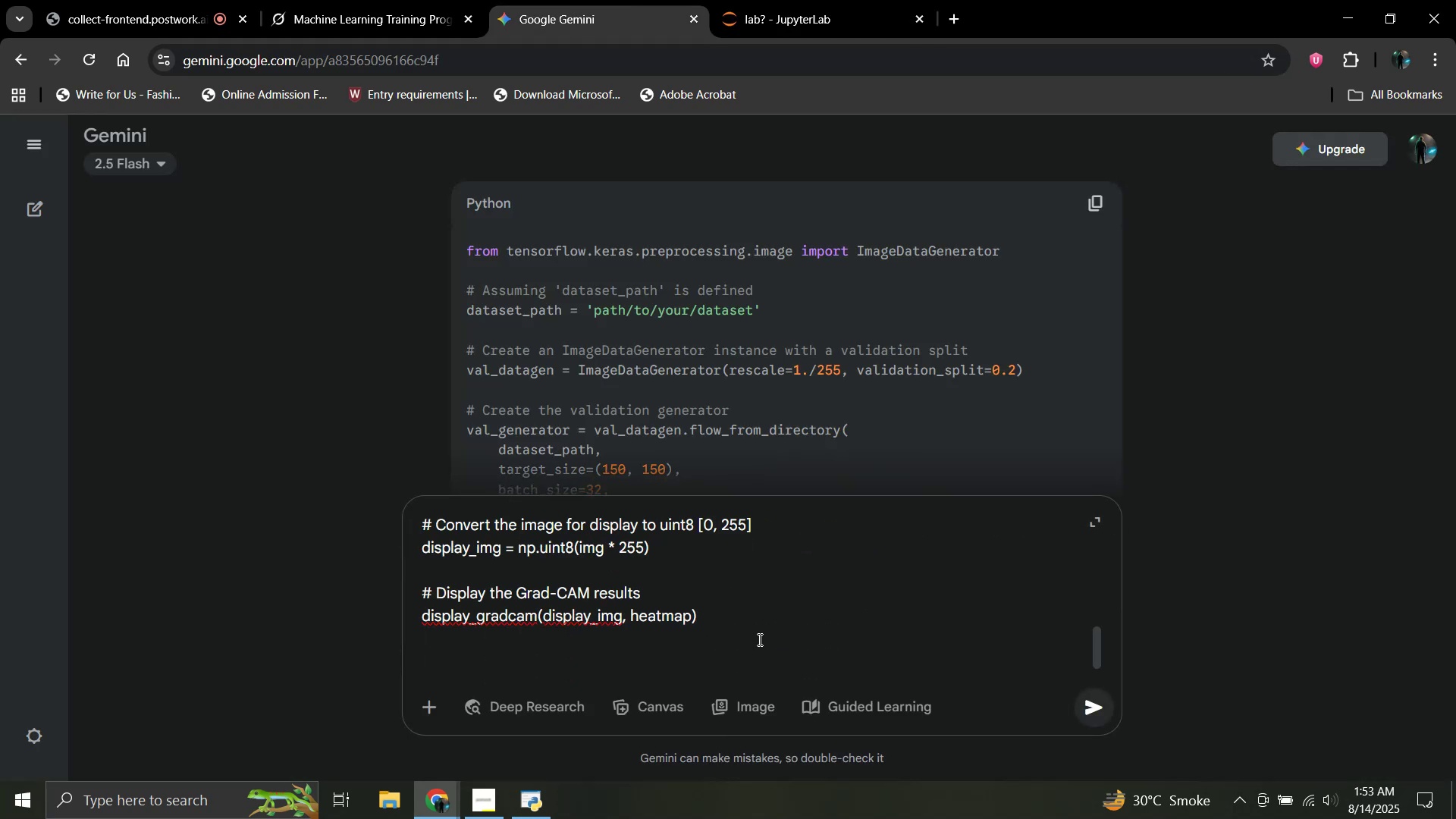 
type(error:)
 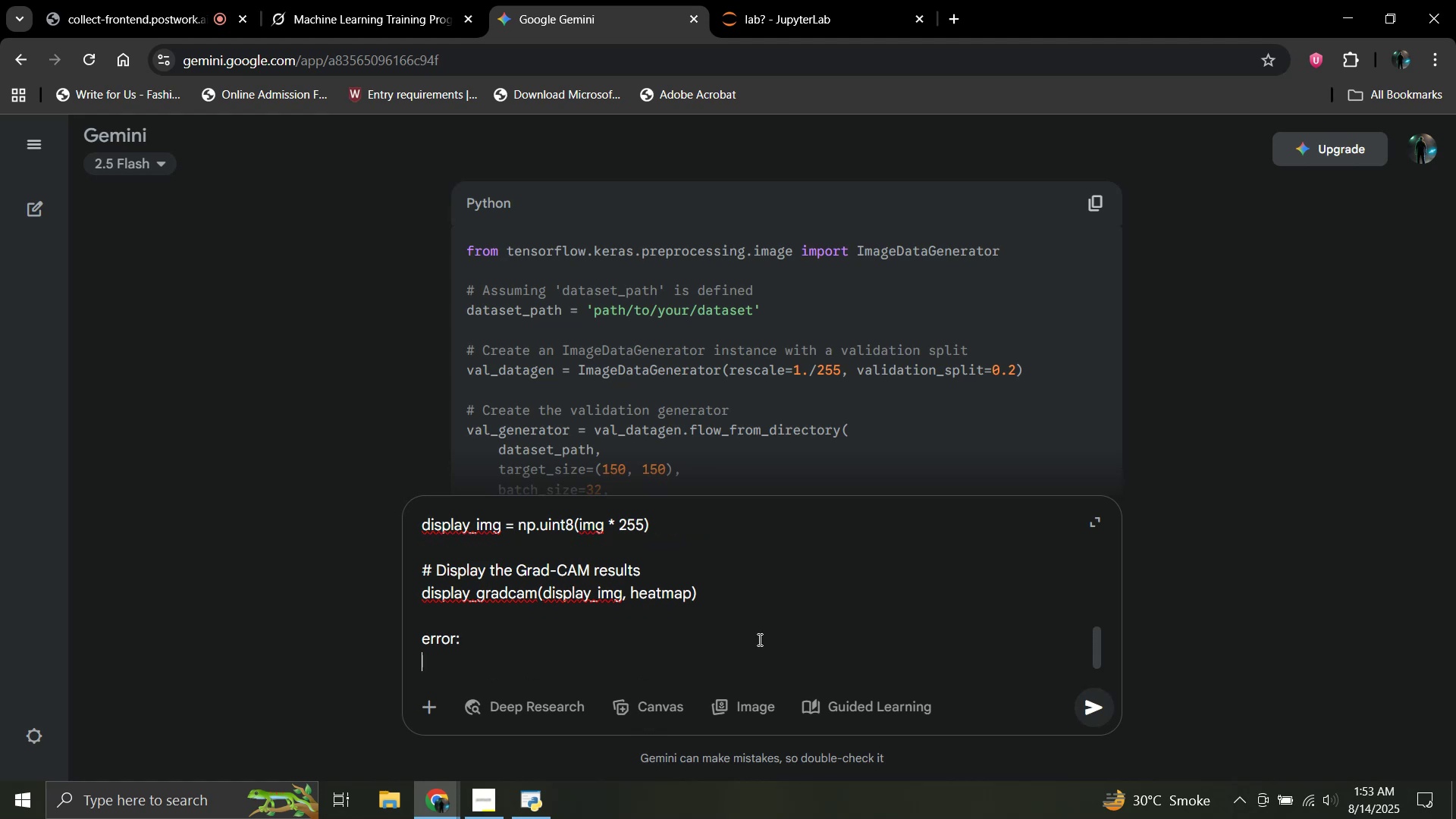 
 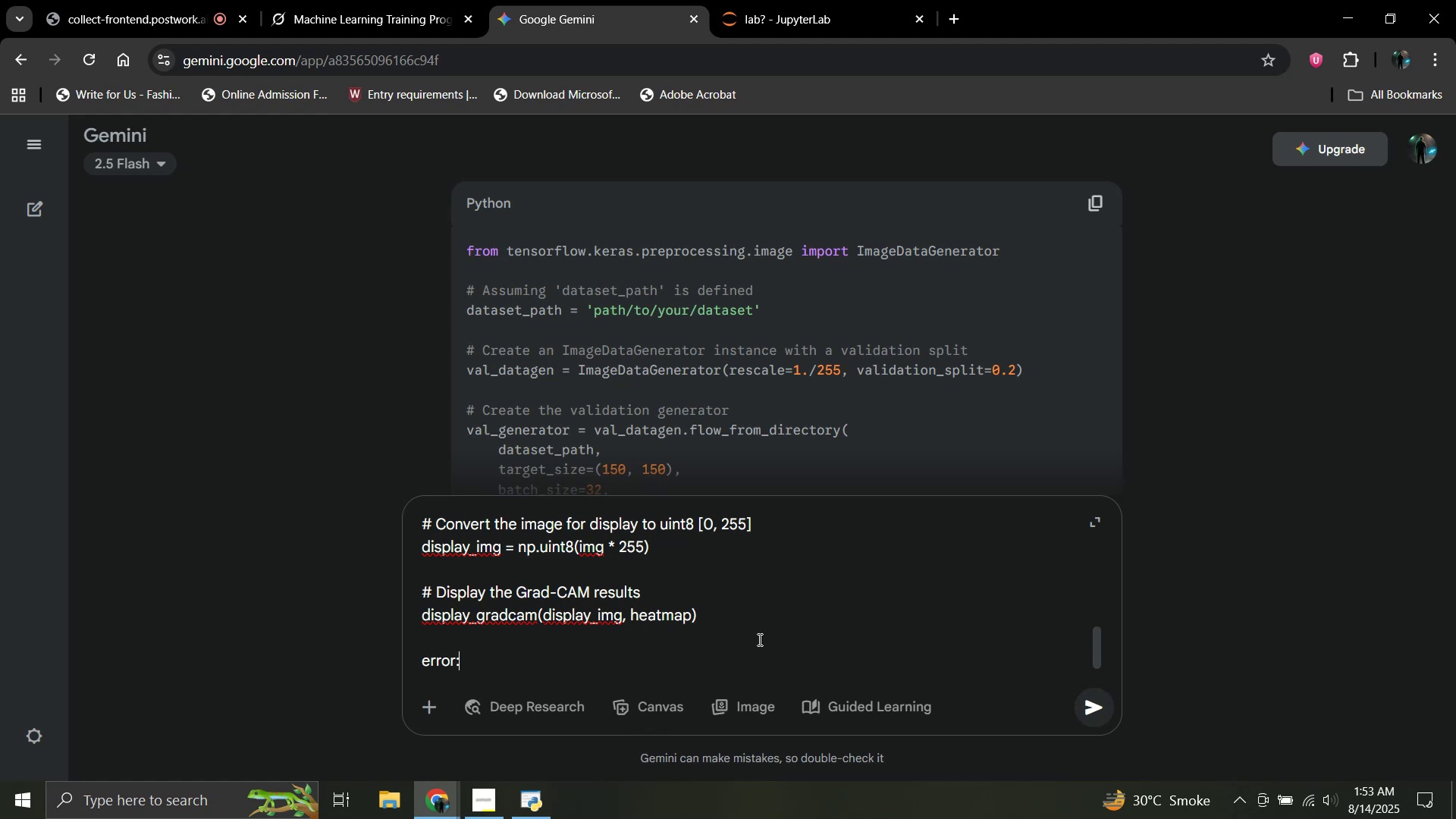 
key(Shift+Enter)
 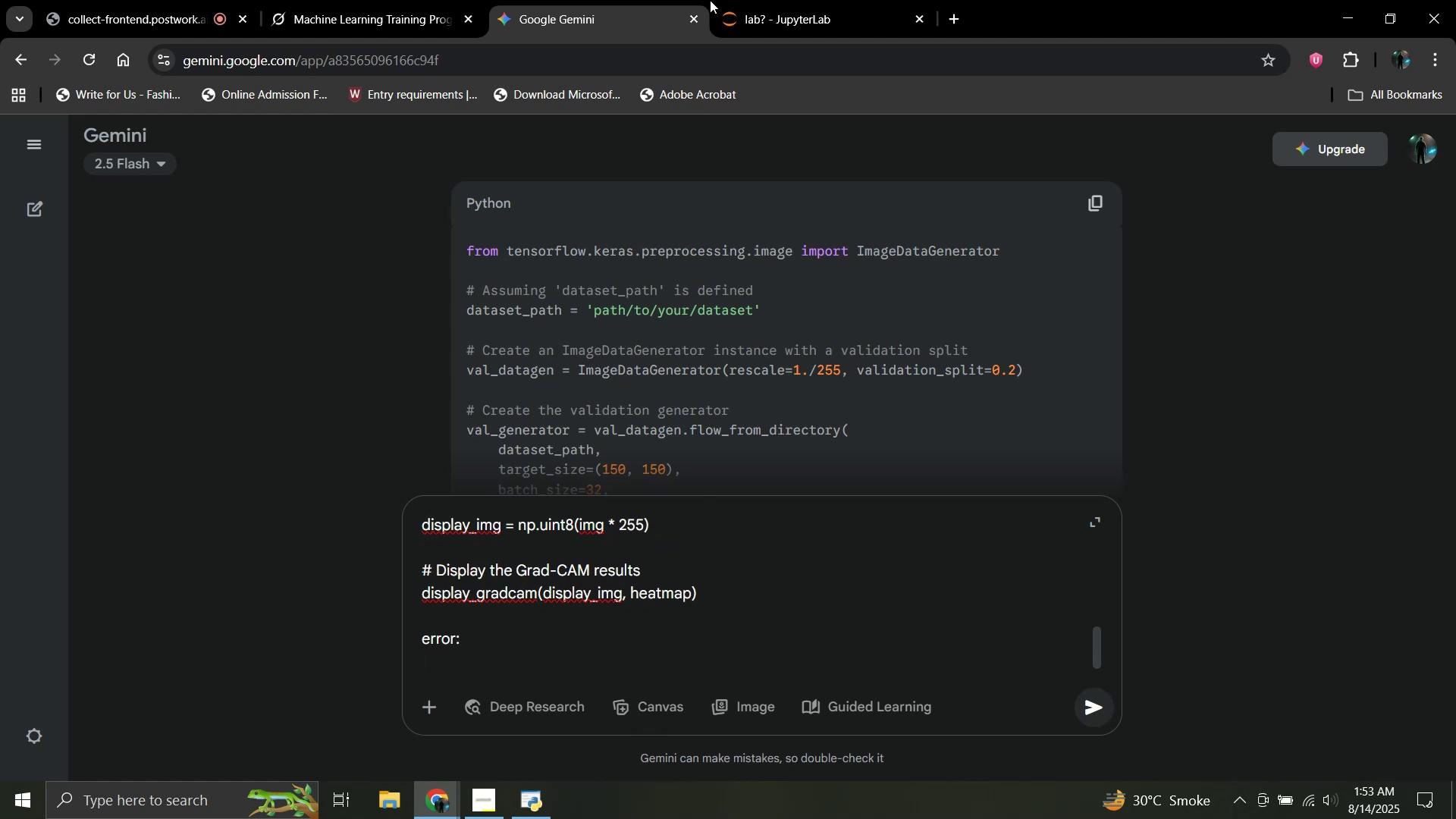 
left_click([774, 0])
 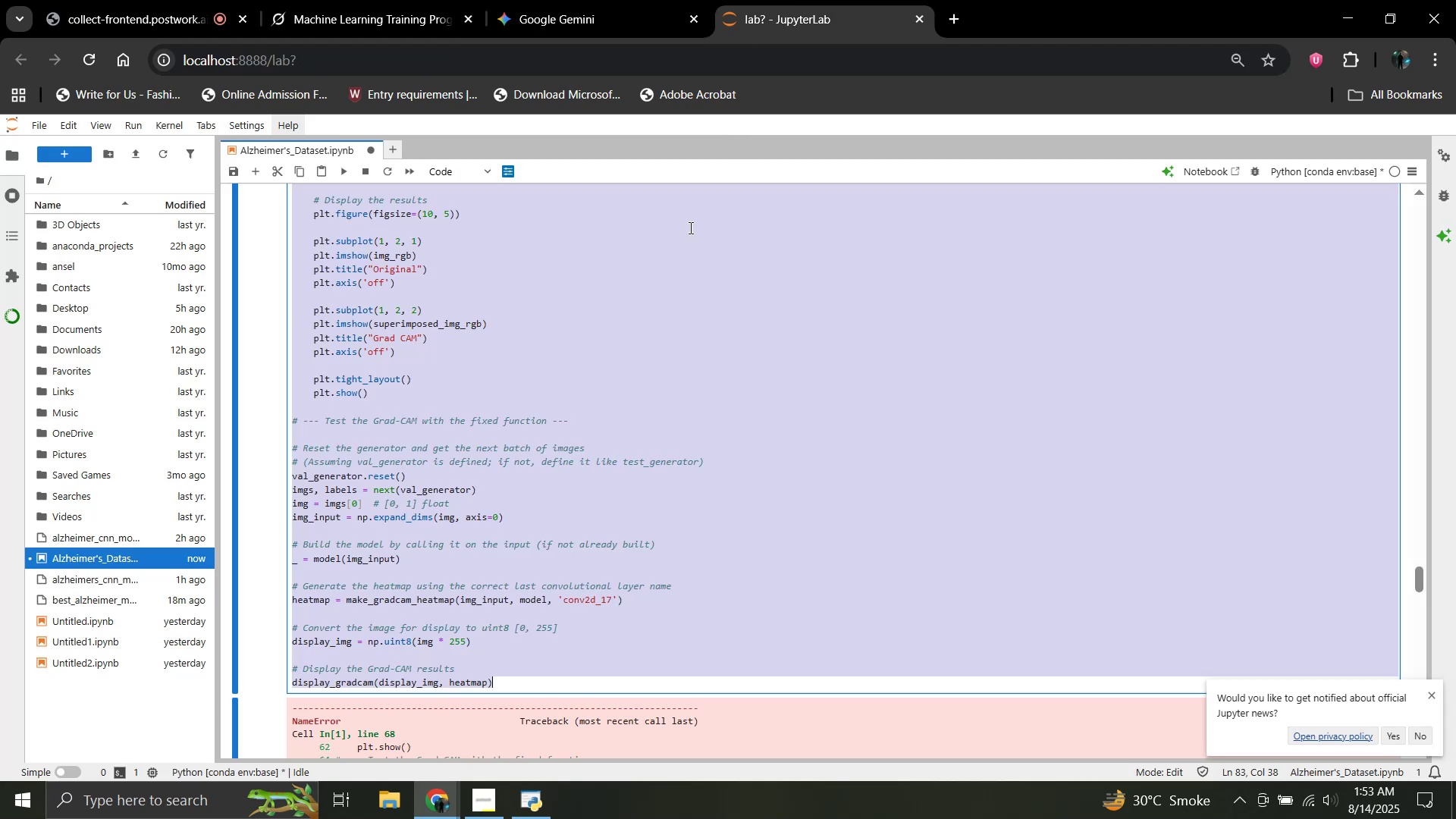 
scroll: coordinate [605, 297], scroll_direction: down, amount: 3.0
 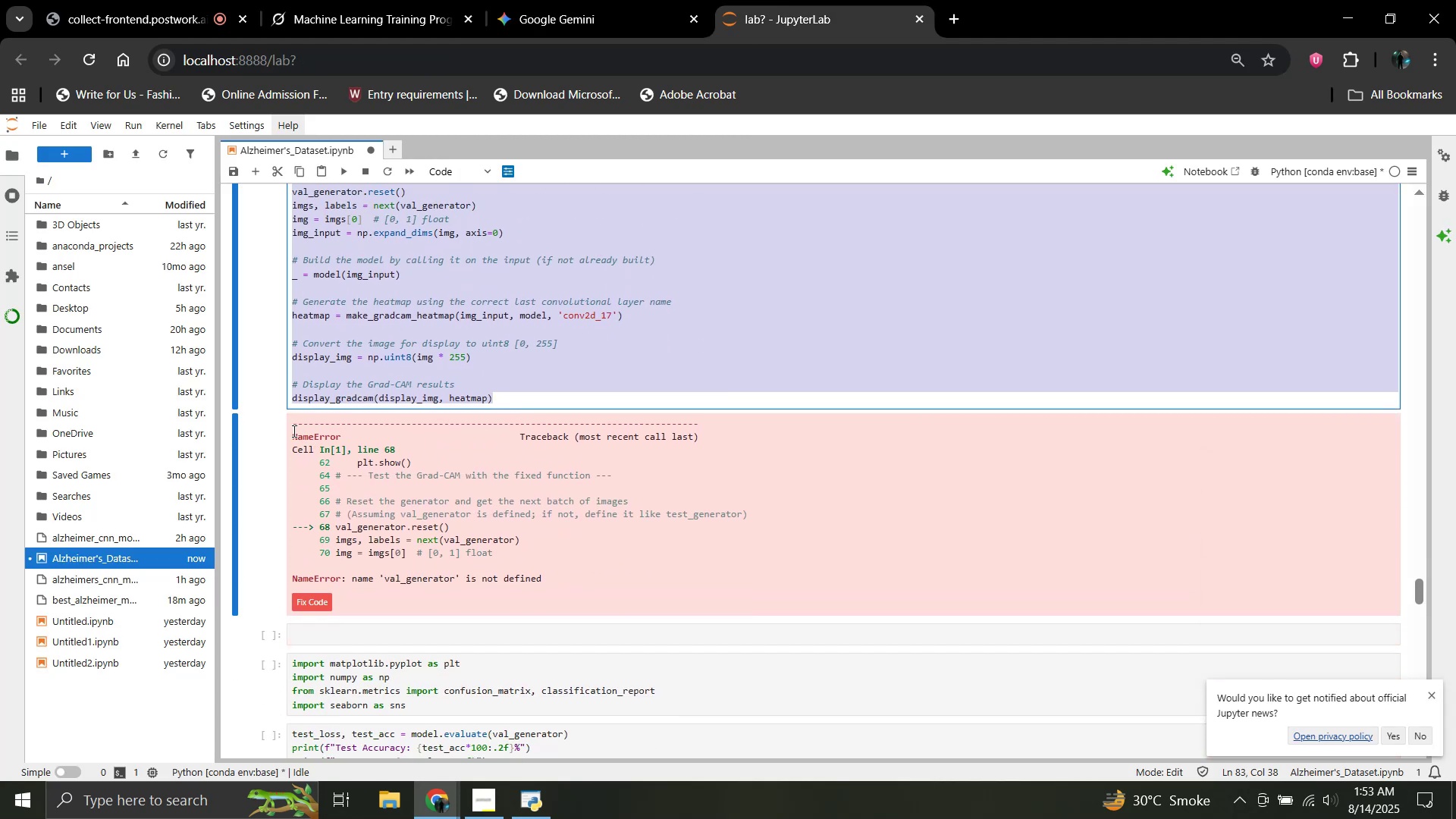 
left_click_drag(start_coordinate=[293, 427], to_coordinate=[546, 582])
 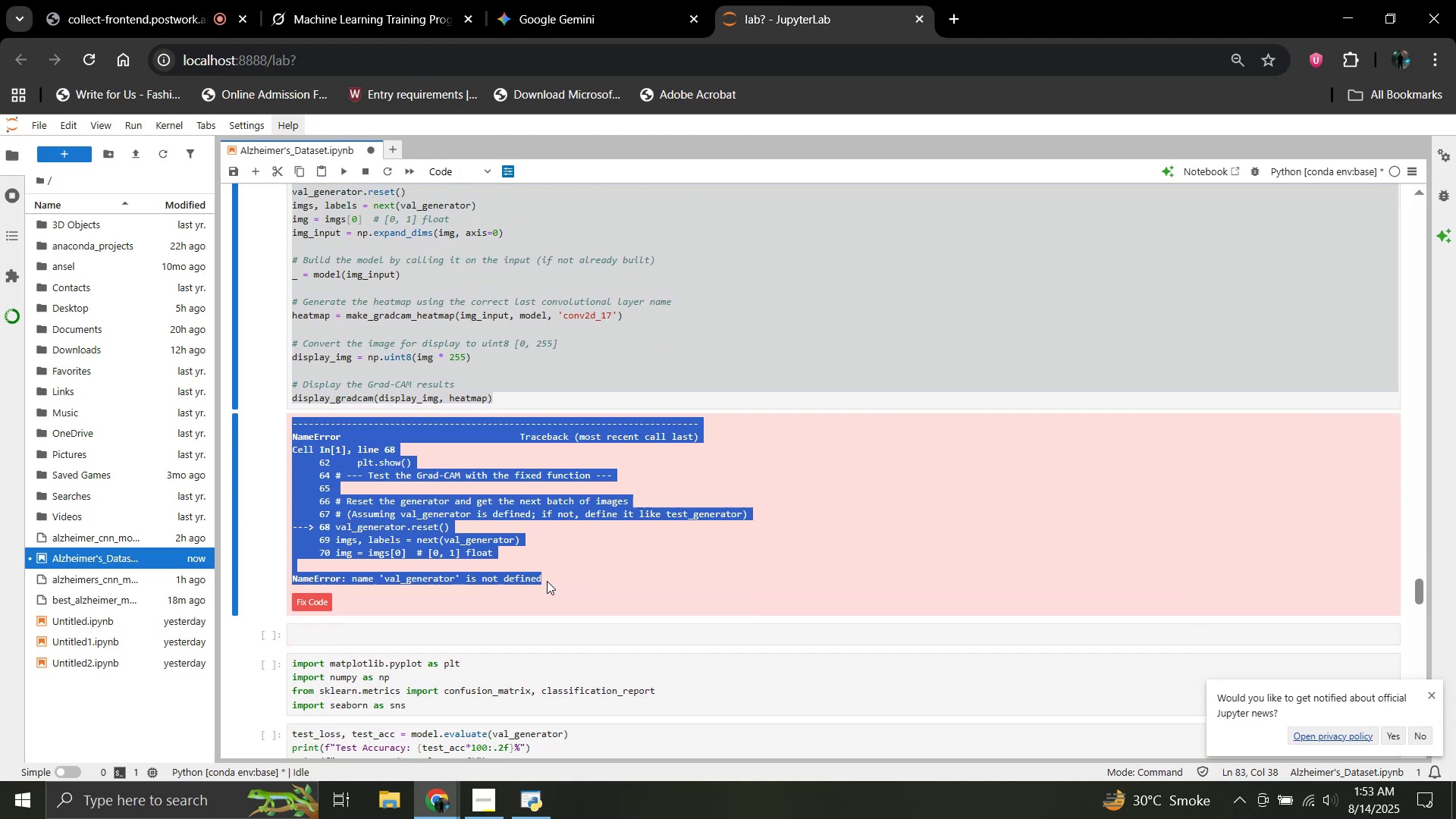 
key(Control+C)
 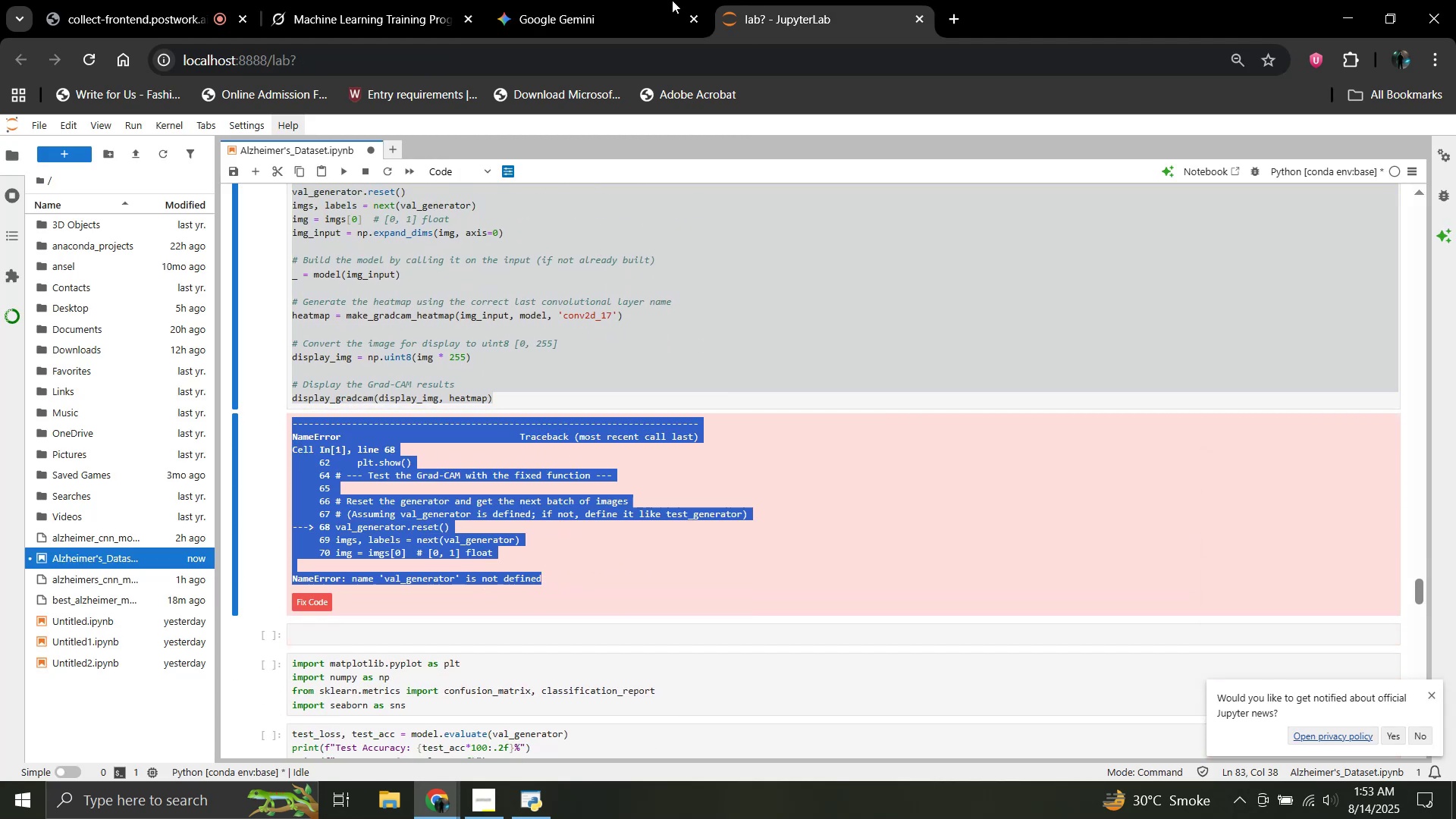 
left_click([617, 0])
 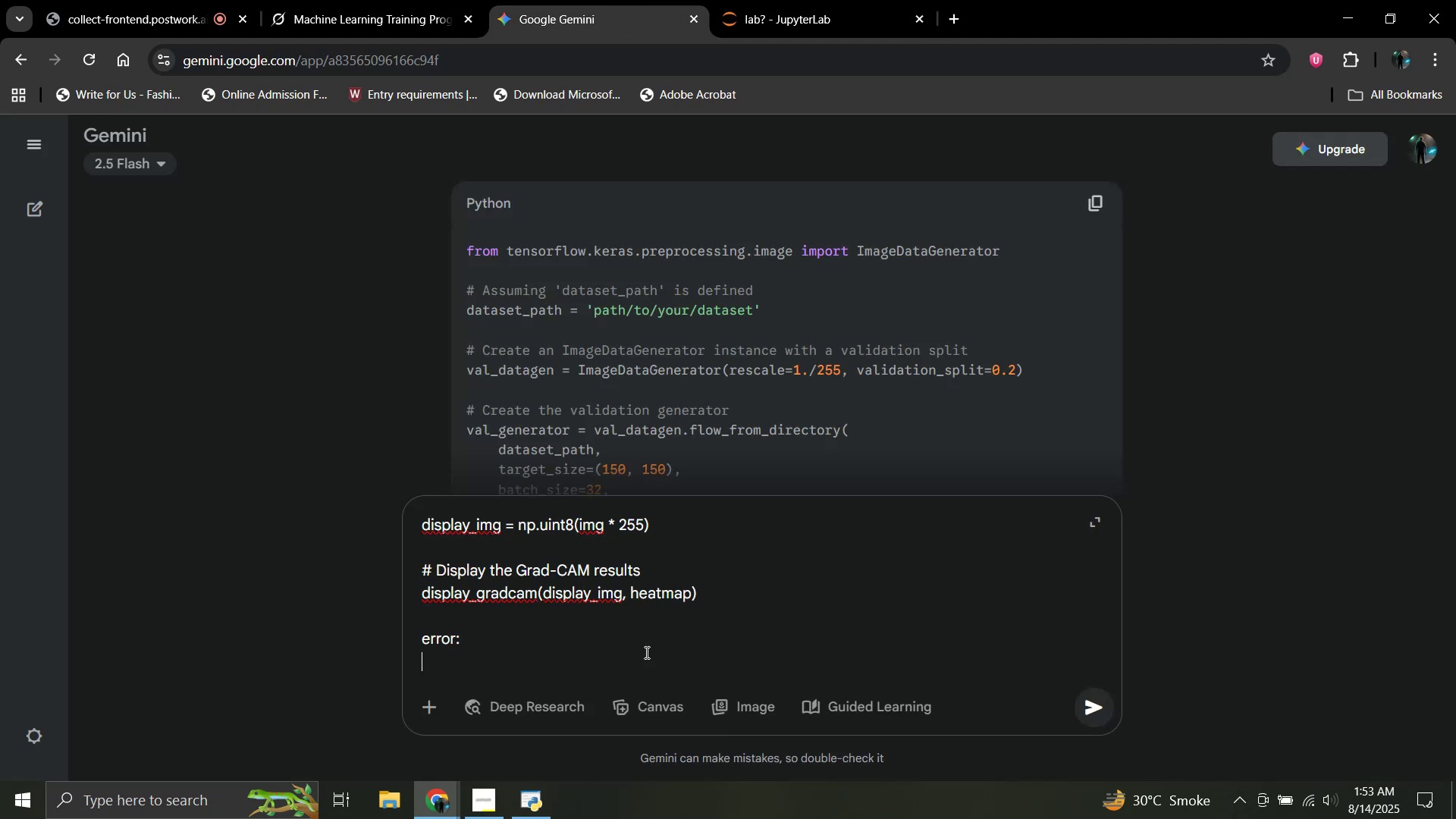 
key(Control+V)
 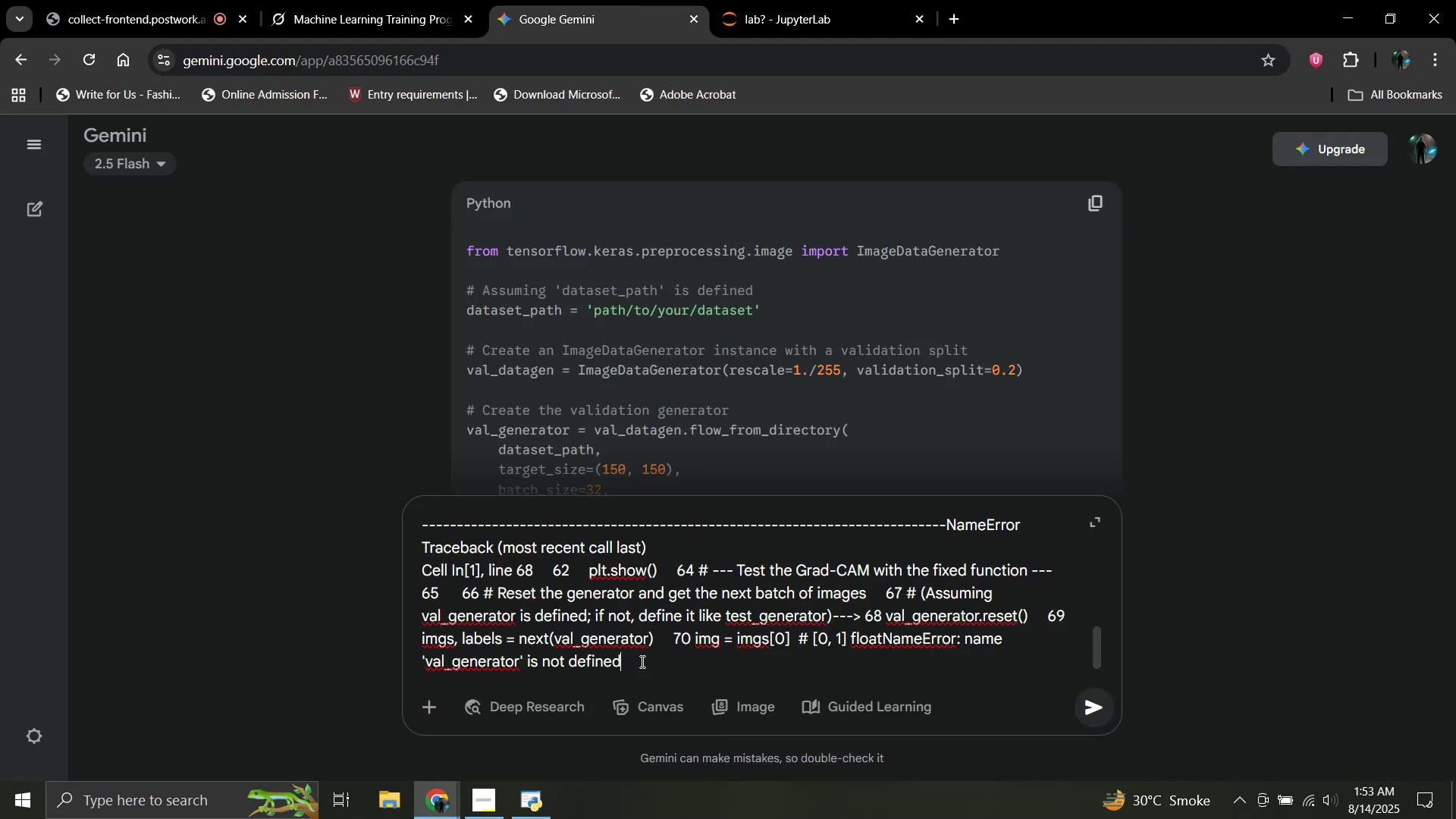 
key(Enter)
 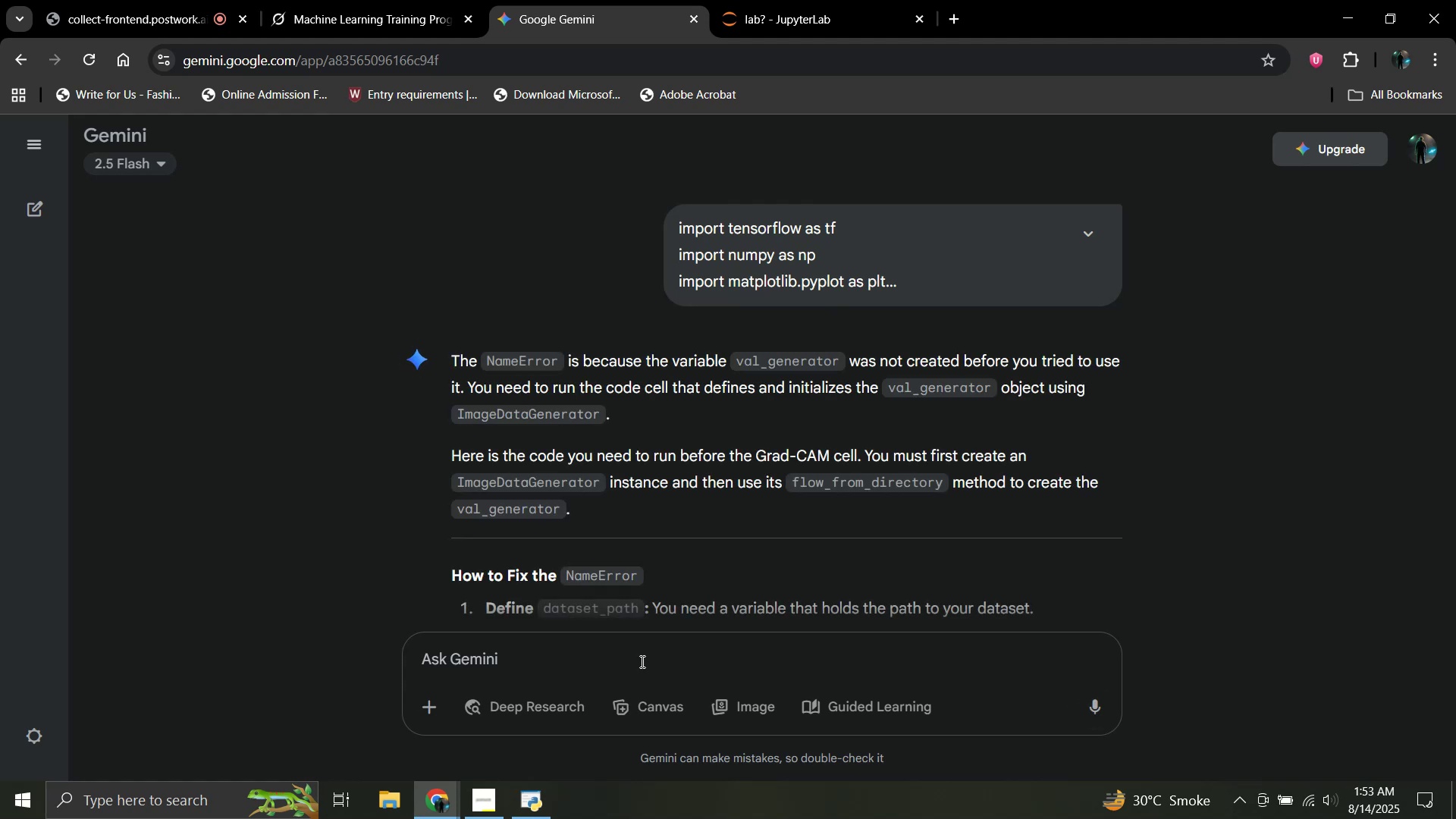 
wait(15.64)
 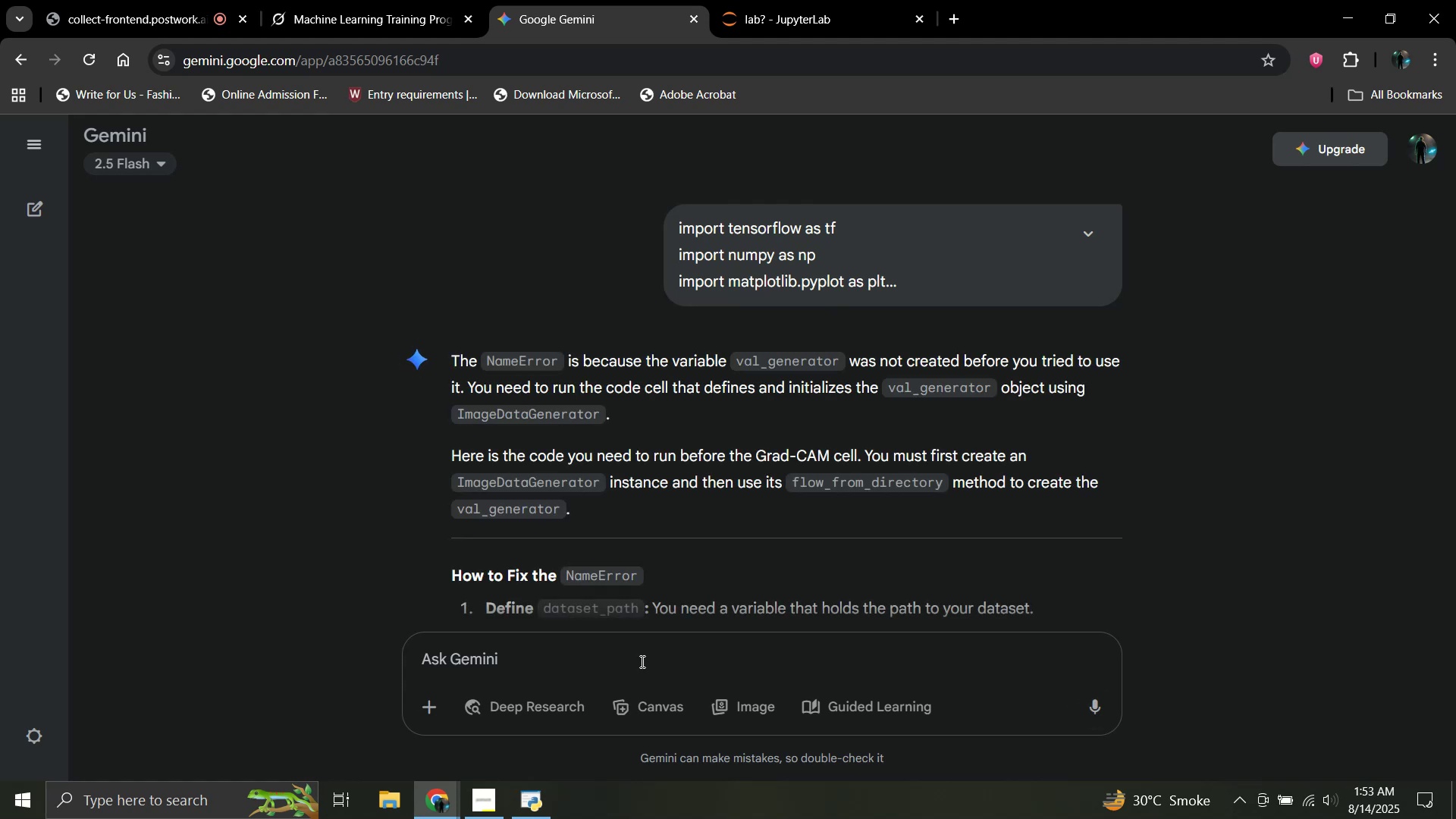 
scroll: coordinate [593, 418], scroll_direction: down, amount: 2.0
 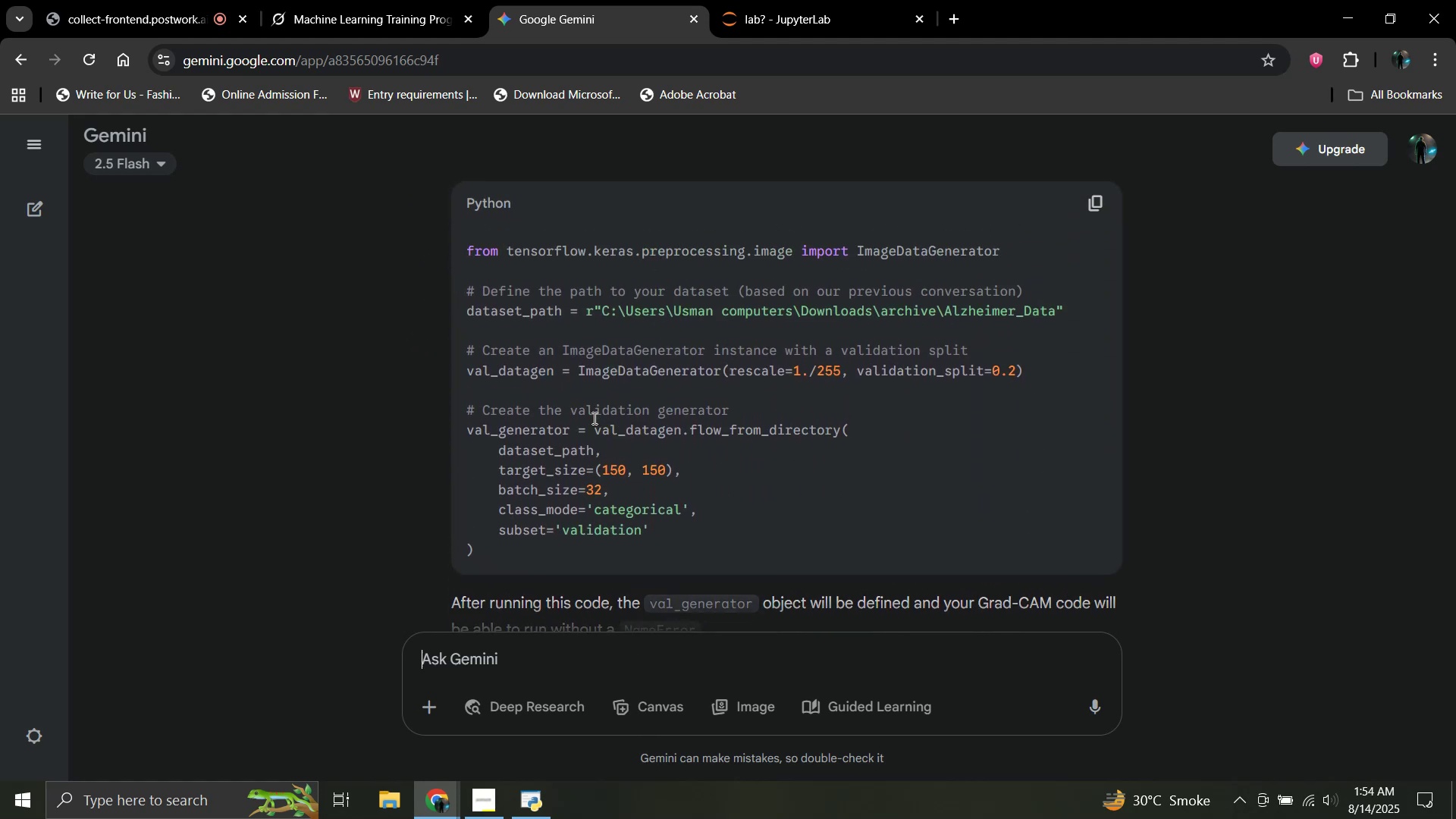 
scroll: coordinate [593, 418], scroll_direction: up, amount: 4.0
 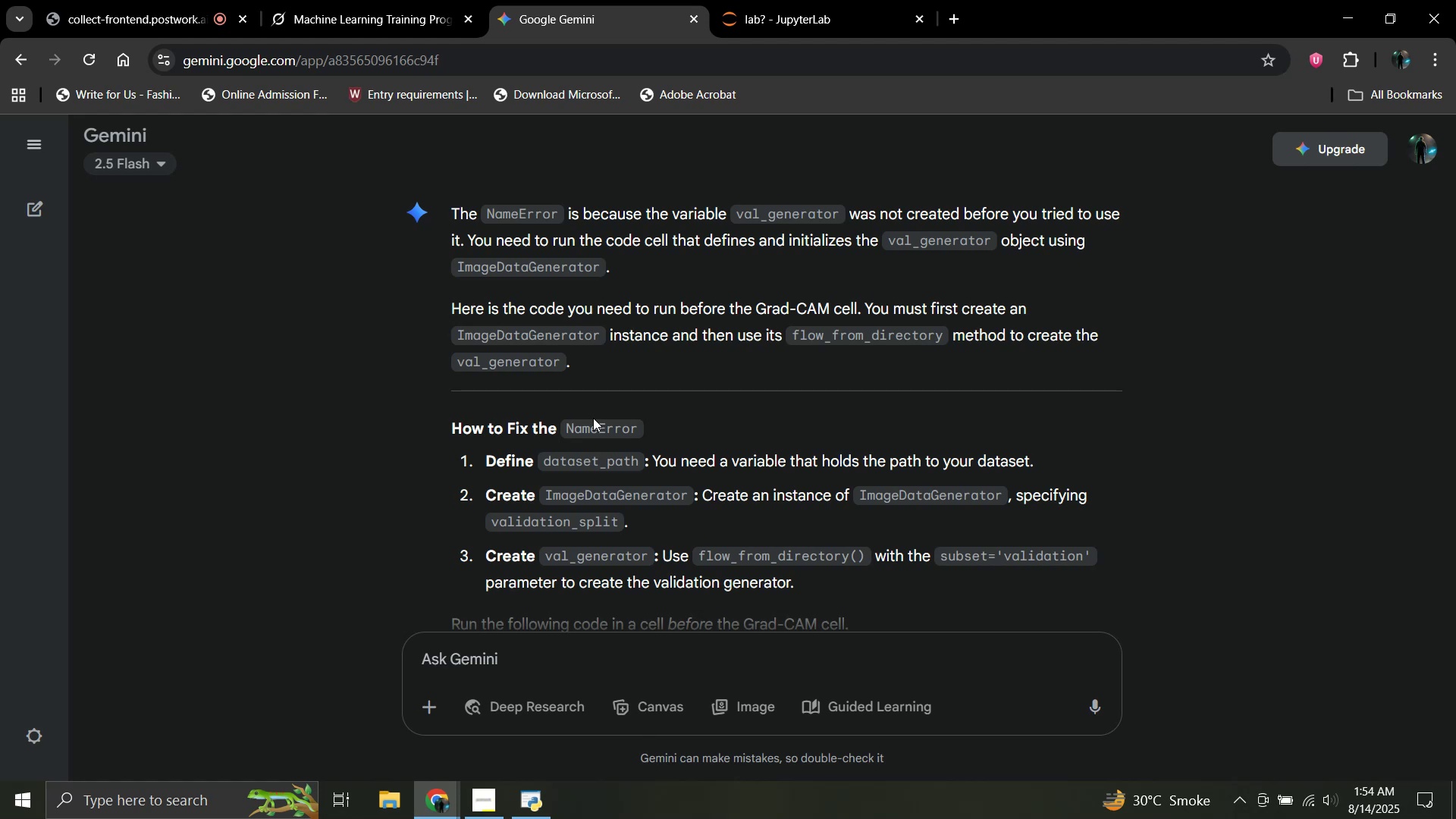 
wait(29.81)
 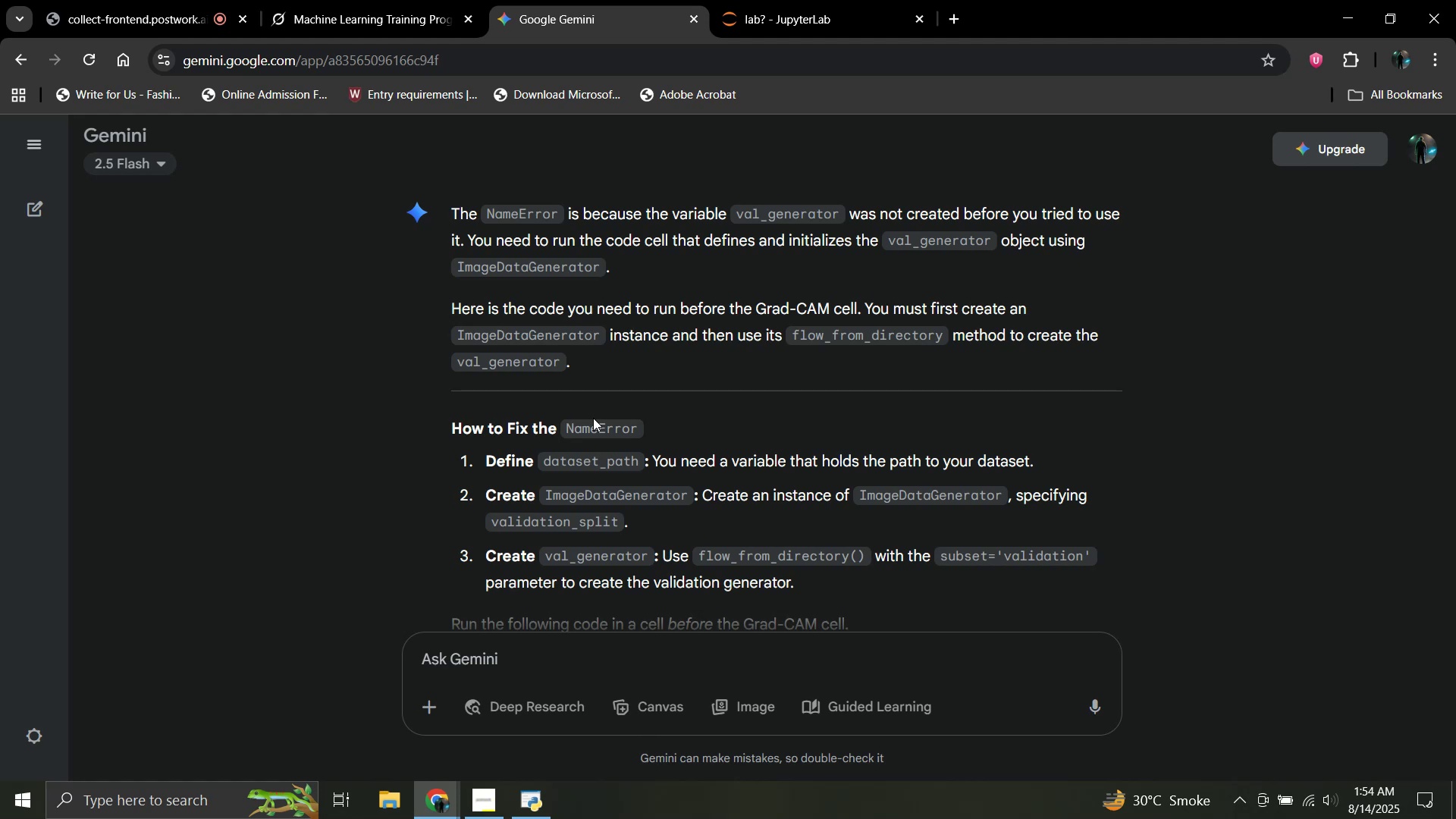 
scroll: coordinate [683, 331], scroll_direction: down, amount: 5.0
 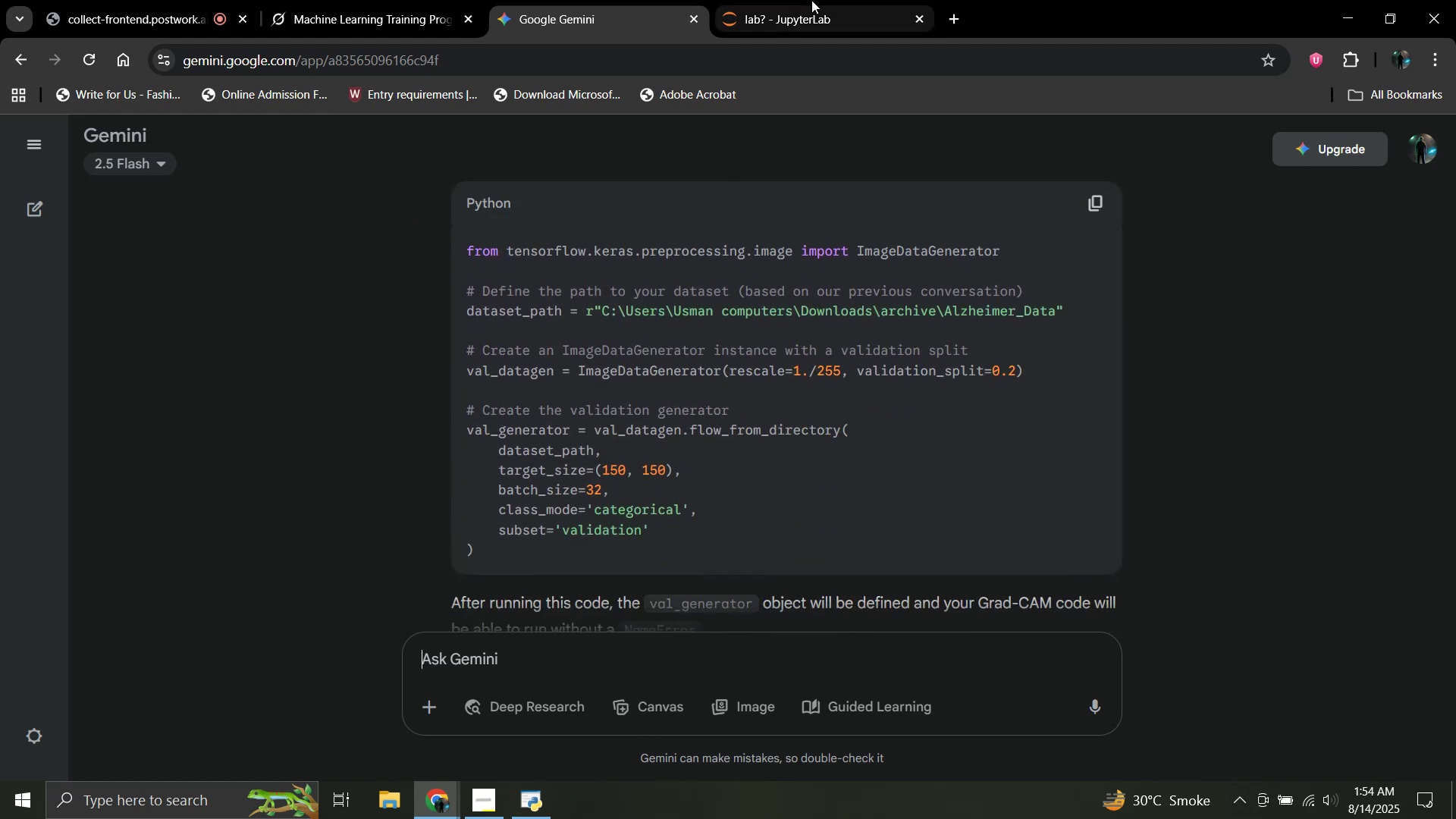 
left_click([811, 0])
 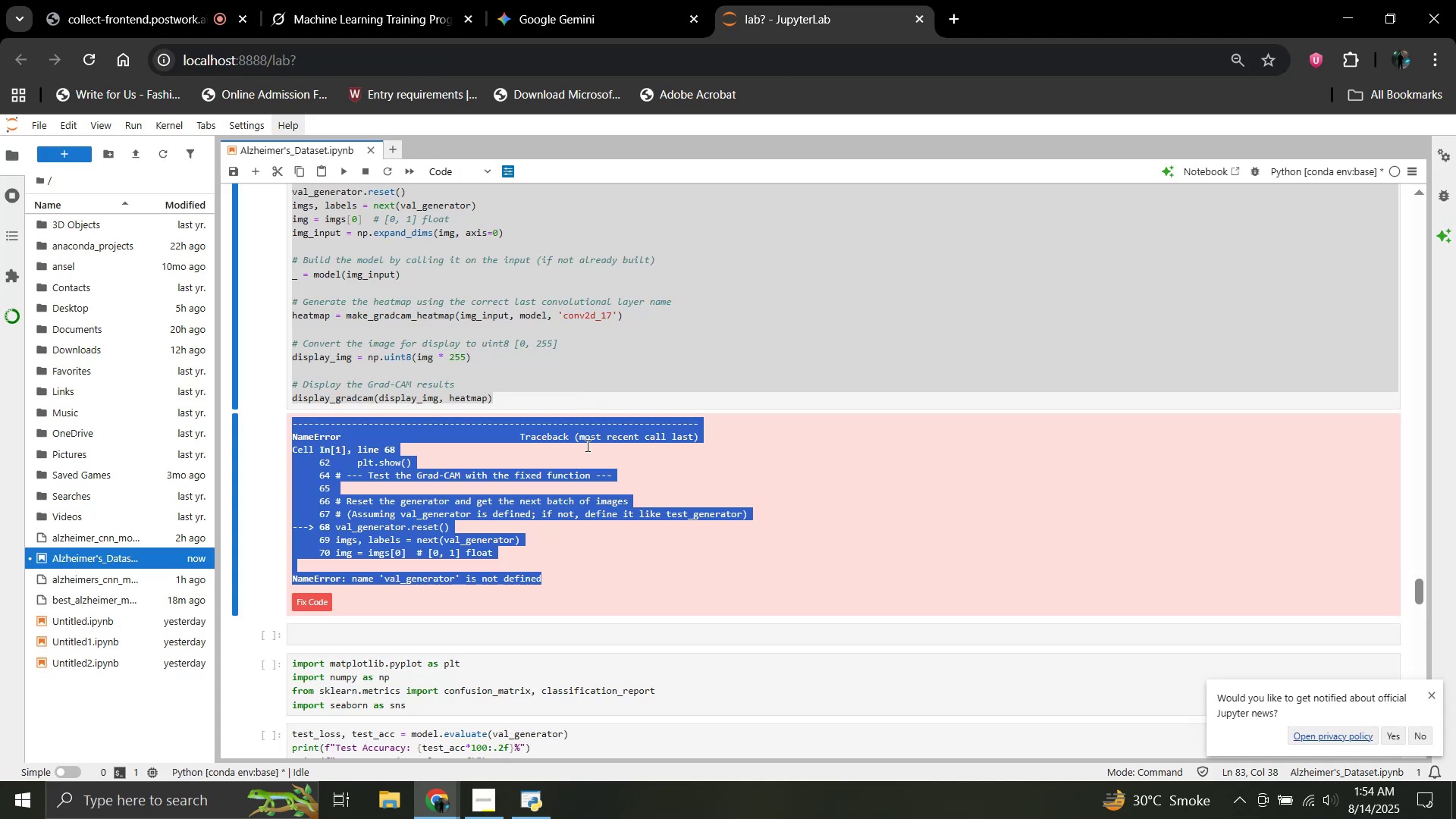 
left_click([592, 488])
 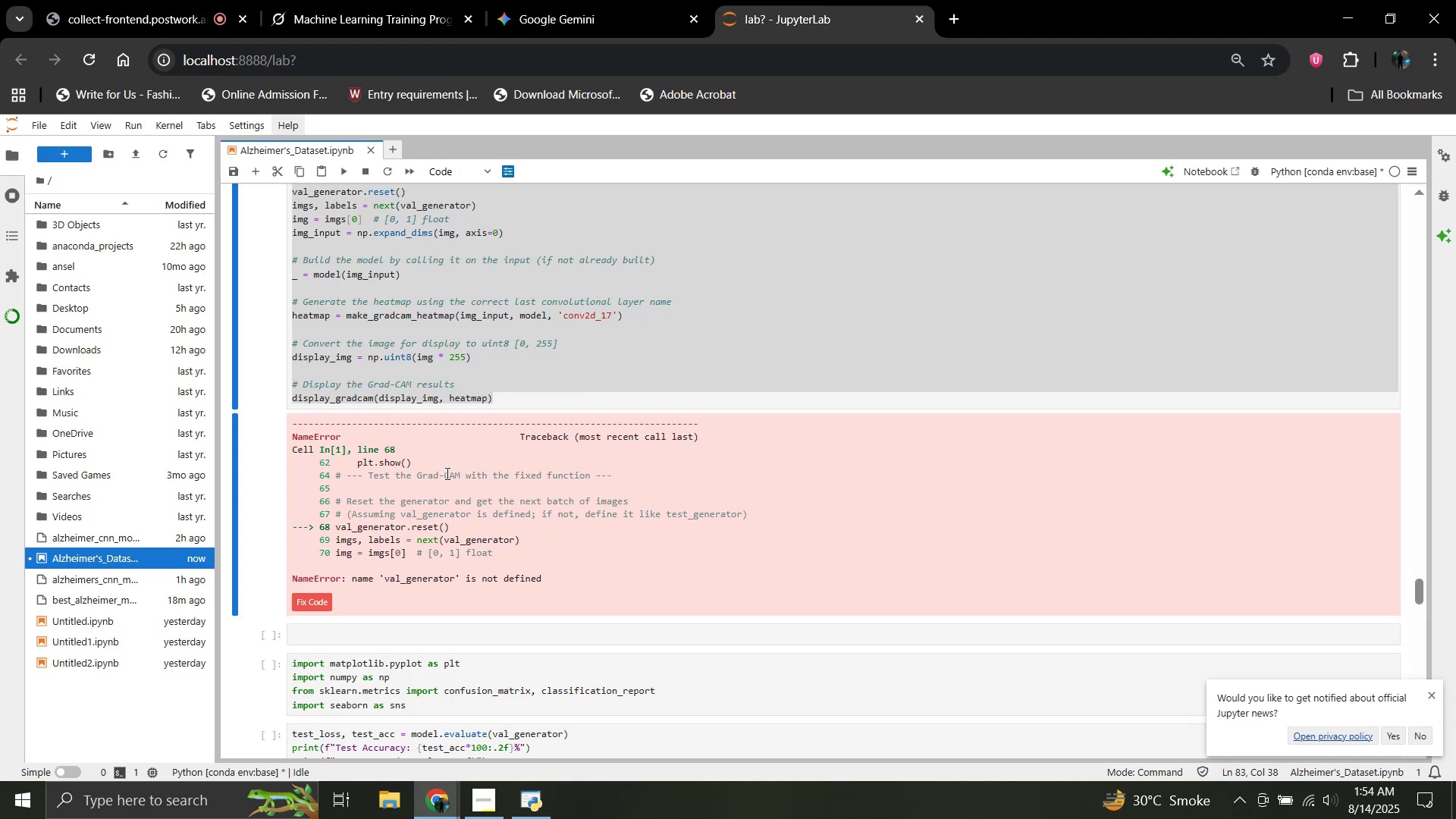 
scroll: coordinate [446, 473], scroll_direction: up, amount: 6.0
 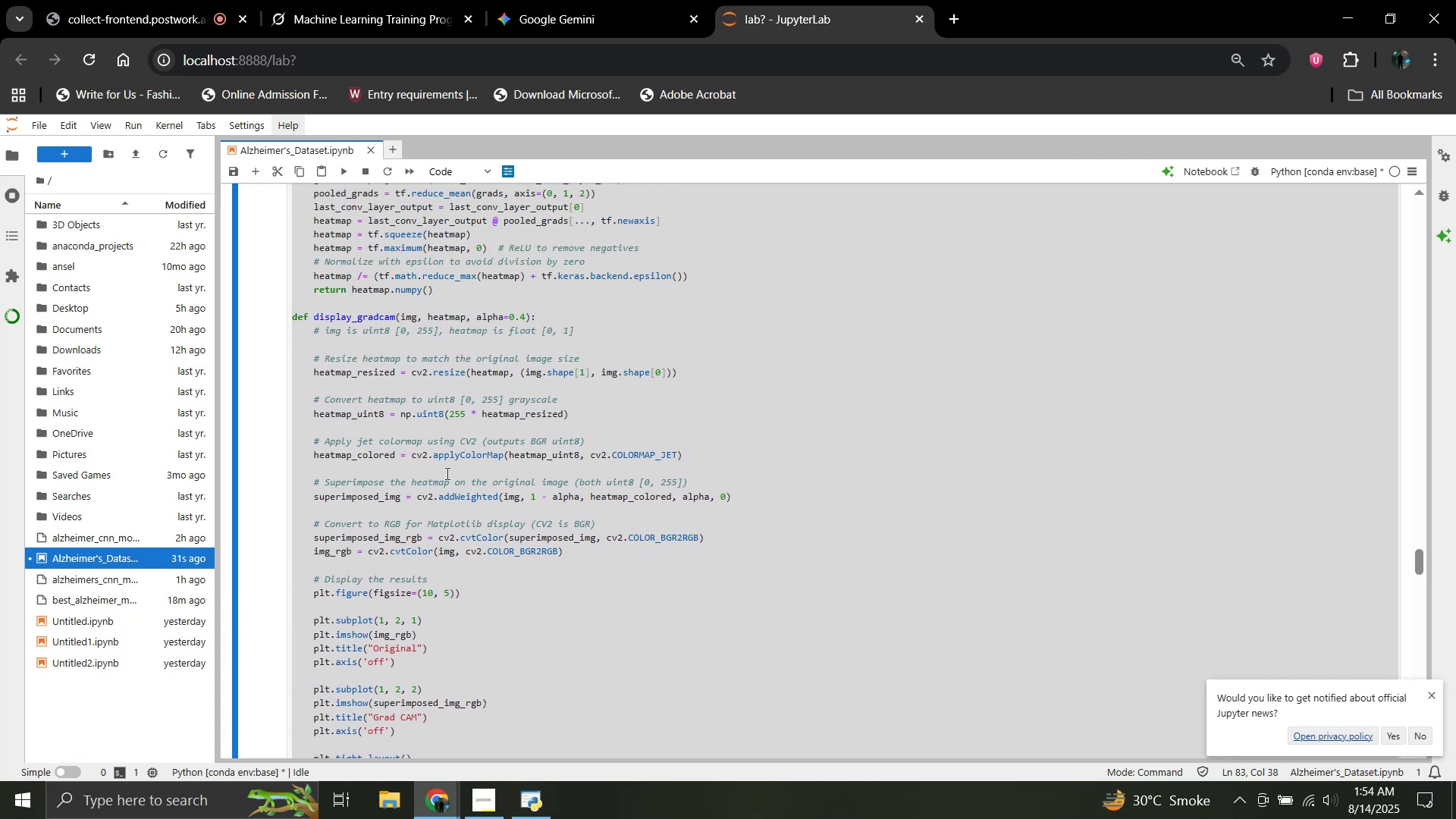 
scroll: coordinate [446, 473], scroll_direction: down, amount: 5.0
 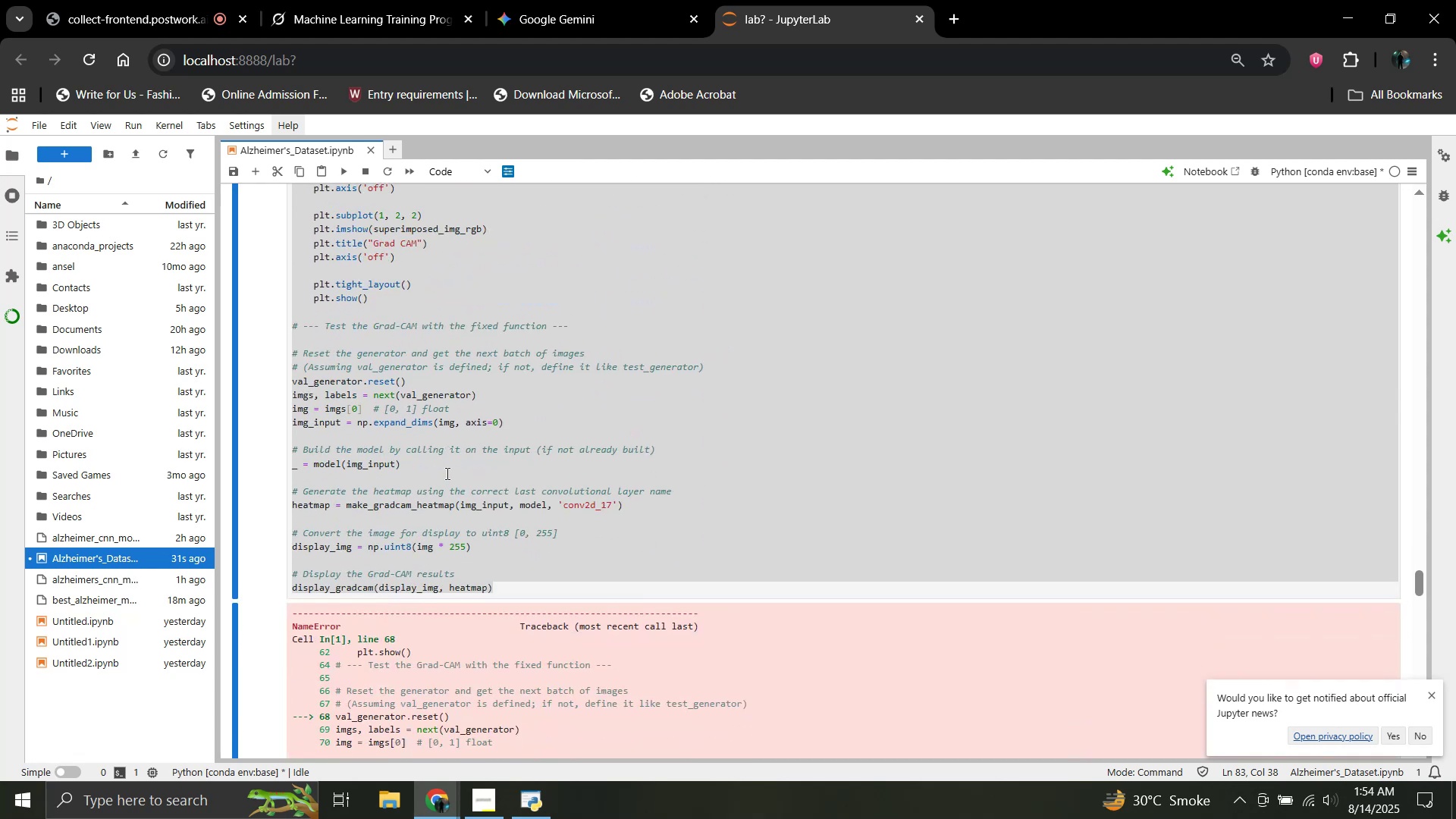 
scroll: coordinate [446, 473], scroll_direction: up, amount: 7.0
 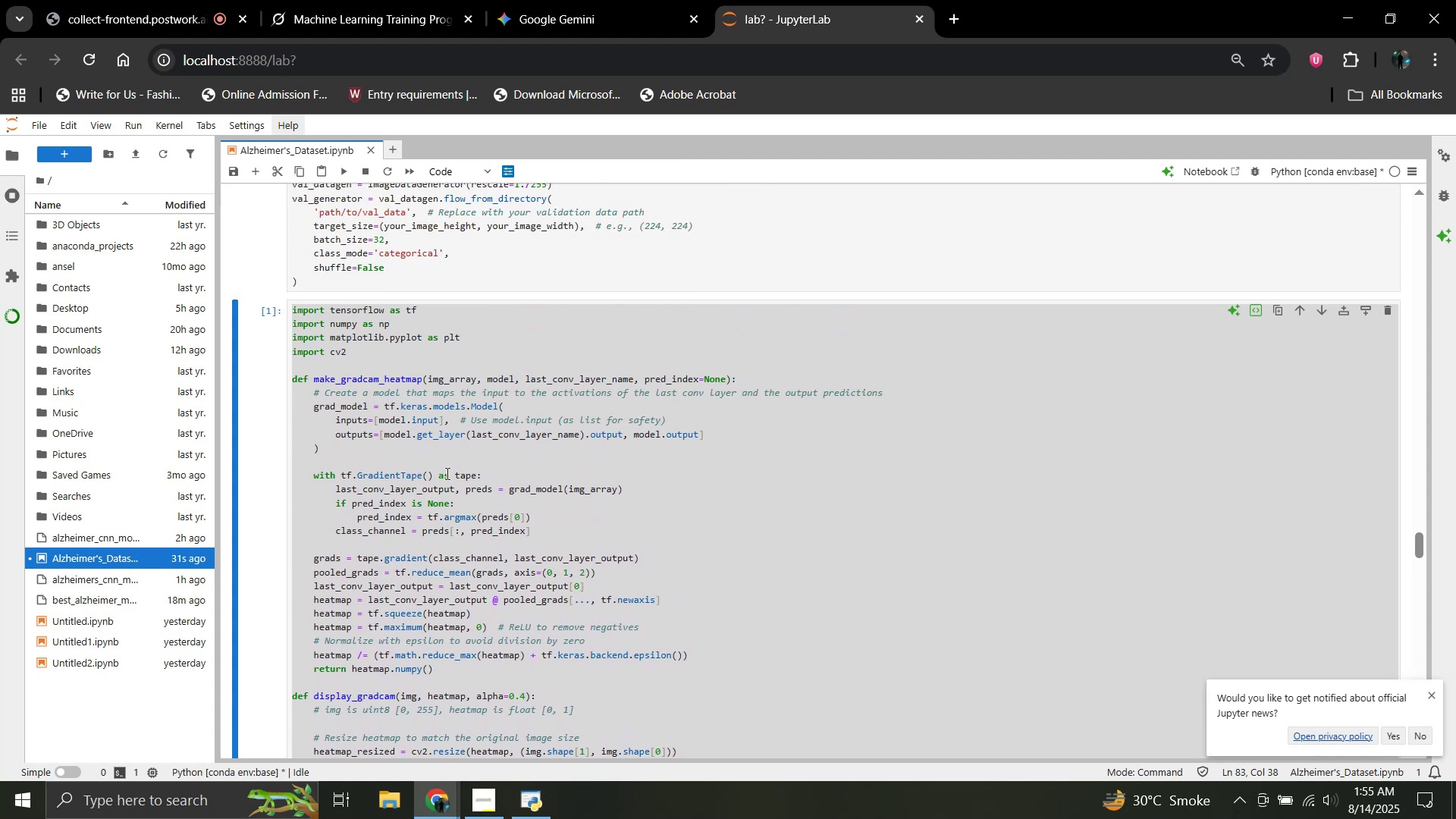 
scroll: coordinate [446, 473], scroll_direction: down, amount: 11.0
 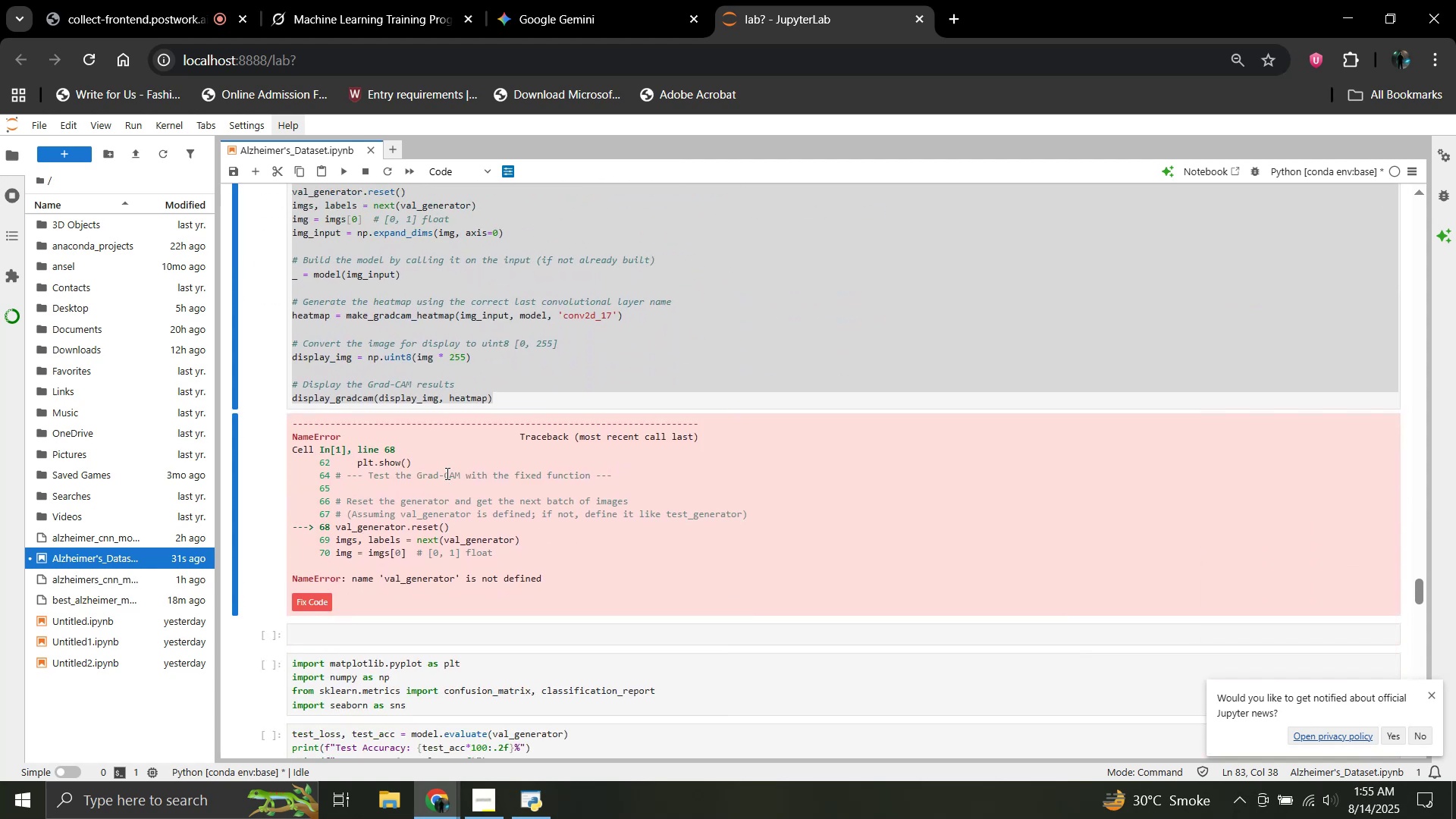 
scroll: coordinate [446, 473], scroll_direction: up, amount: 3.0
 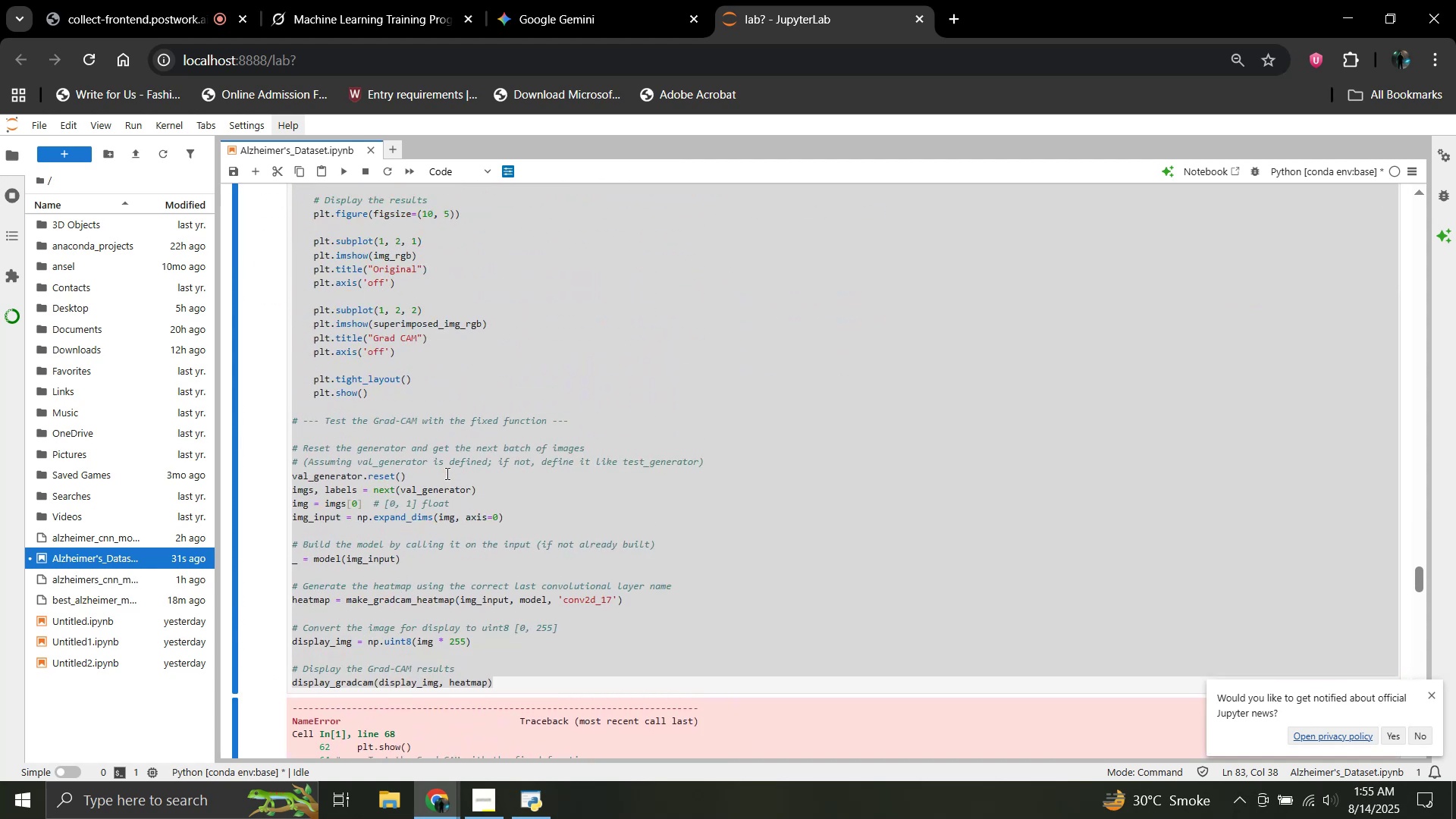 
scroll: coordinate [446, 473], scroll_direction: down, amount: 4.0
 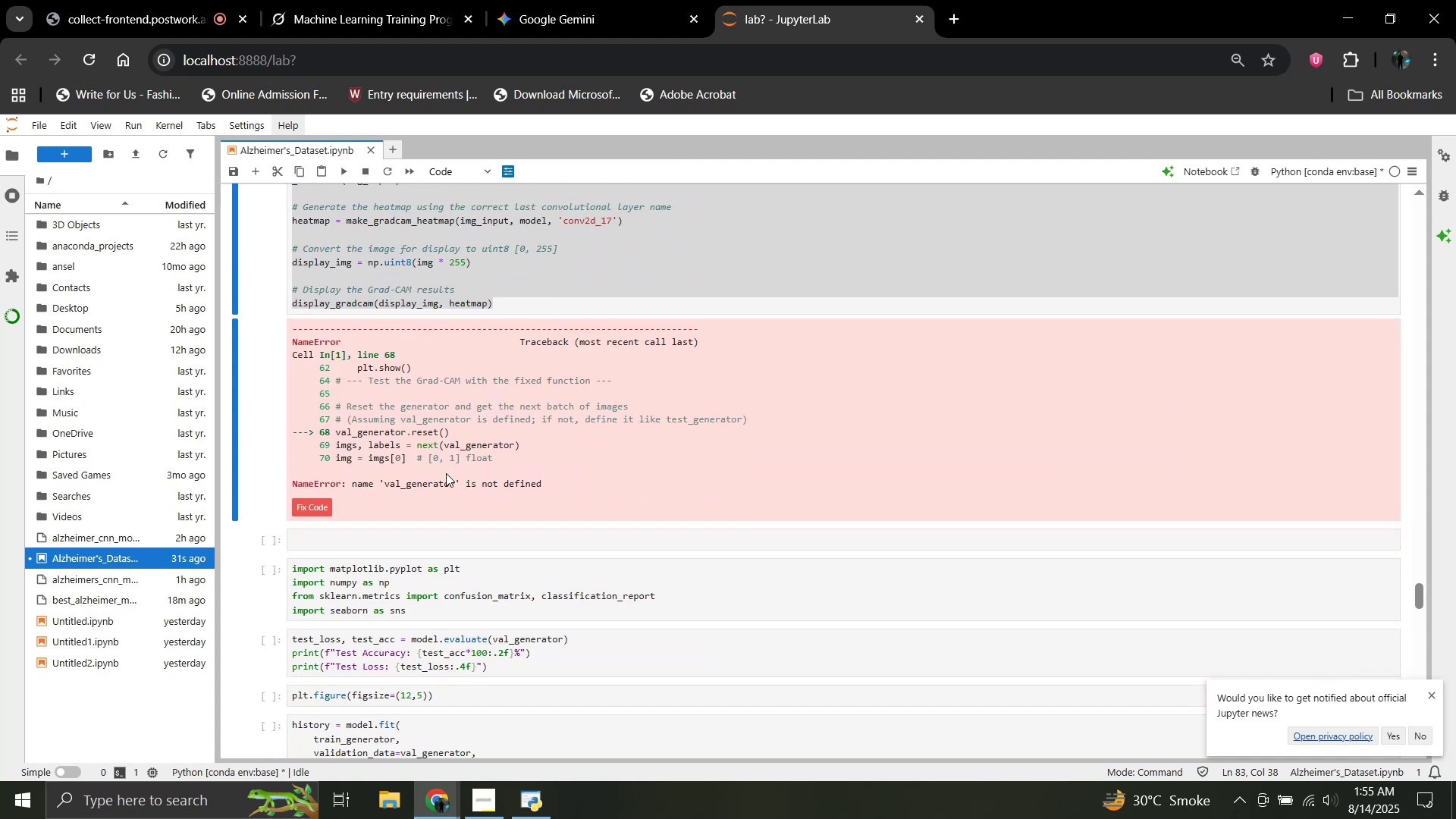 
scroll: coordinate [446, 473], scroll_direction: up, amount: 3.0
 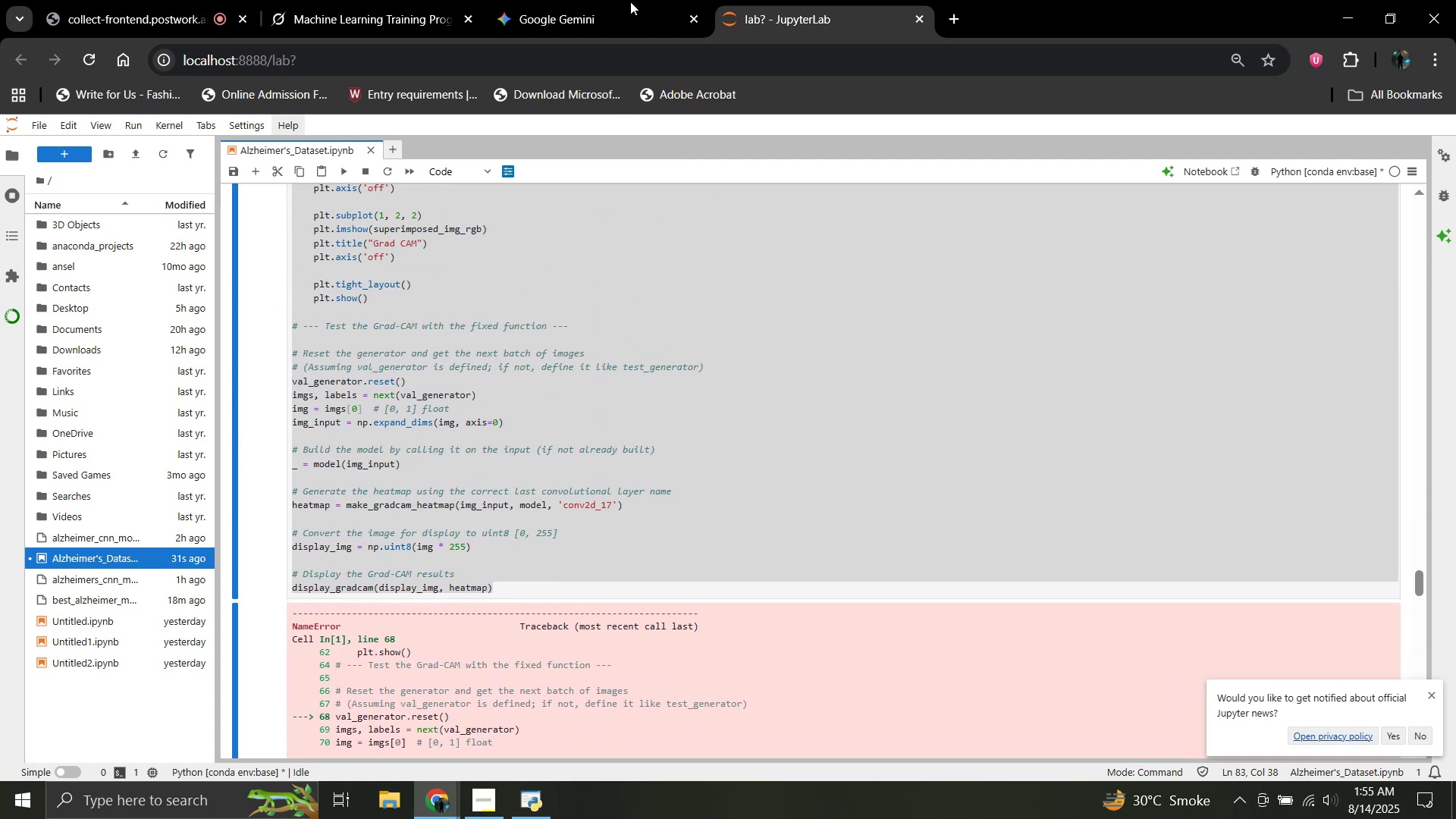 
left_click([632, 0])
 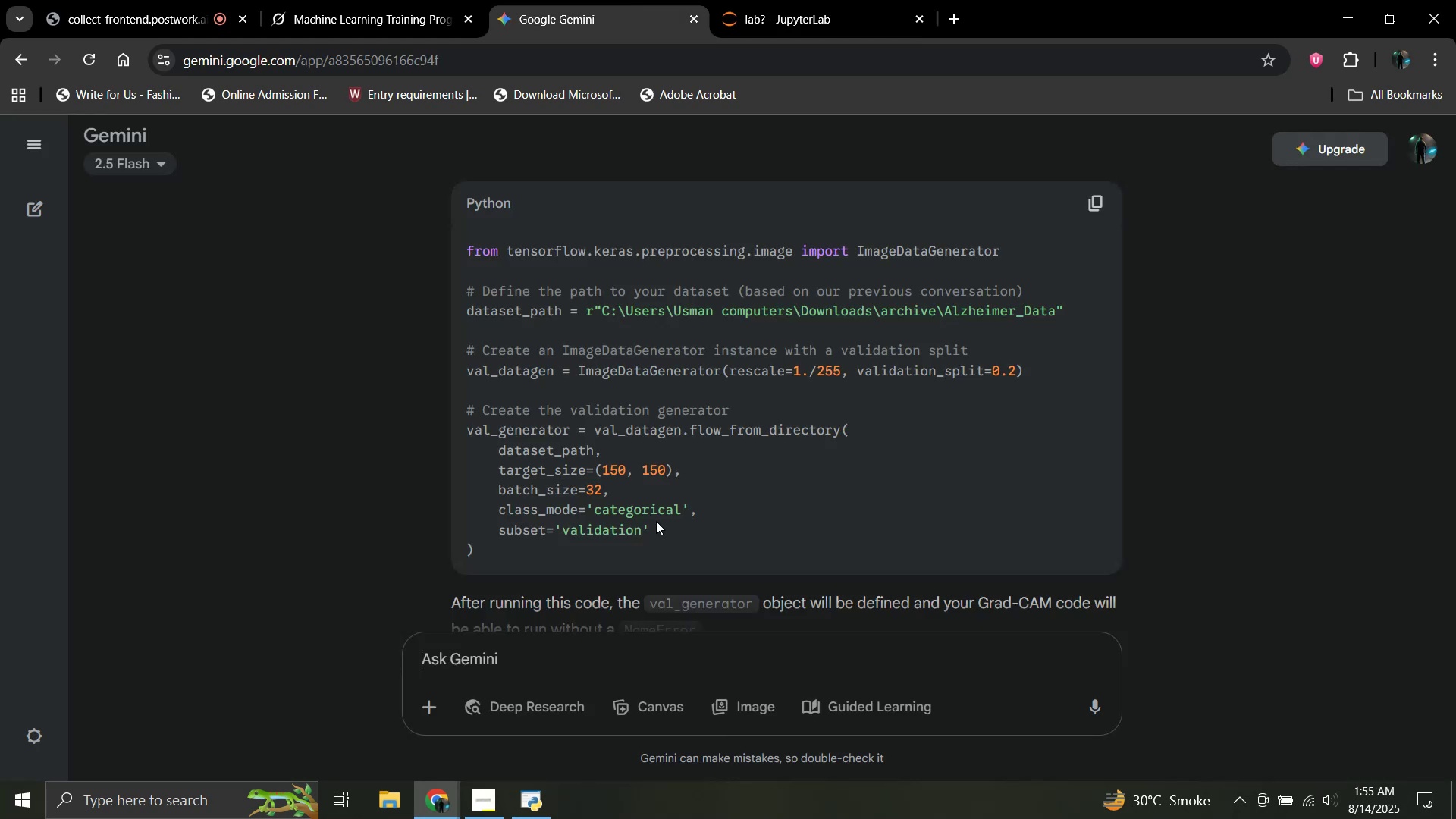 
scroll: coordinate [658, 534], scroll_direction: up, amount: 5.0
 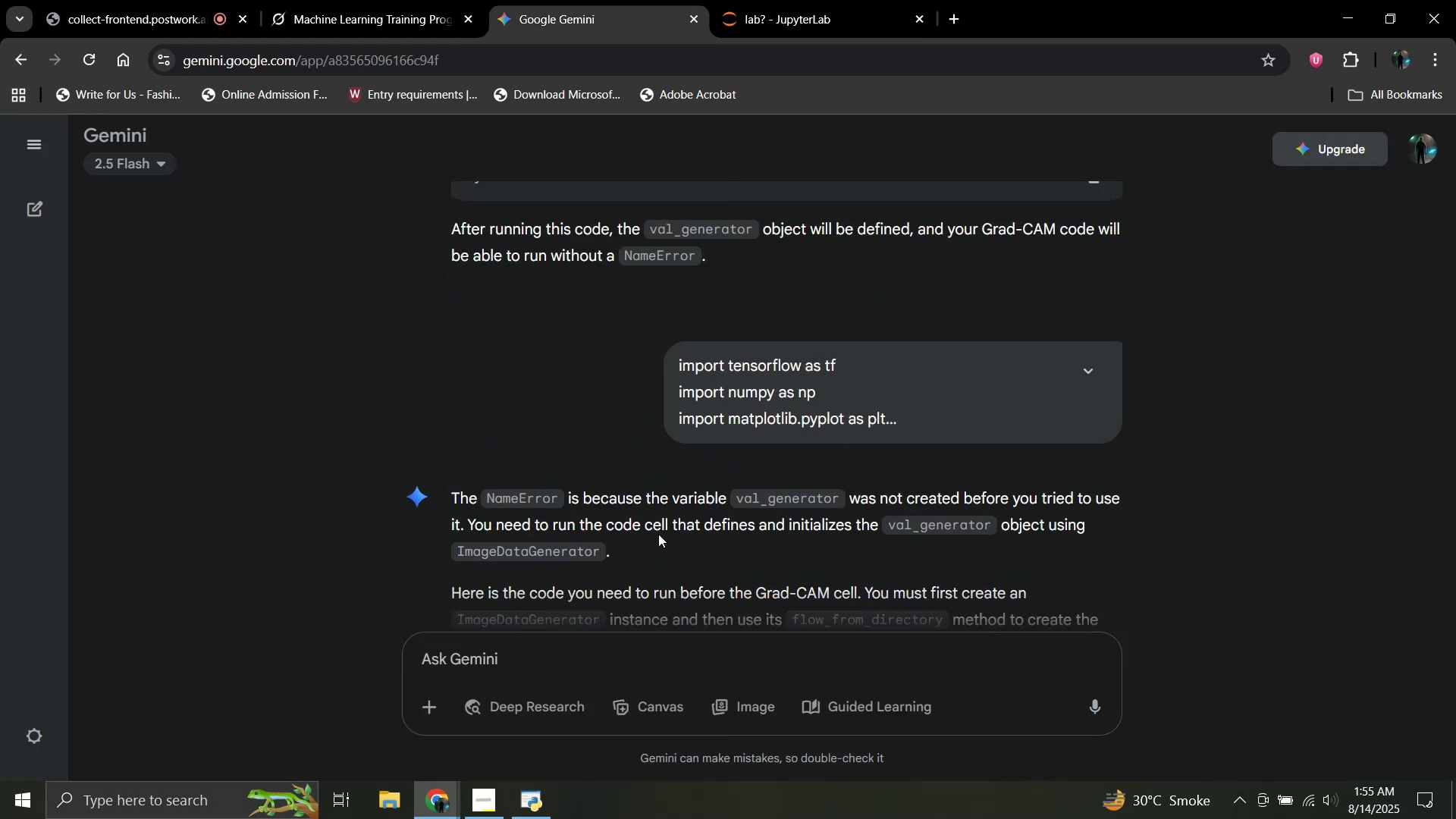 
scroll: coordinate [658, 534], scroll_direction: down, amount: 16.0
 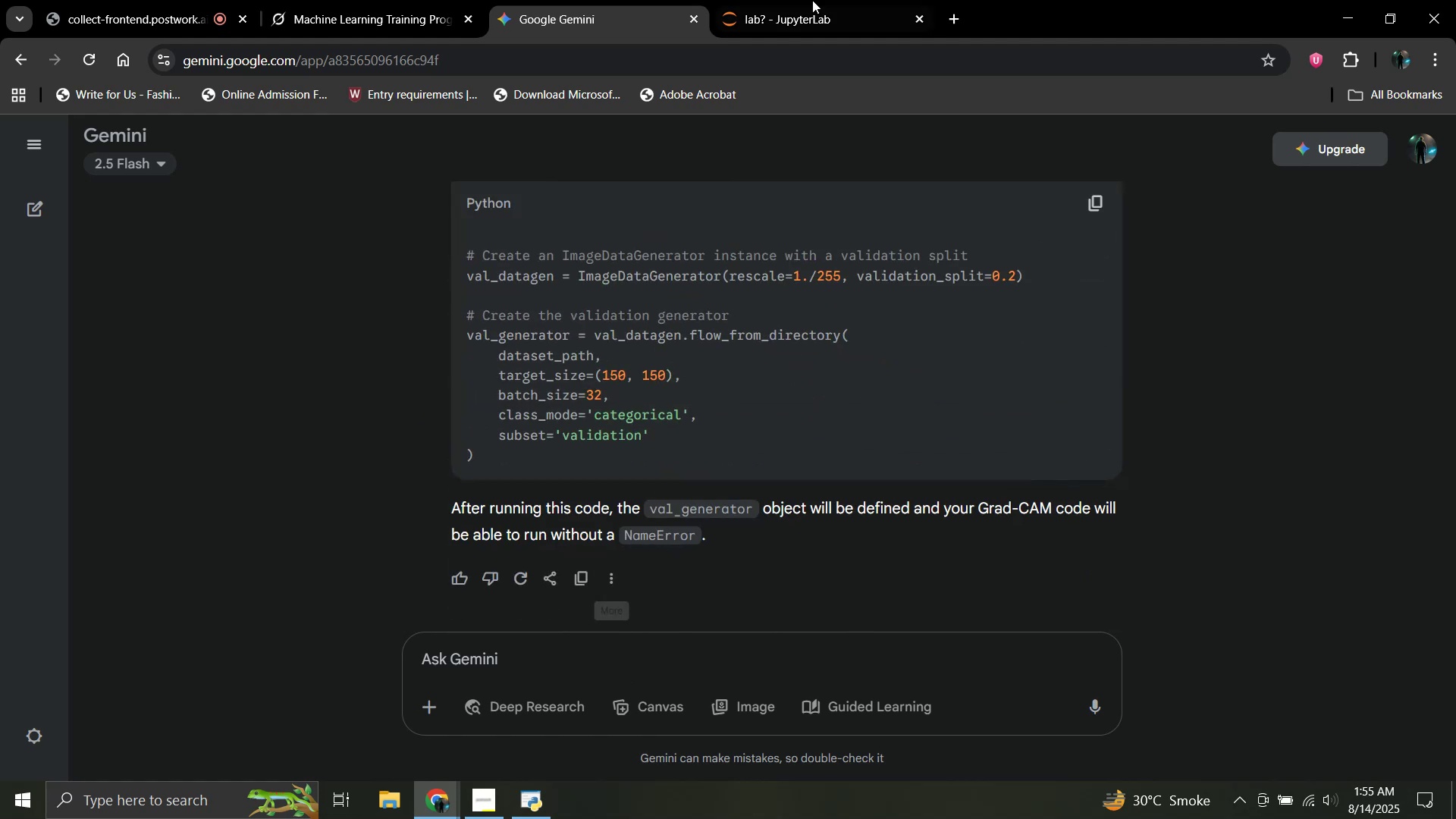 
left_click([828, 0])
 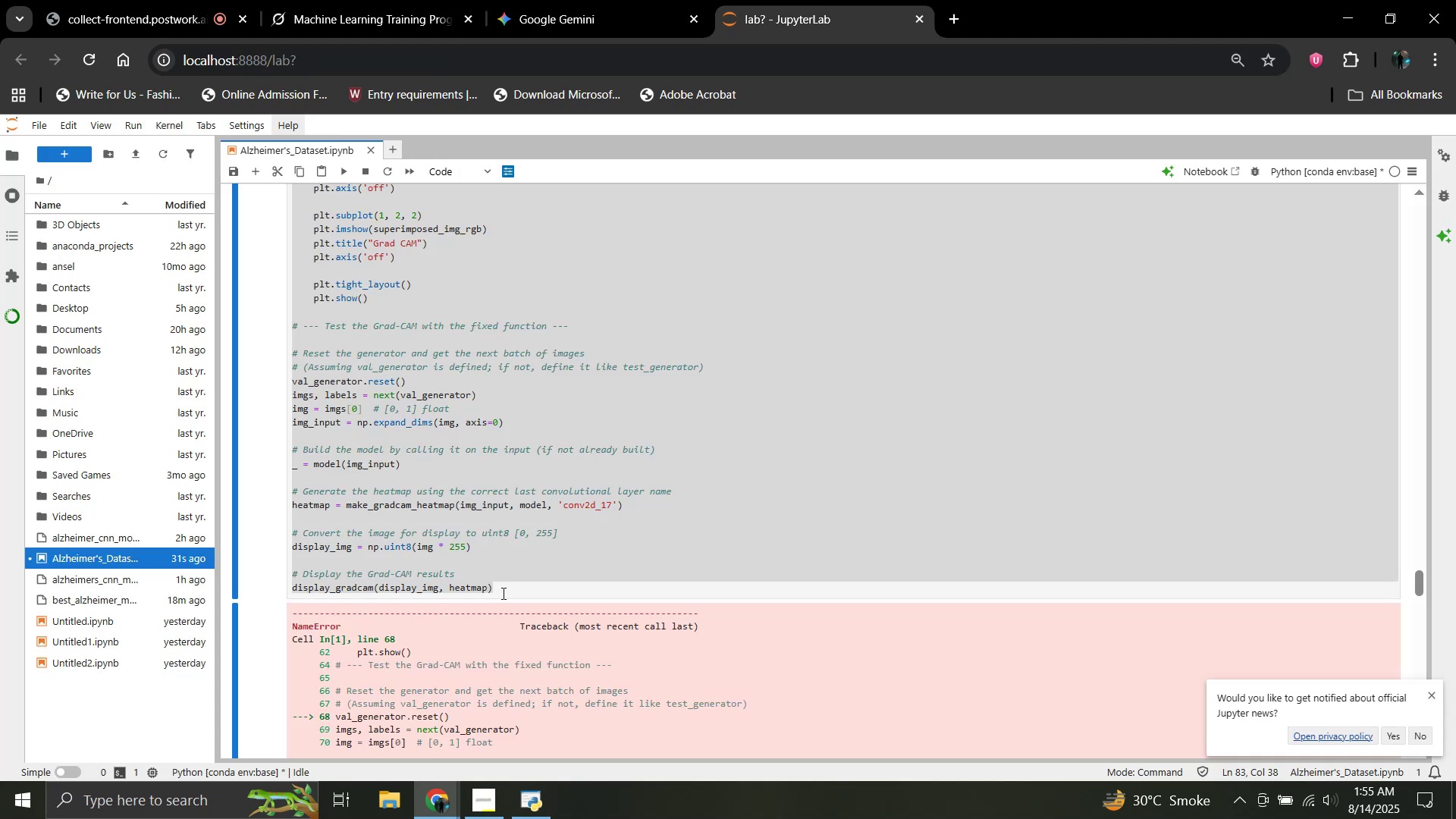 
left_click_drag(start_coordinate=[505, 585], to_coordinate=[516, 586])
 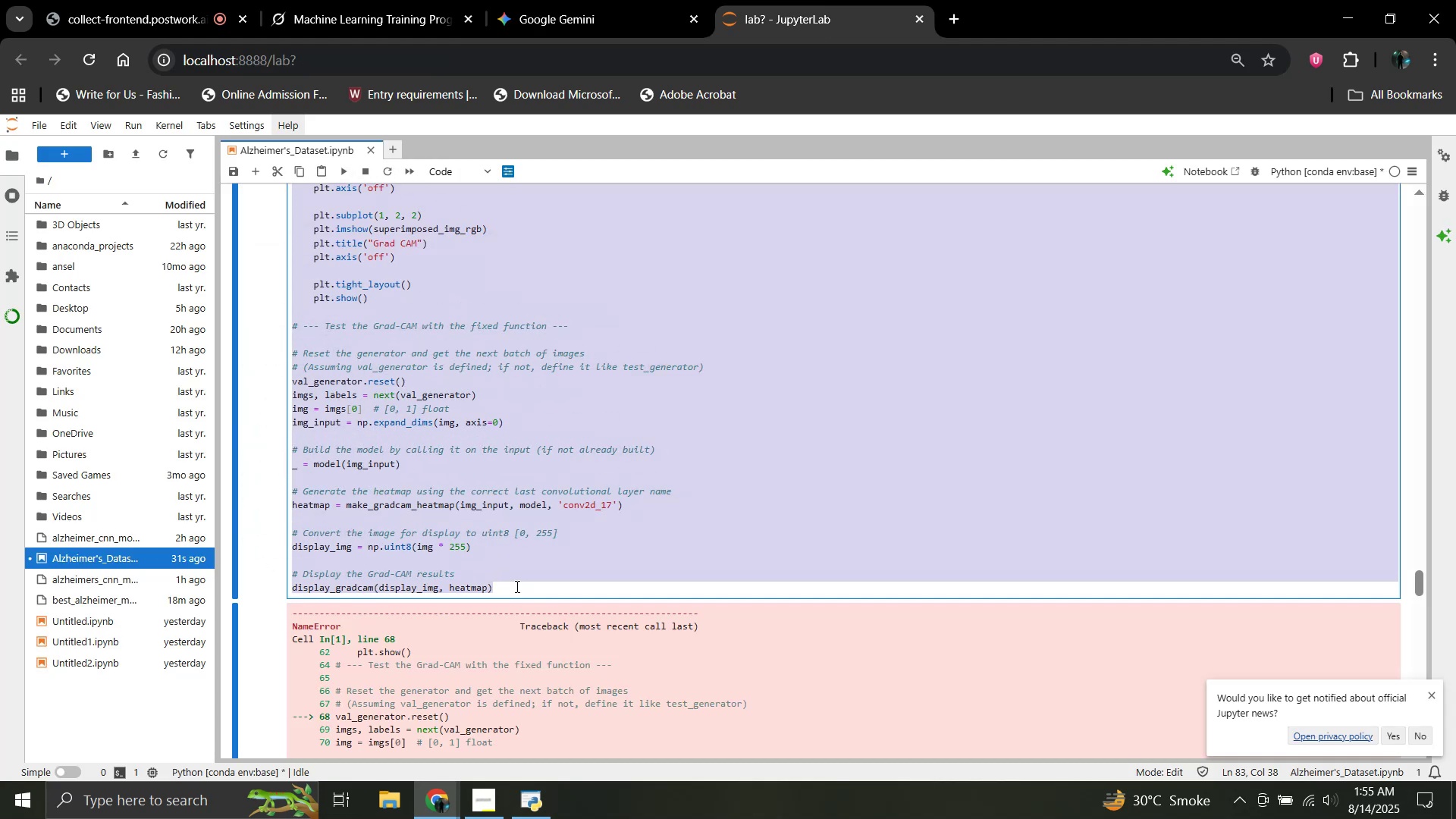 
key(Control+C)
 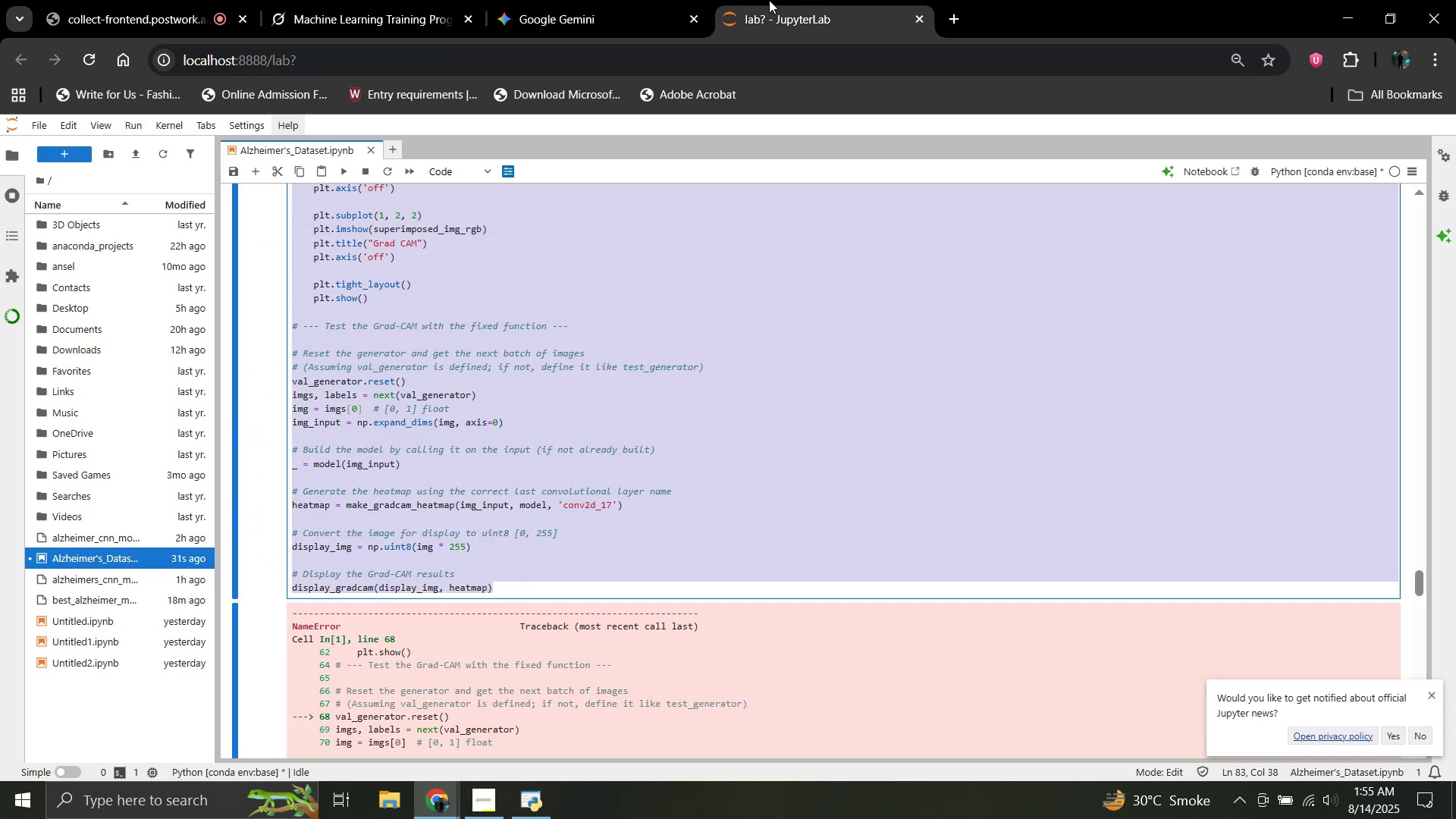 
left_click([627, 0])
 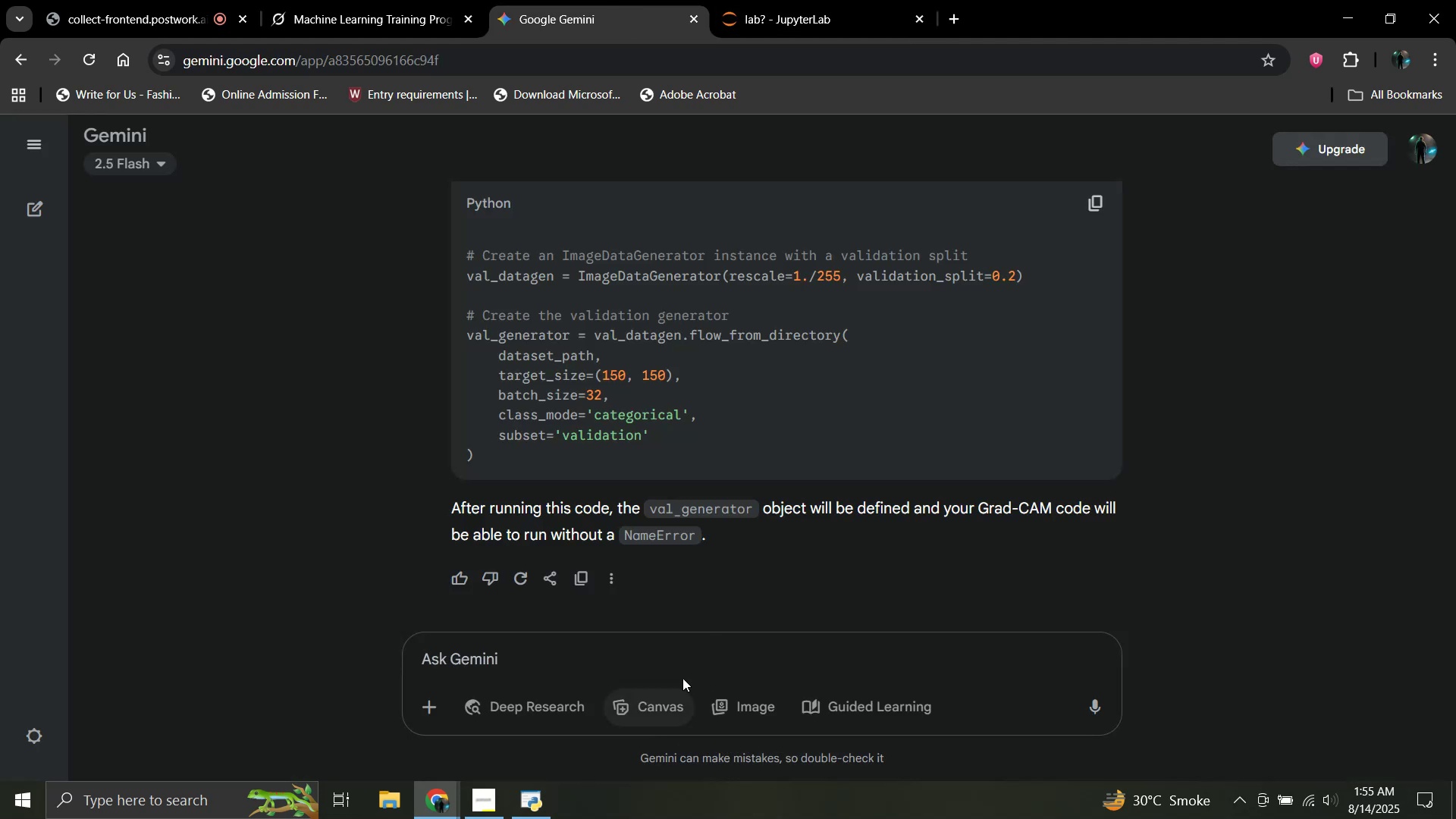 
left_click([682, 676])
 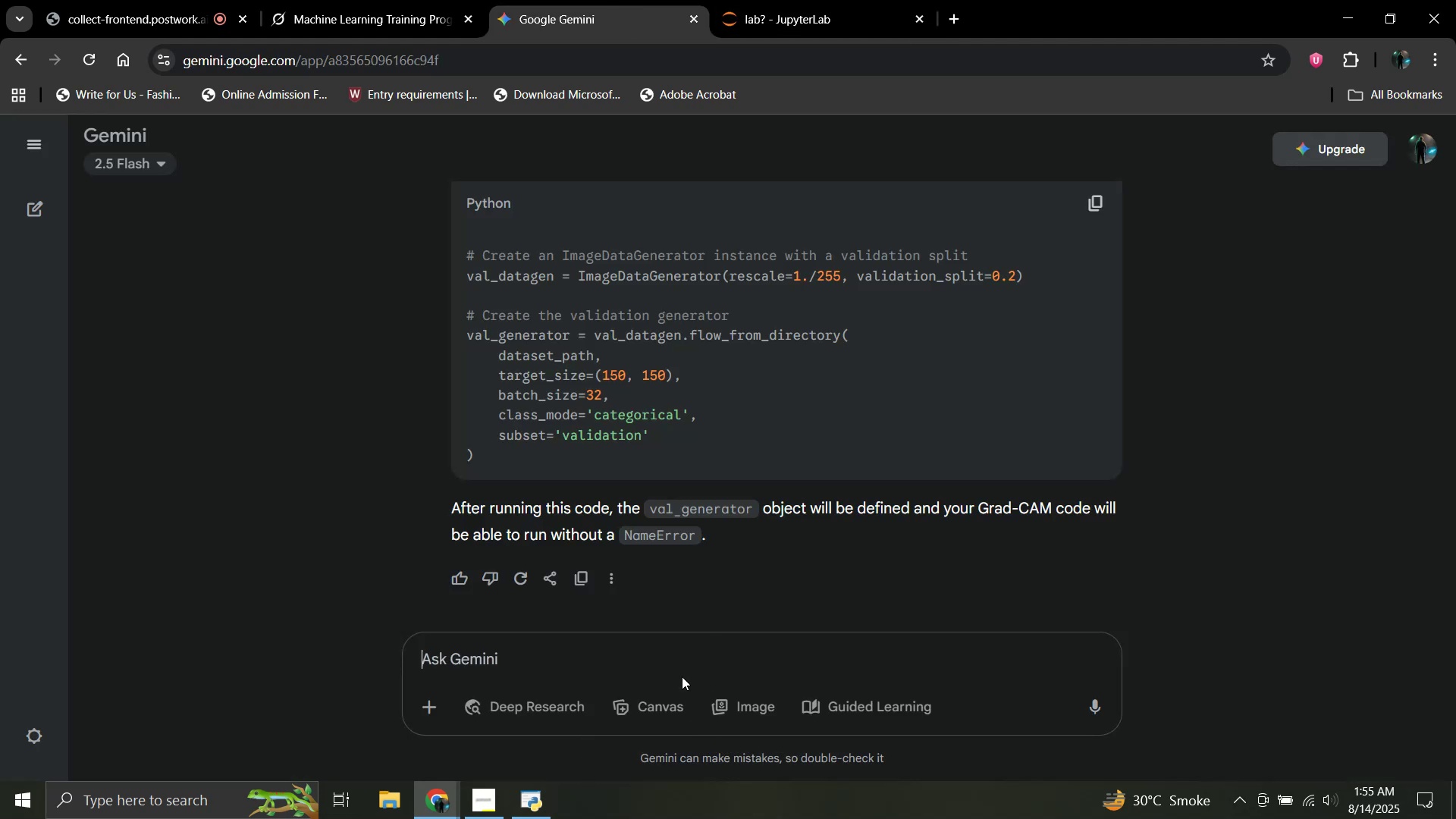 
key(Control+ControlLeft)
 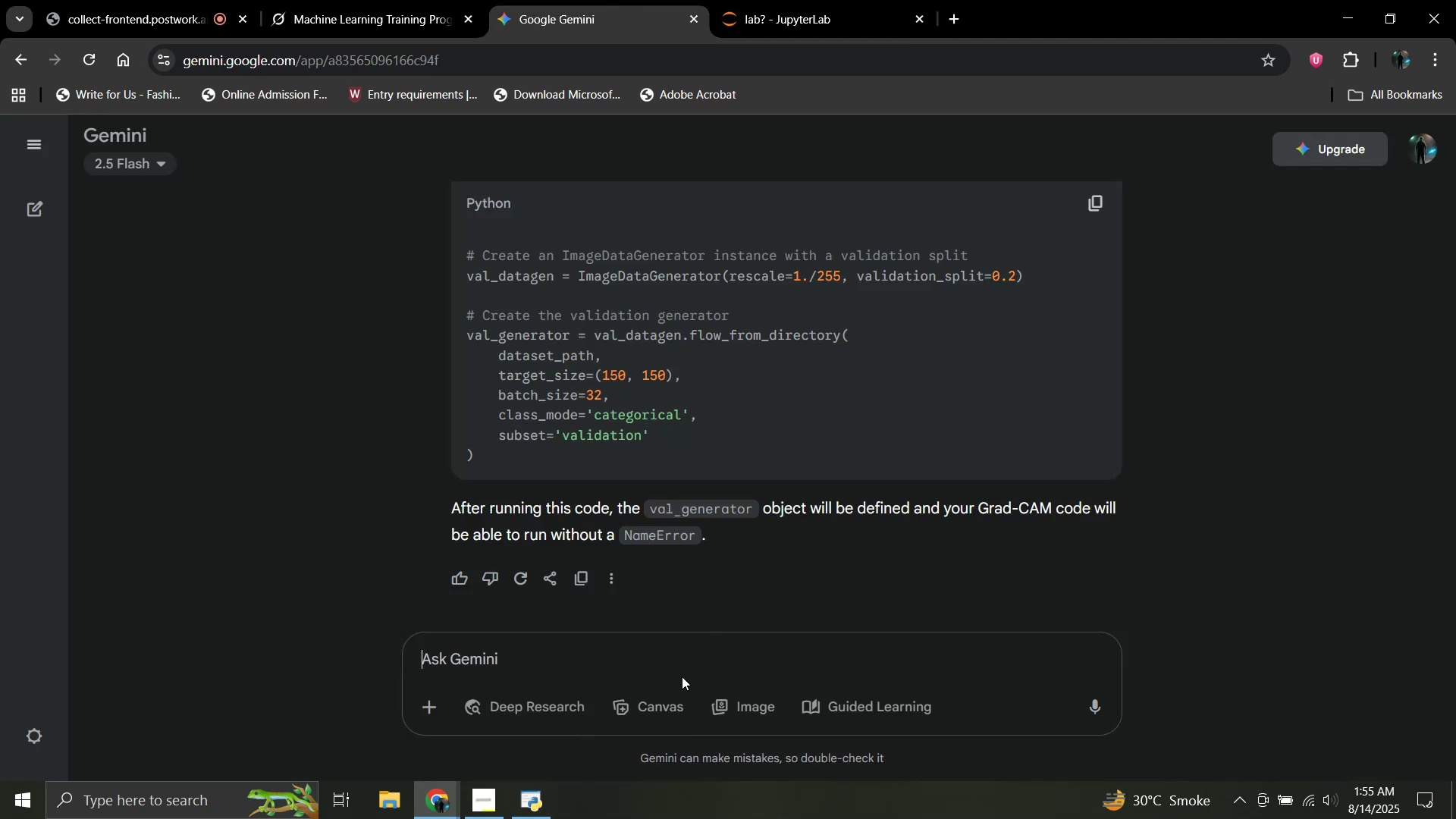 
key(Control+V)
 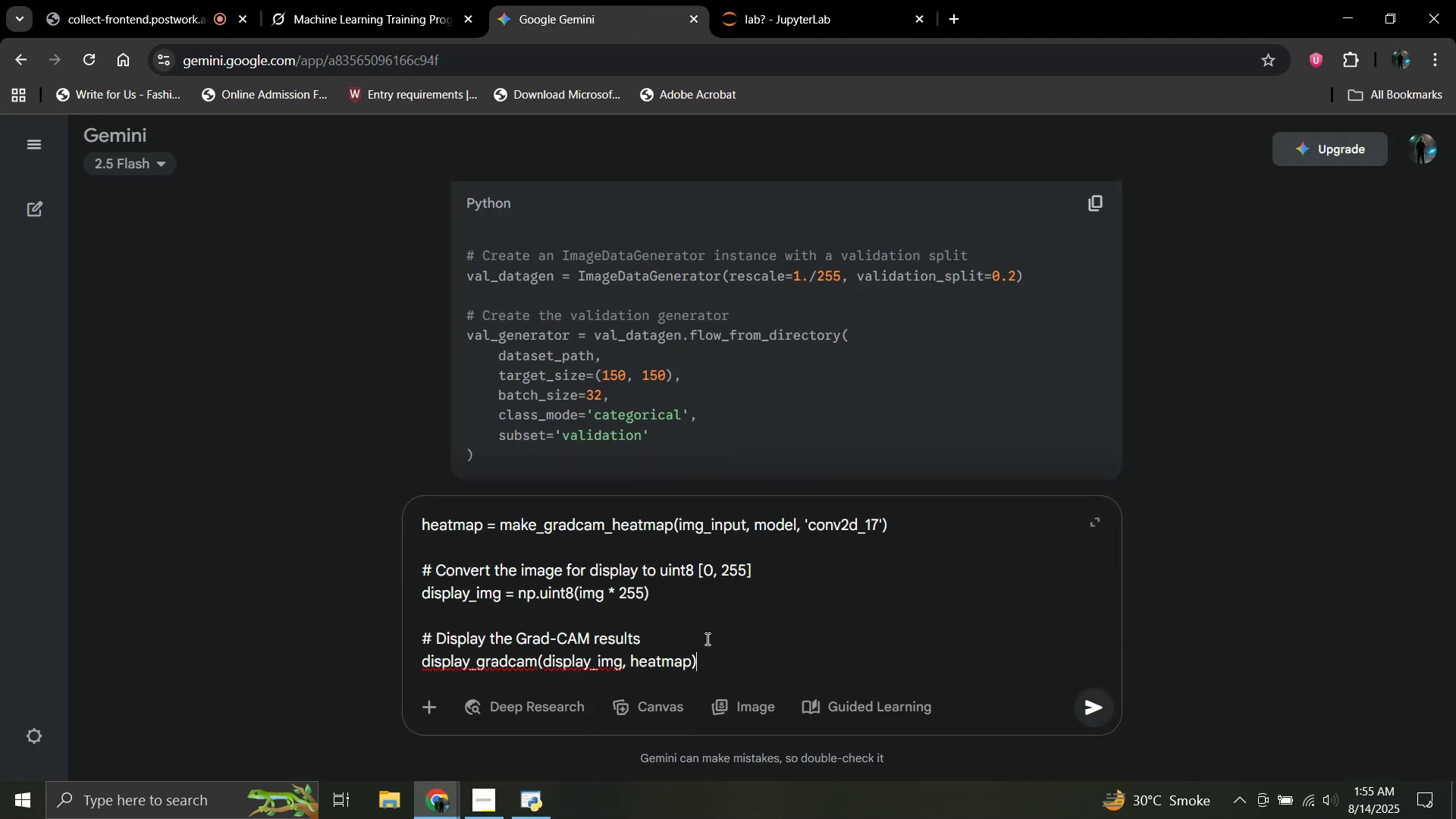 
scroll: coordinate [712, 628], scroll_direction: down, amount: 10.0
 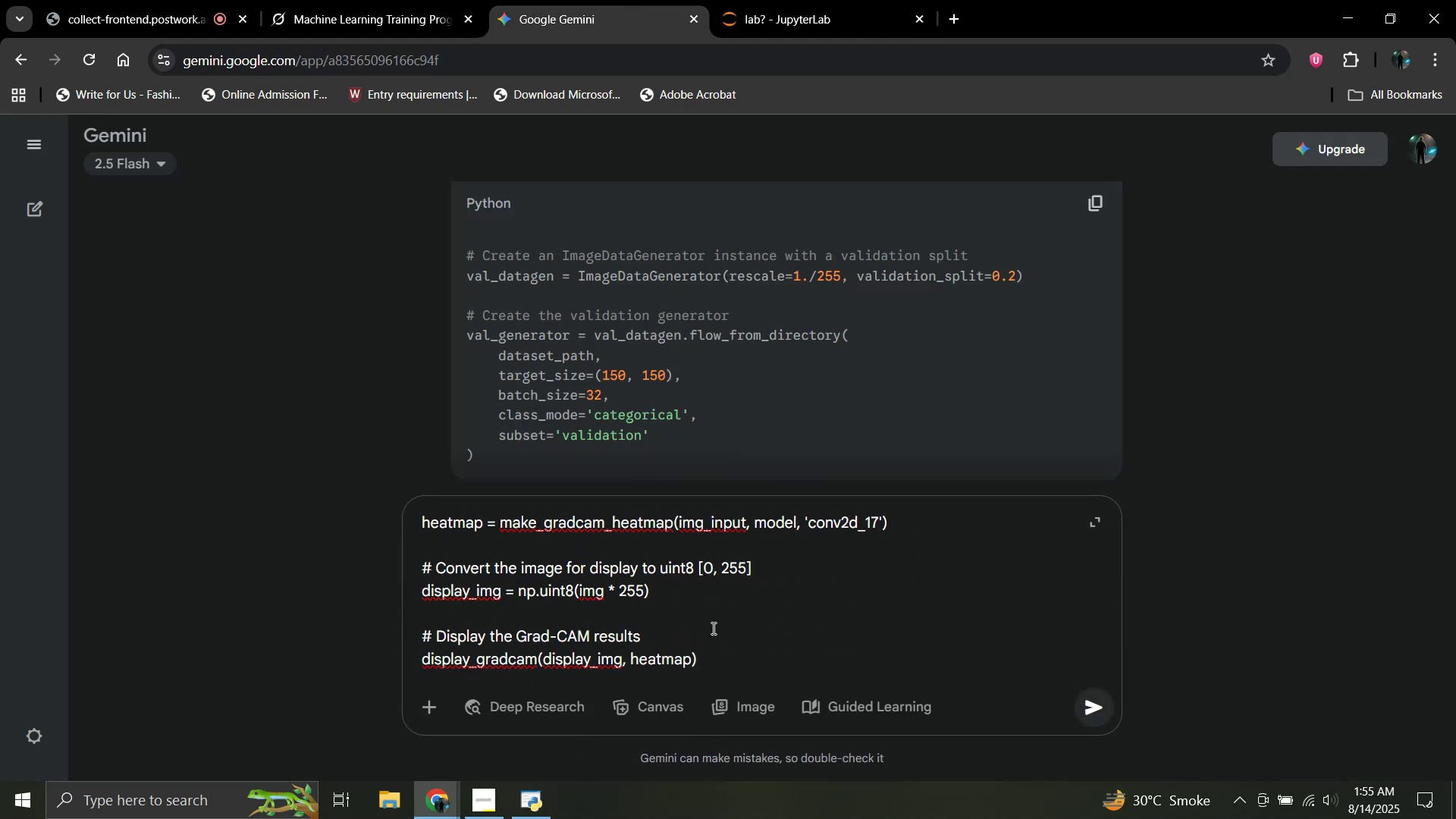 
key(Shift+Enter)
 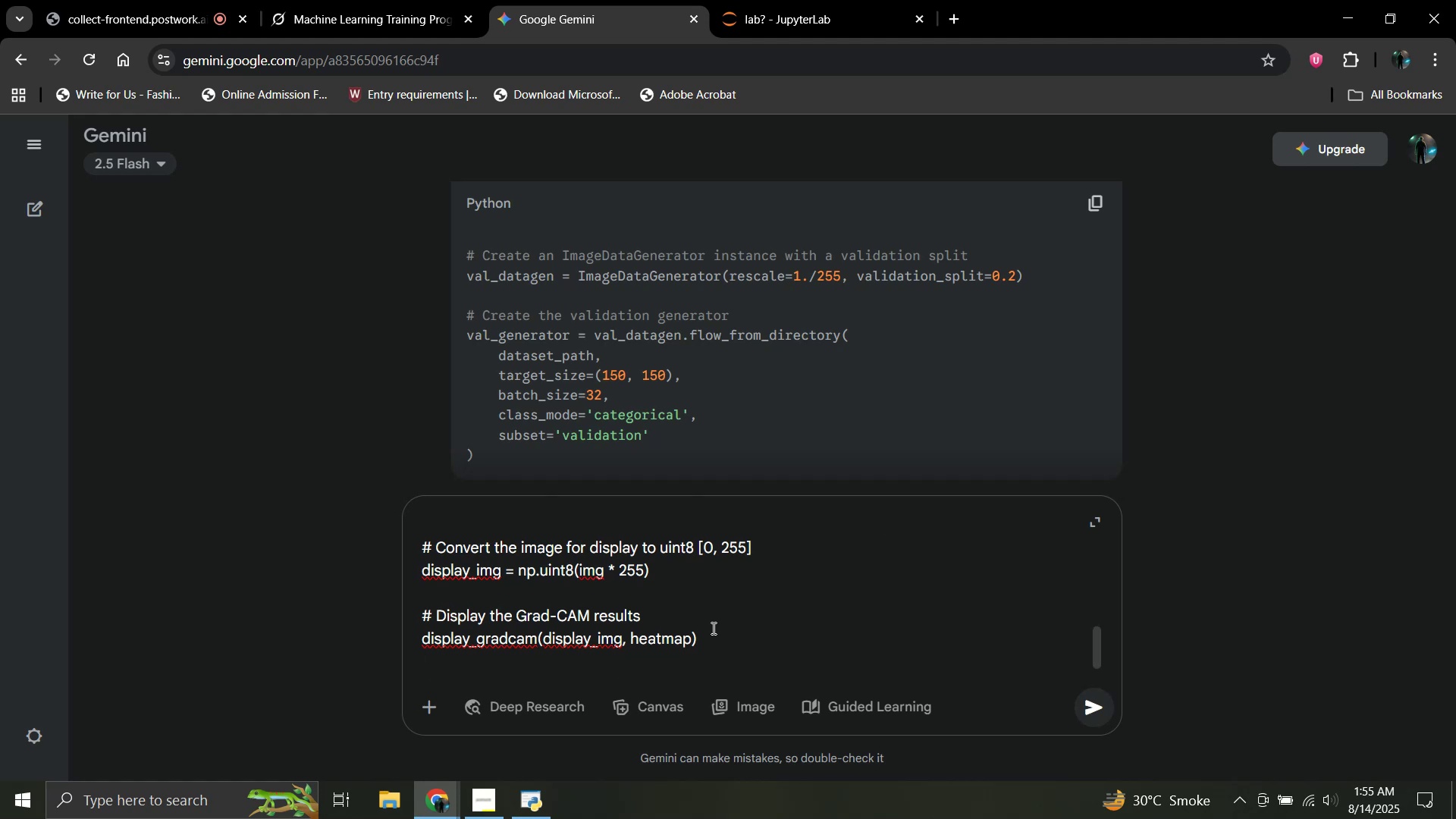 
key(Shift+ShiftRight)
 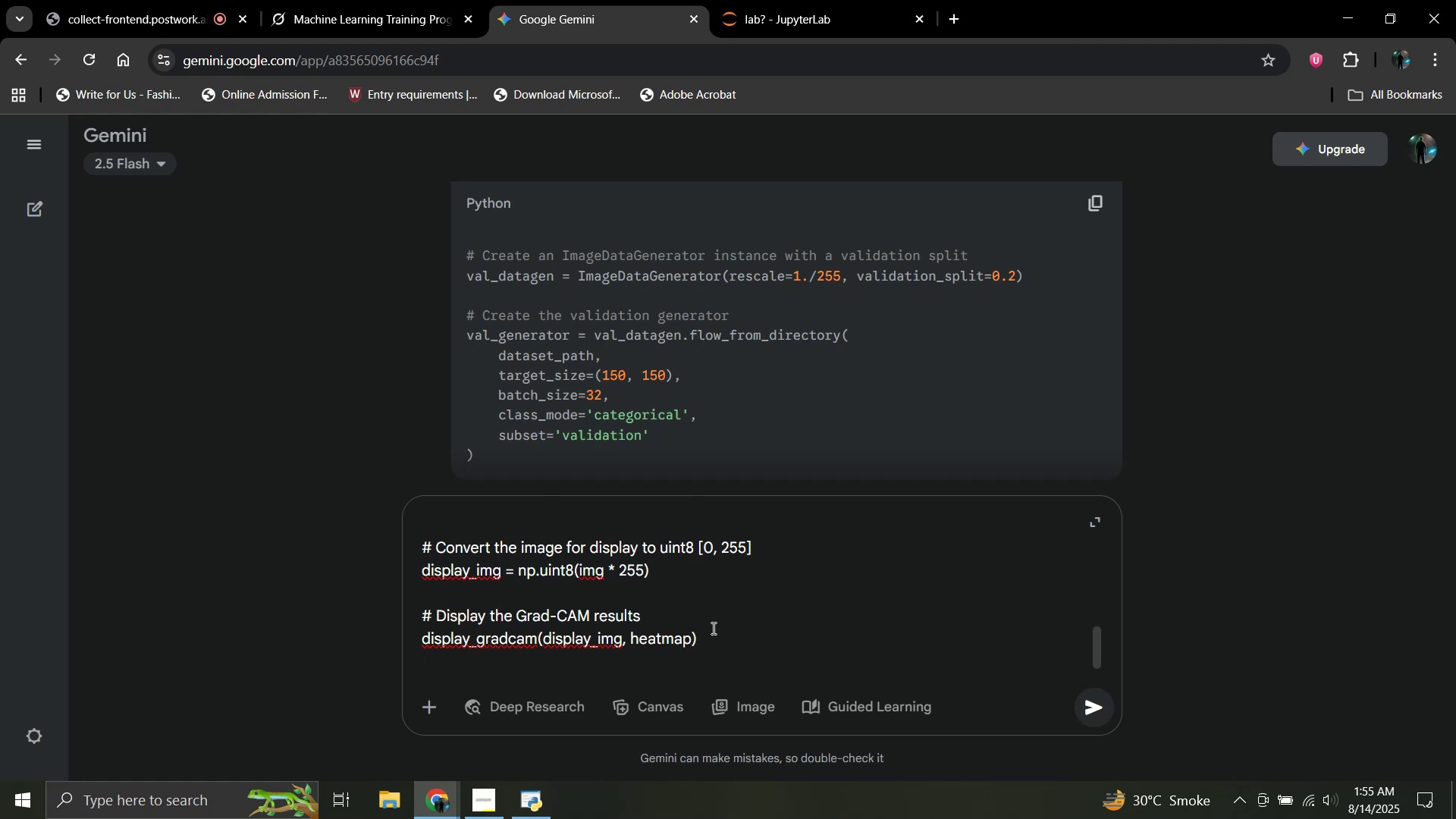 
key(Shift+Enter)
 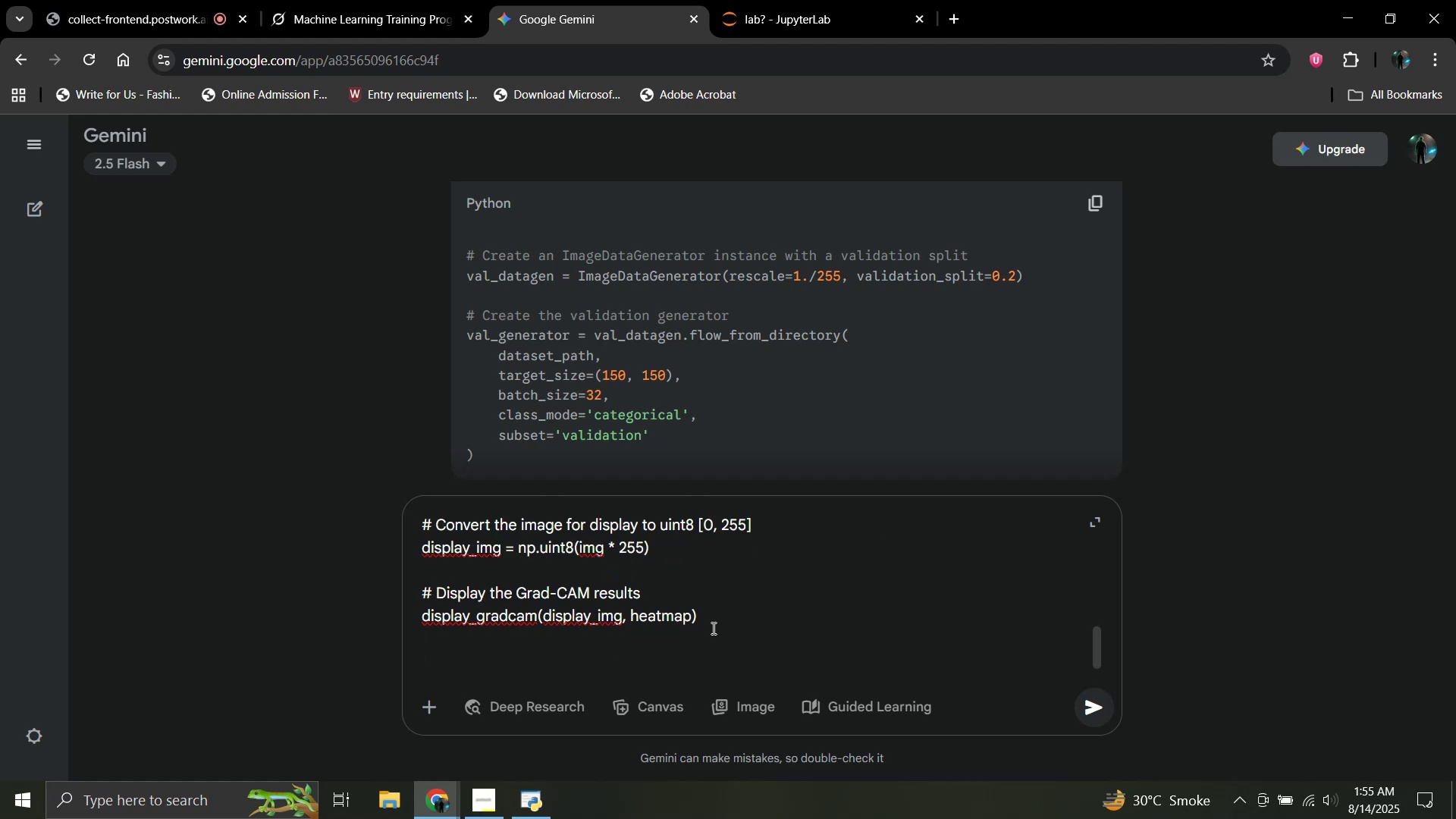 
type(wrrorL)
key(Backspace)
type(:)
 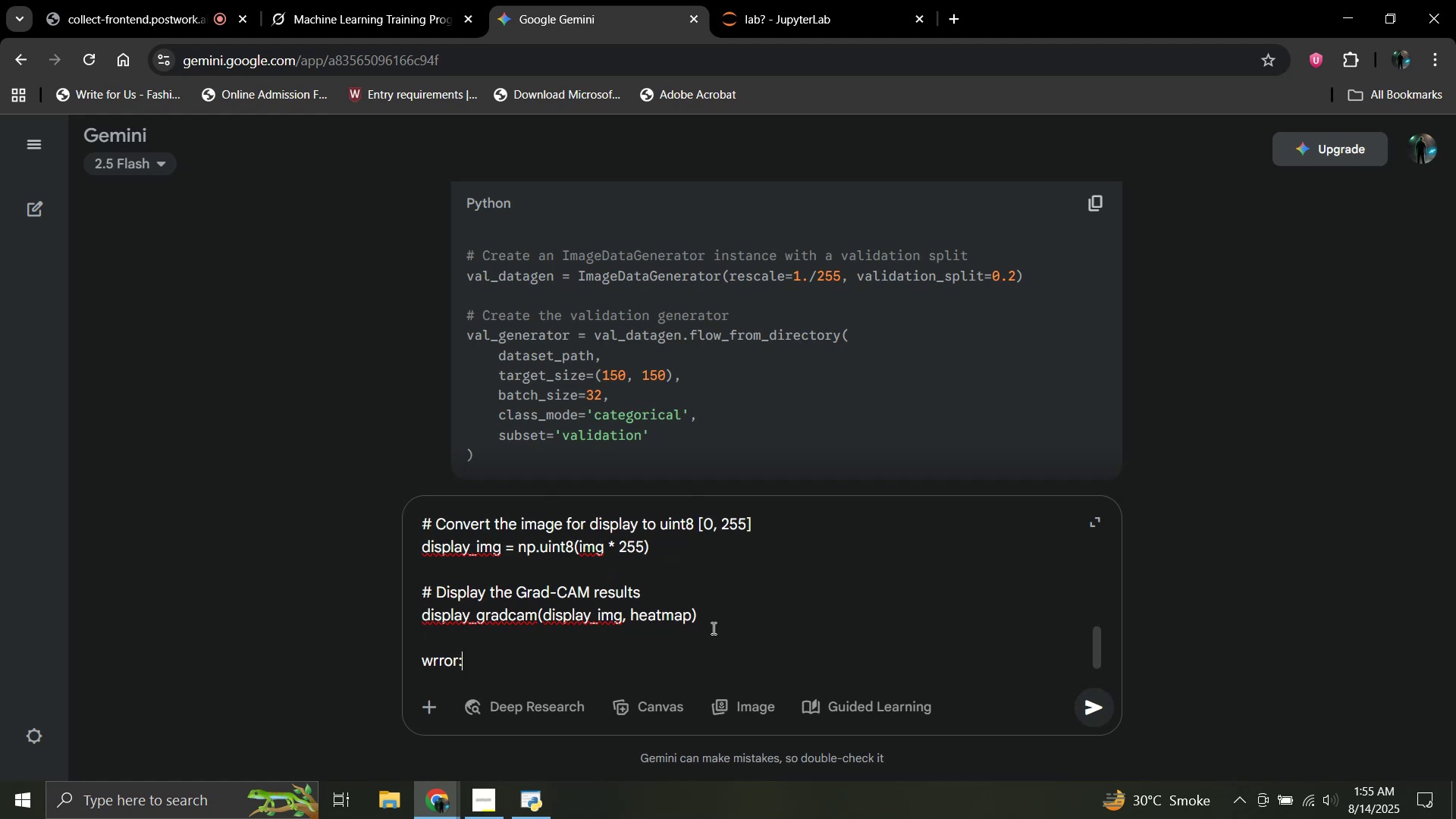 
 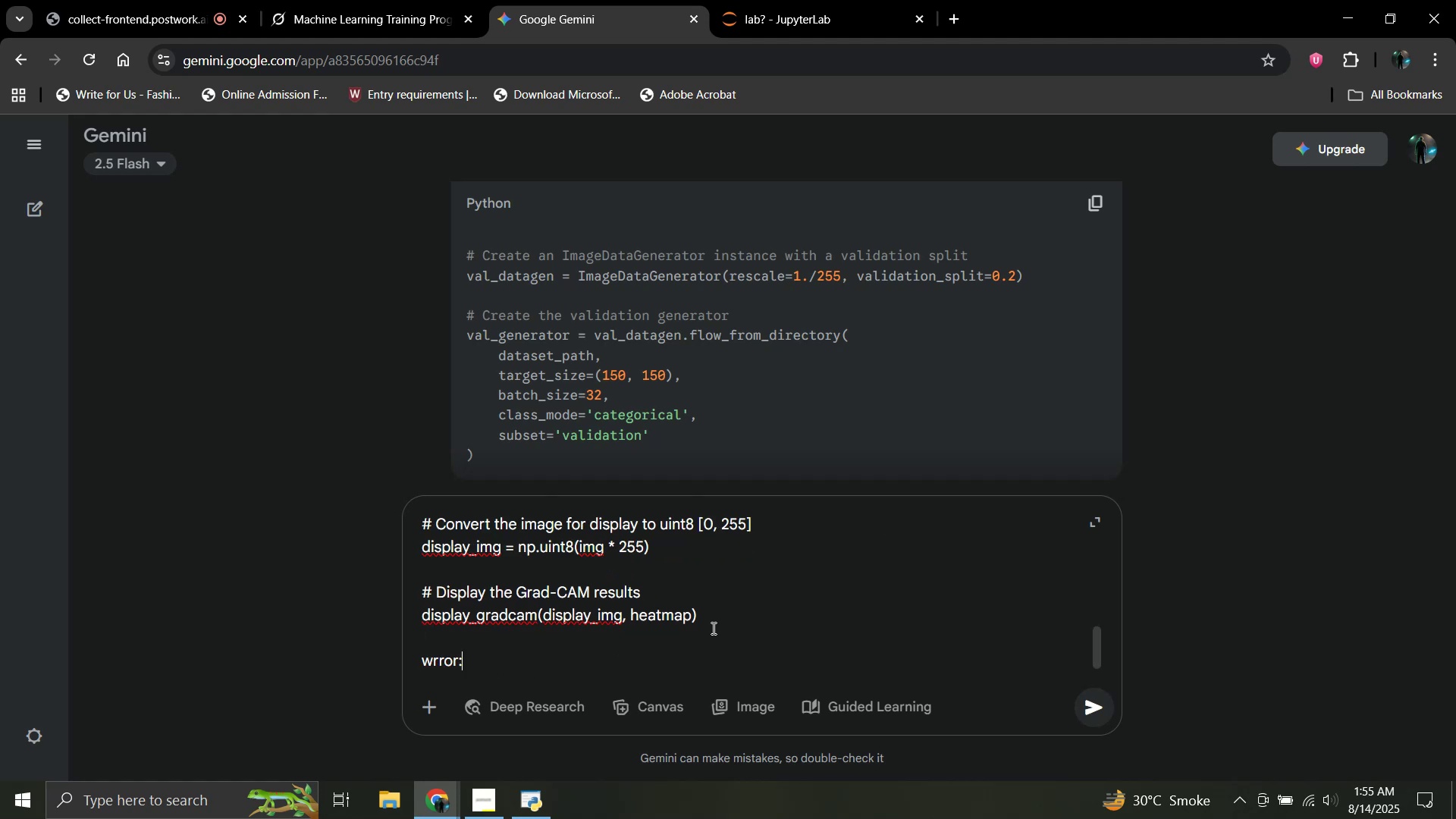 
hold_key(key=ArrowLeft, duration=0.52)
 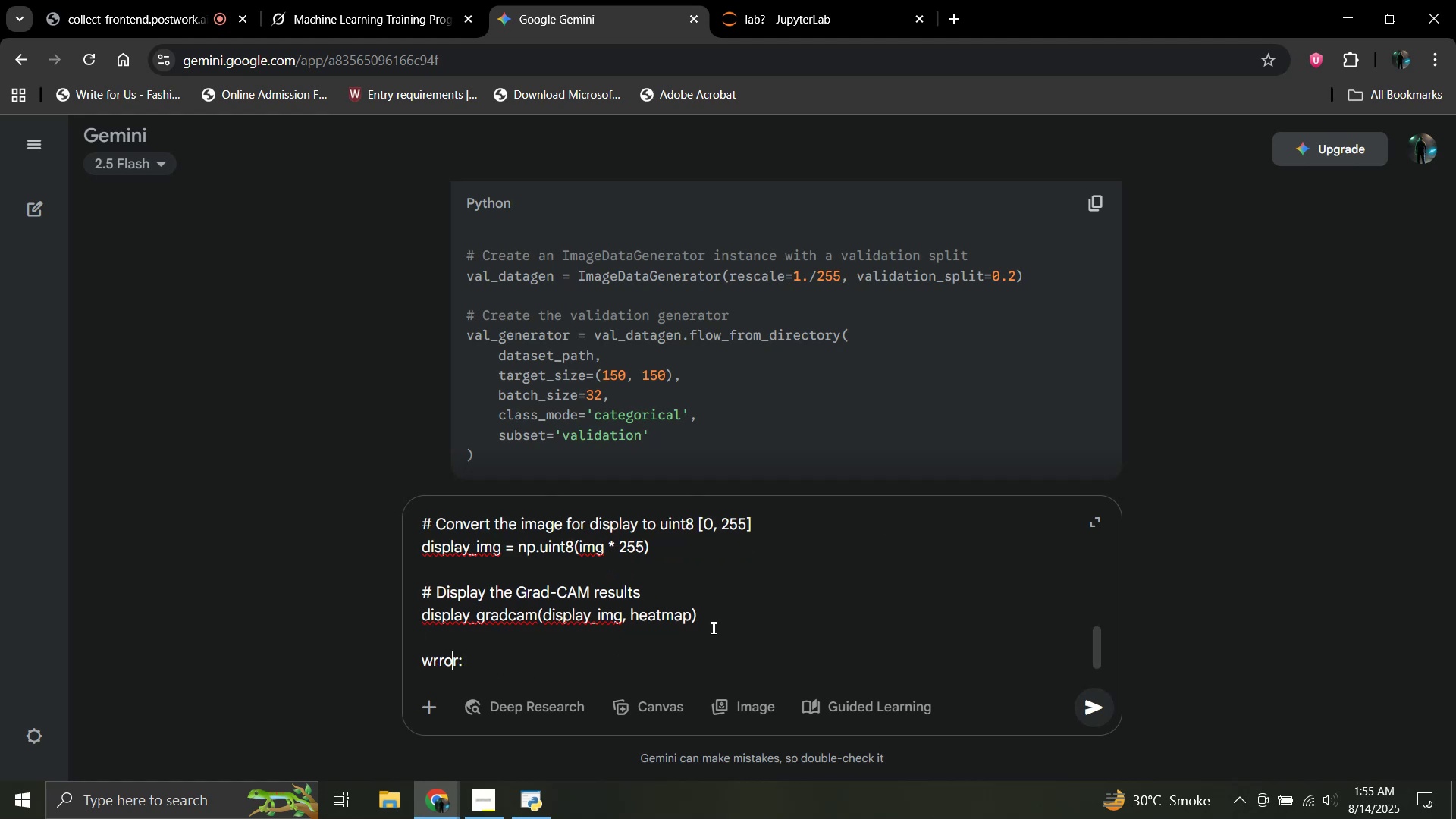 
key(ArrowLeft)
 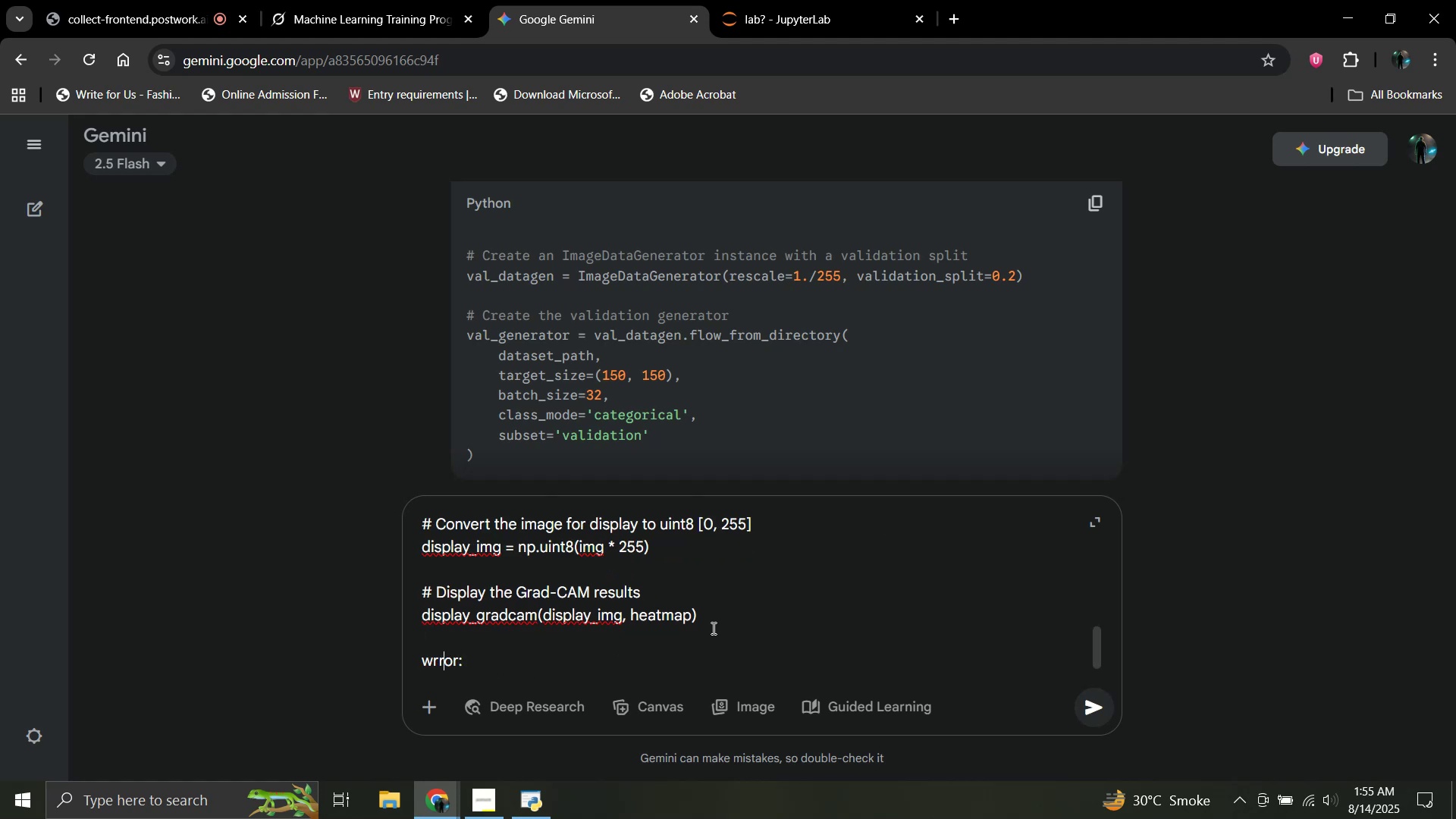 
key(ArrowLeft)
 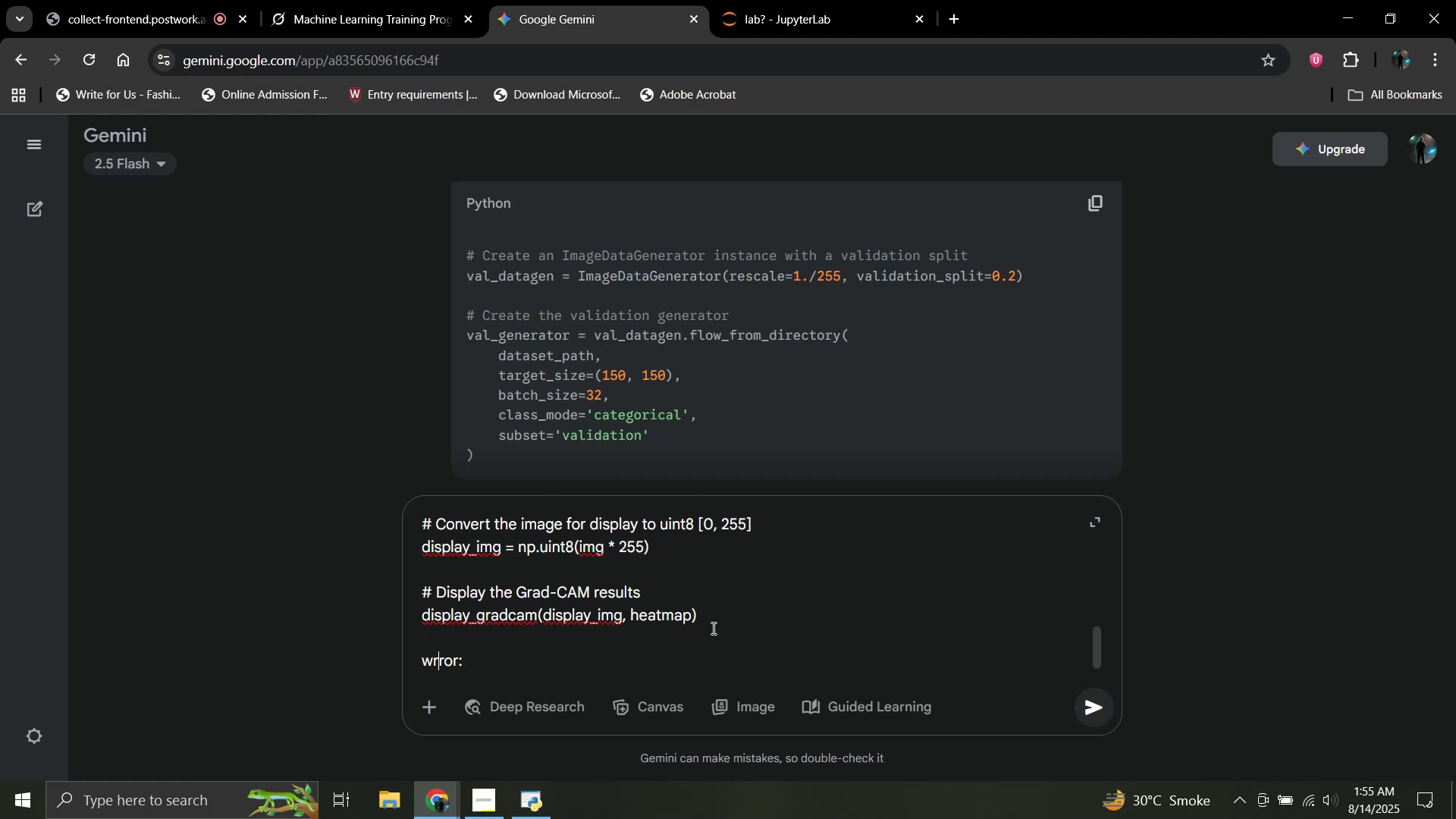 
key(ArrowLeft)
 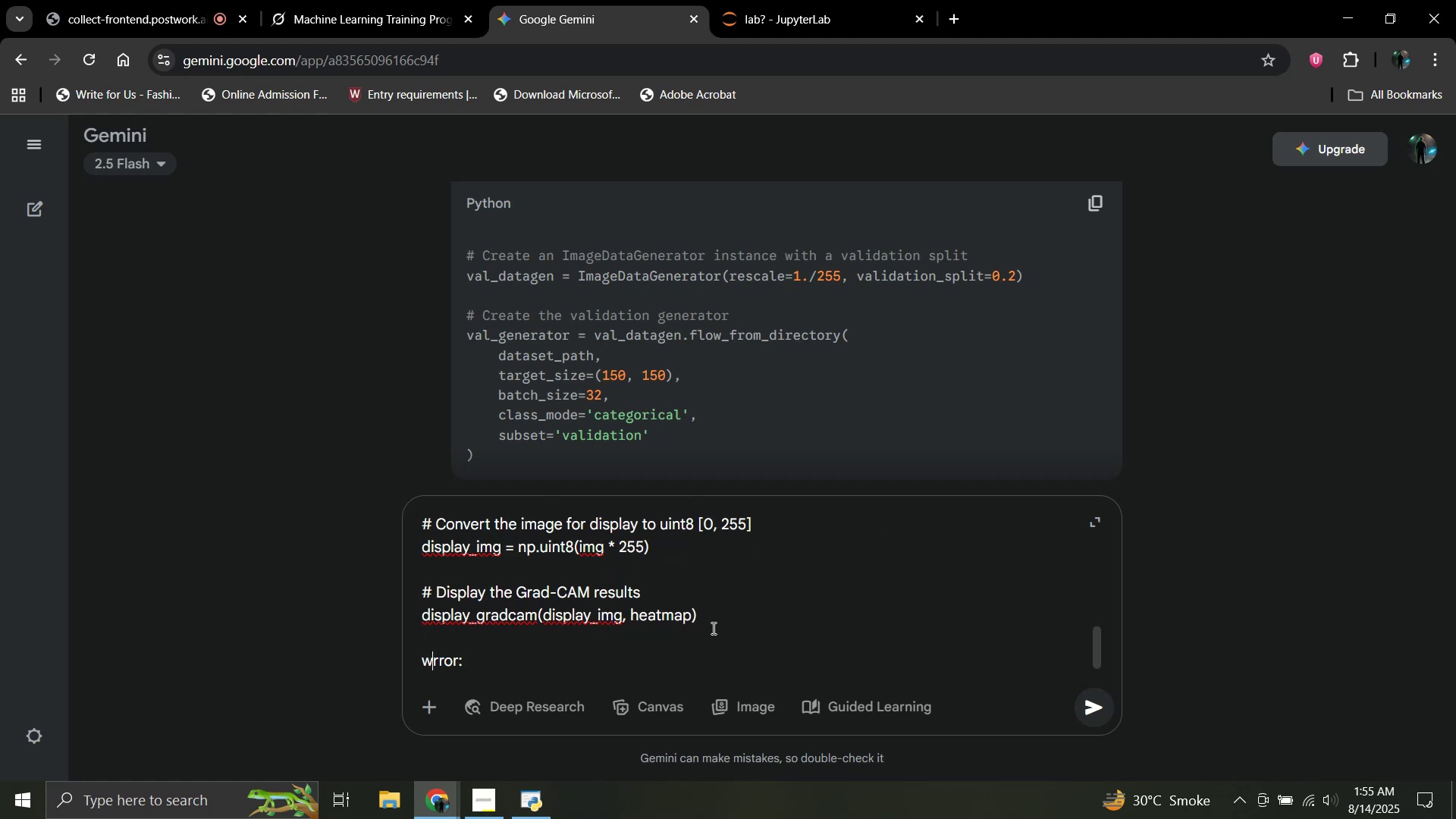 
key(Backspace)
 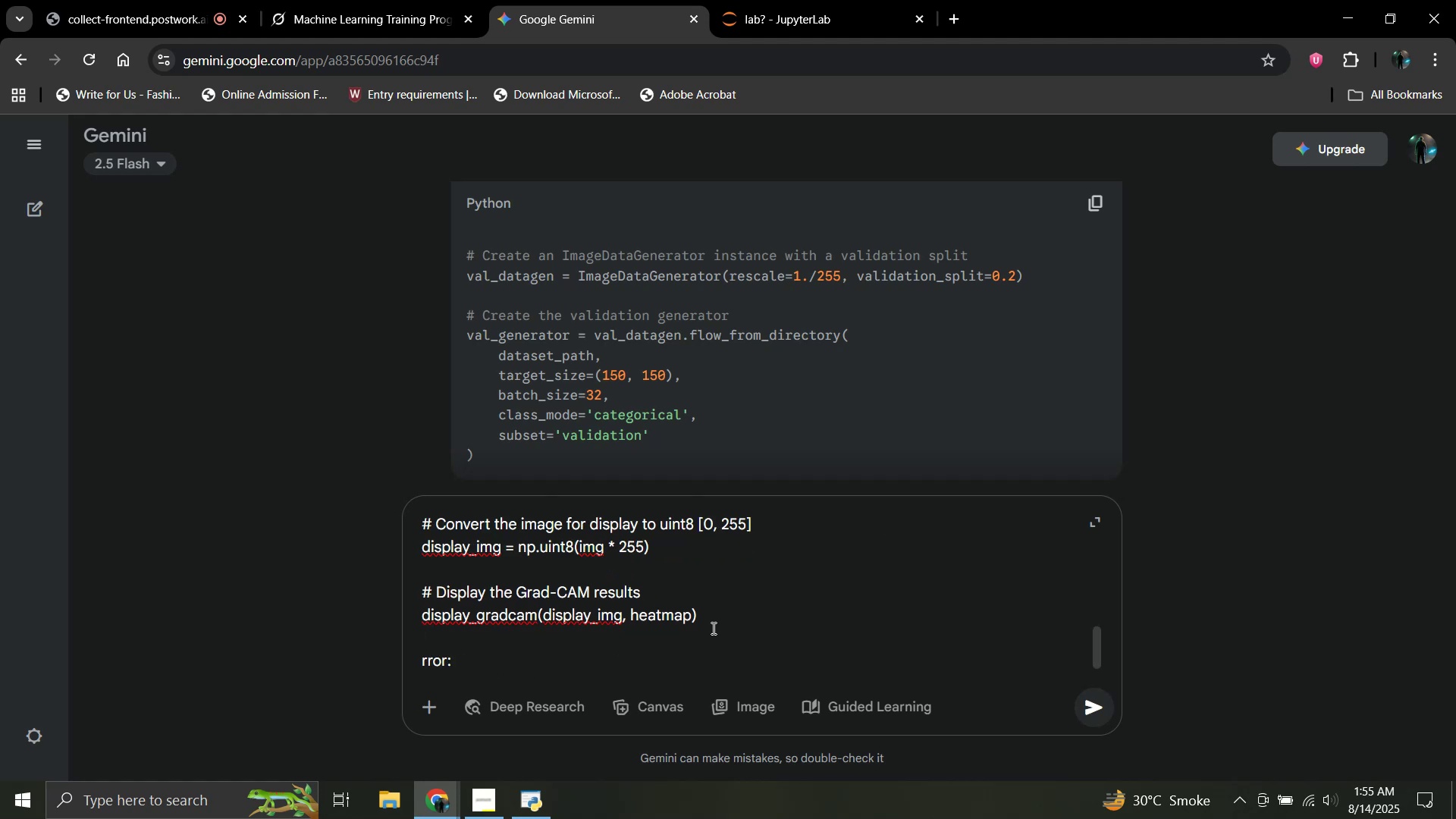 
key(Shift+ShiftLeft)
 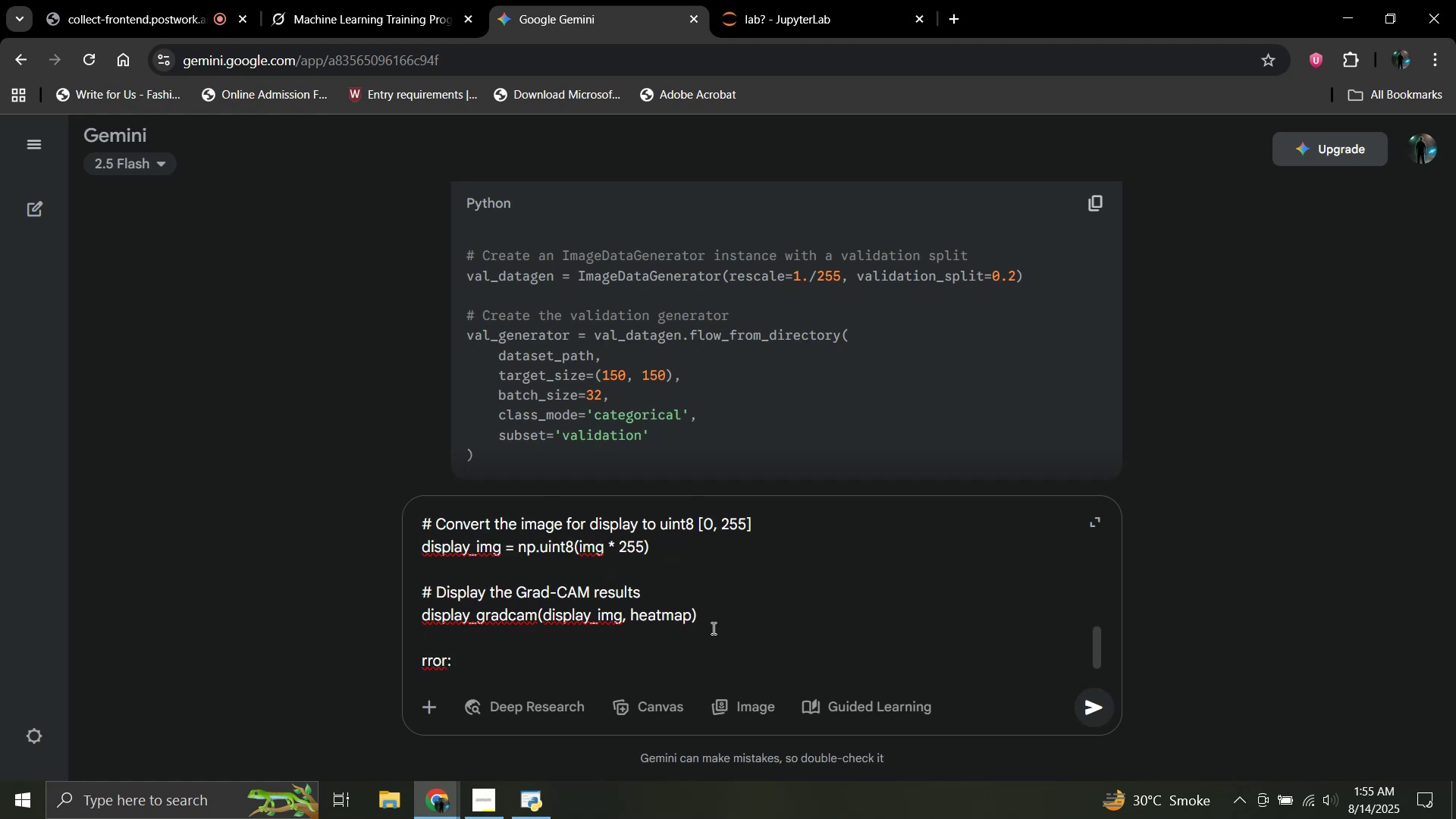 
key(E)
 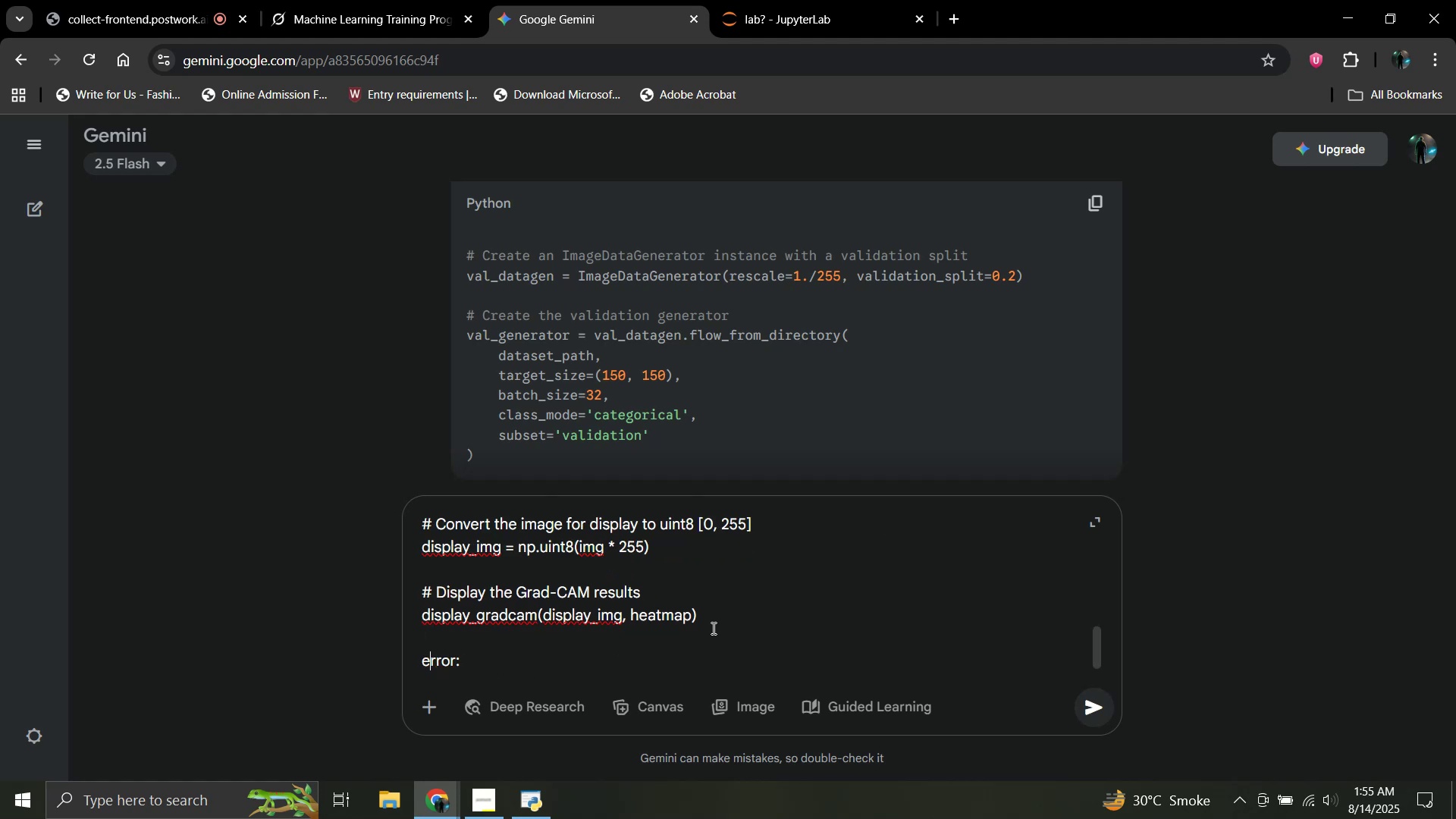 
key(ArrowRight)
 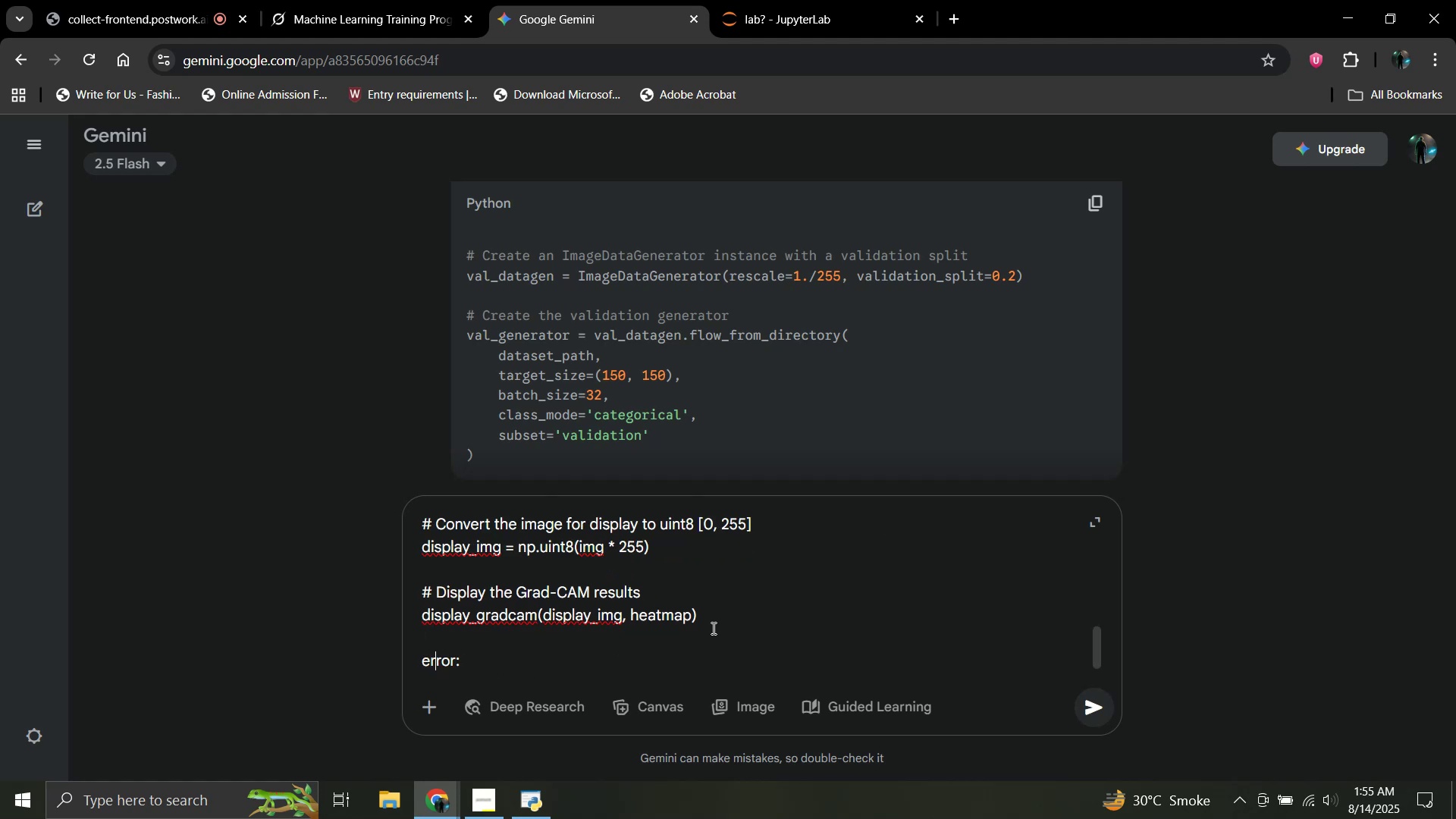 
key(ArrowRight)
 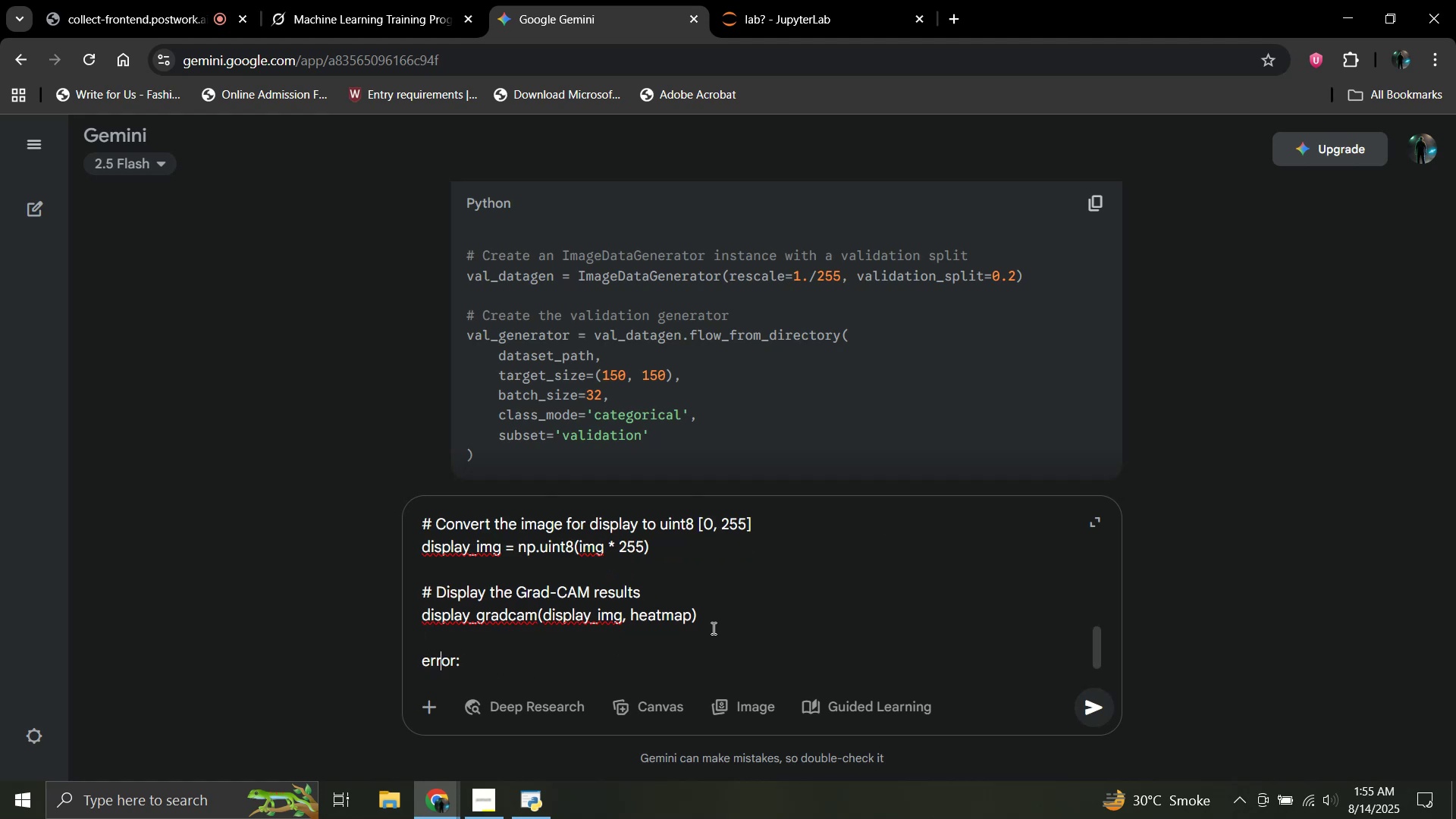 
key(ArrowRight)
 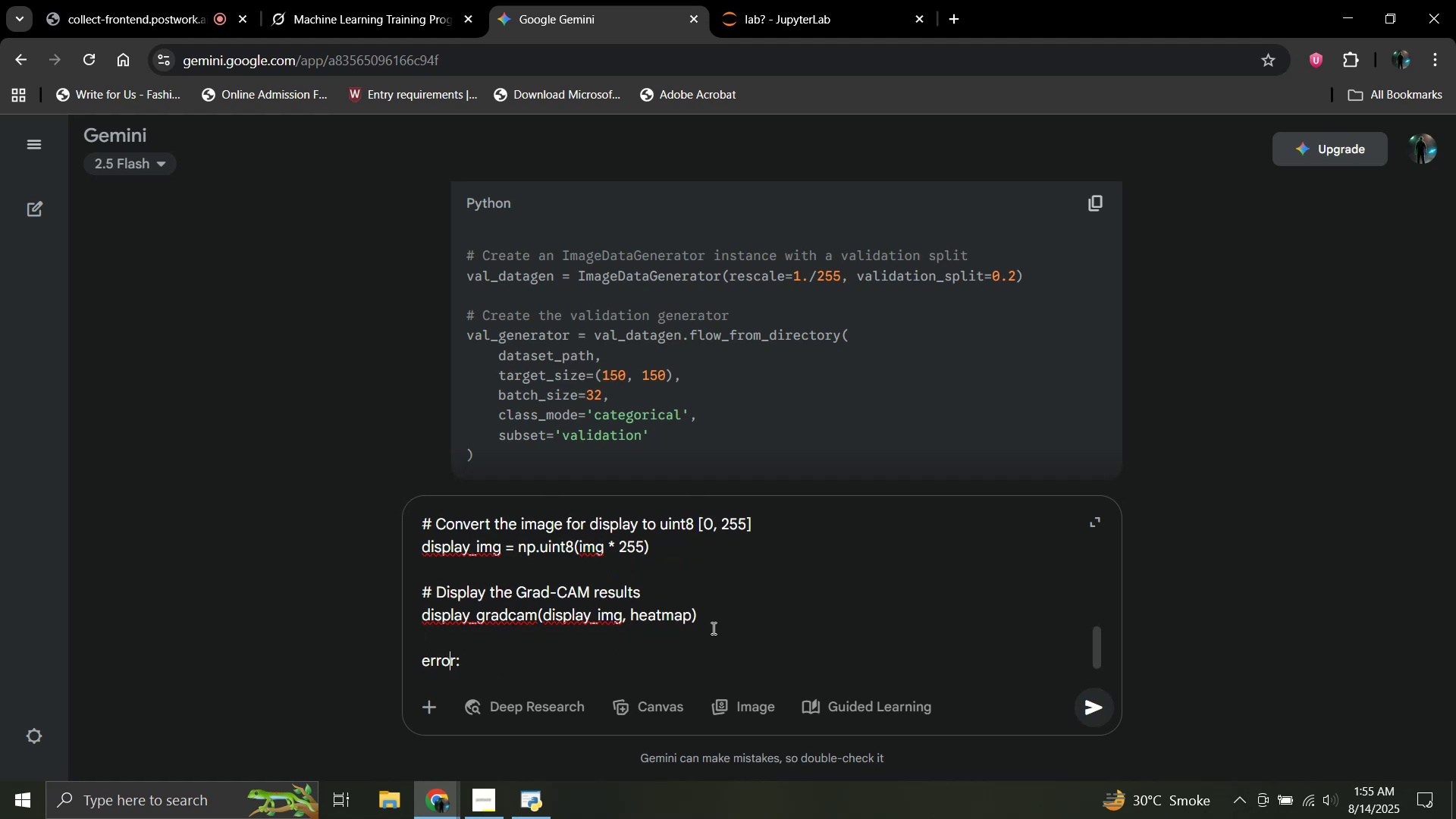 
key(ArrowRight)
 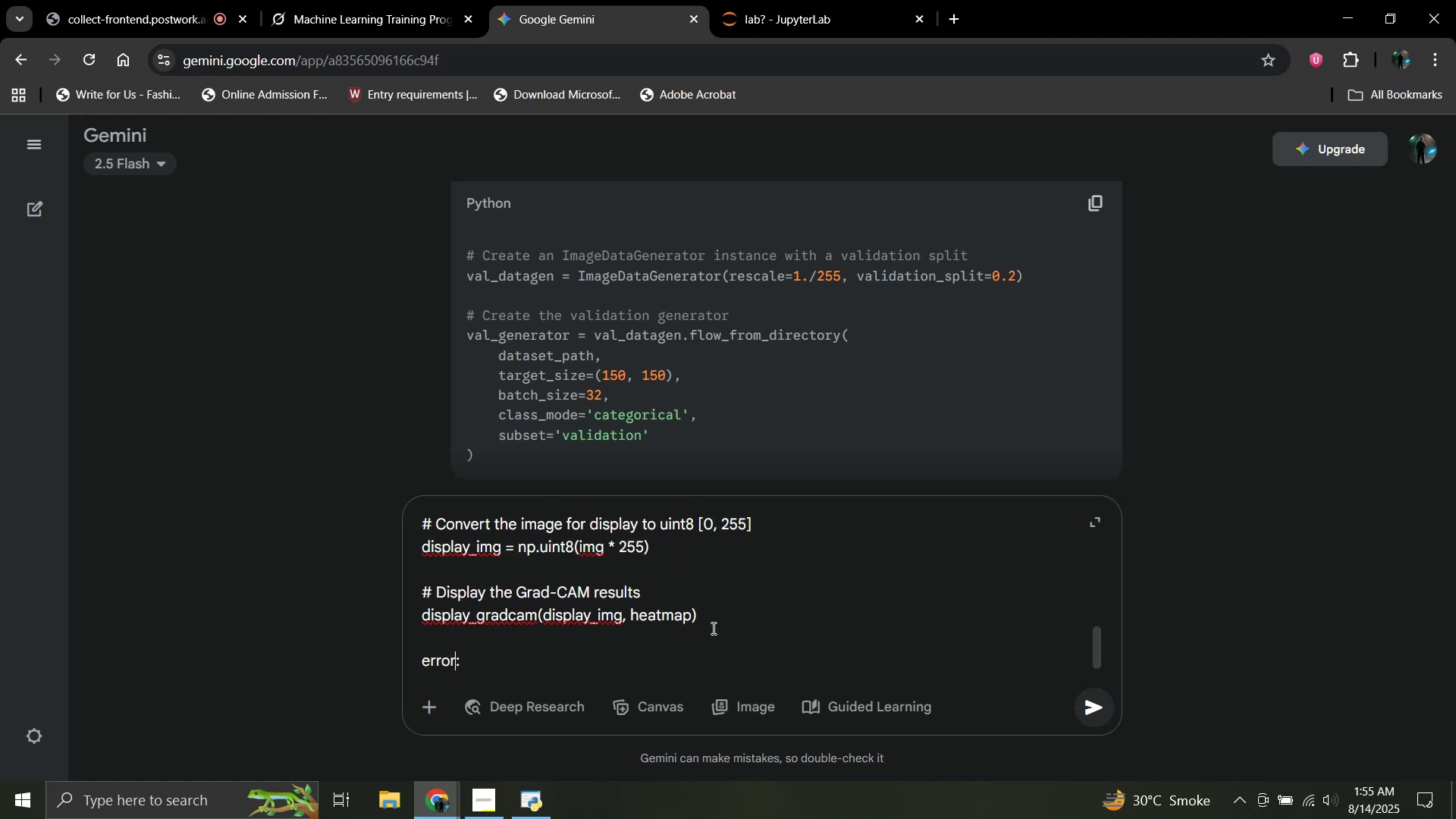 
key(ArrowRight)
 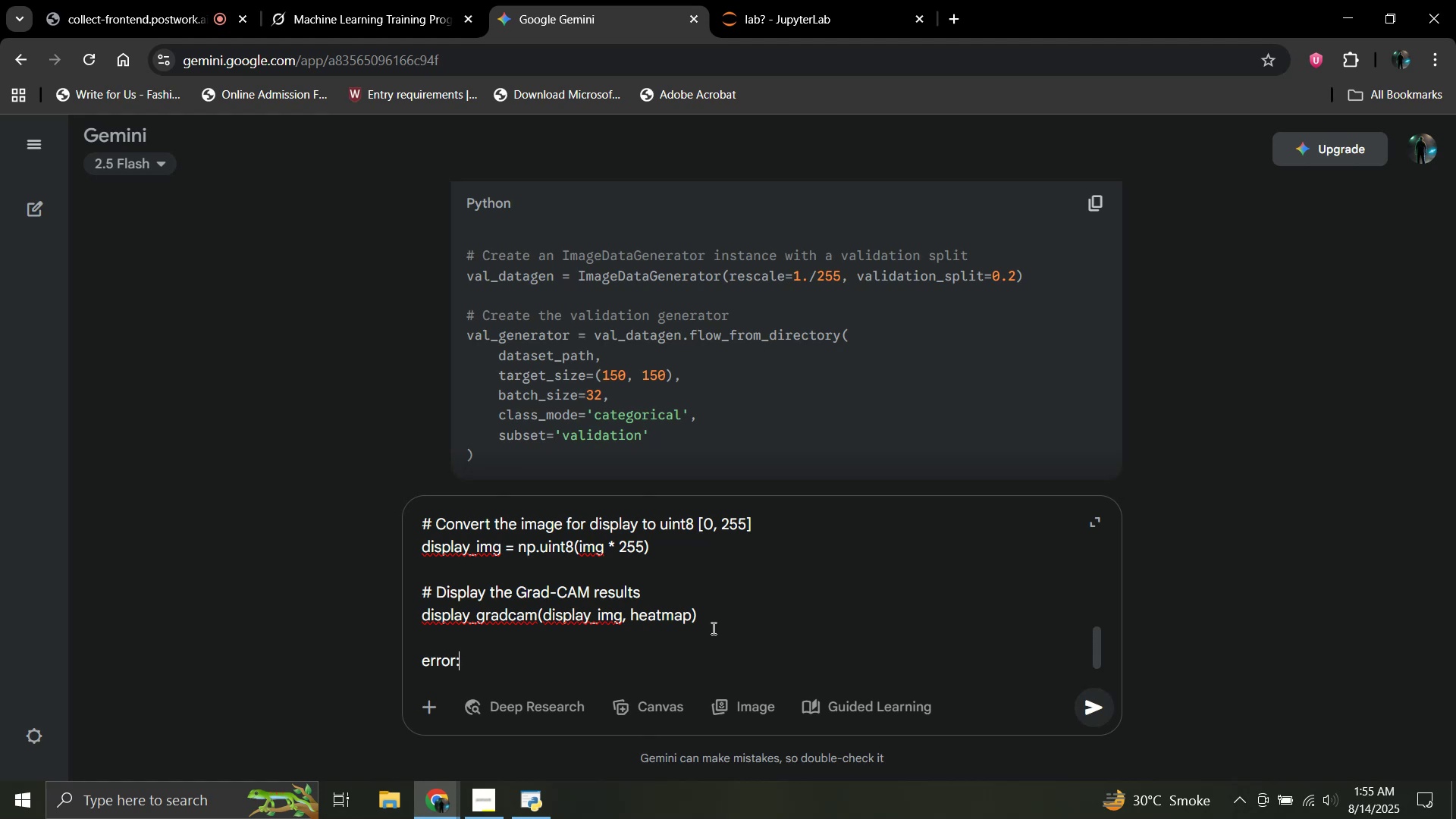 
key(Shift+ShiftRight)
 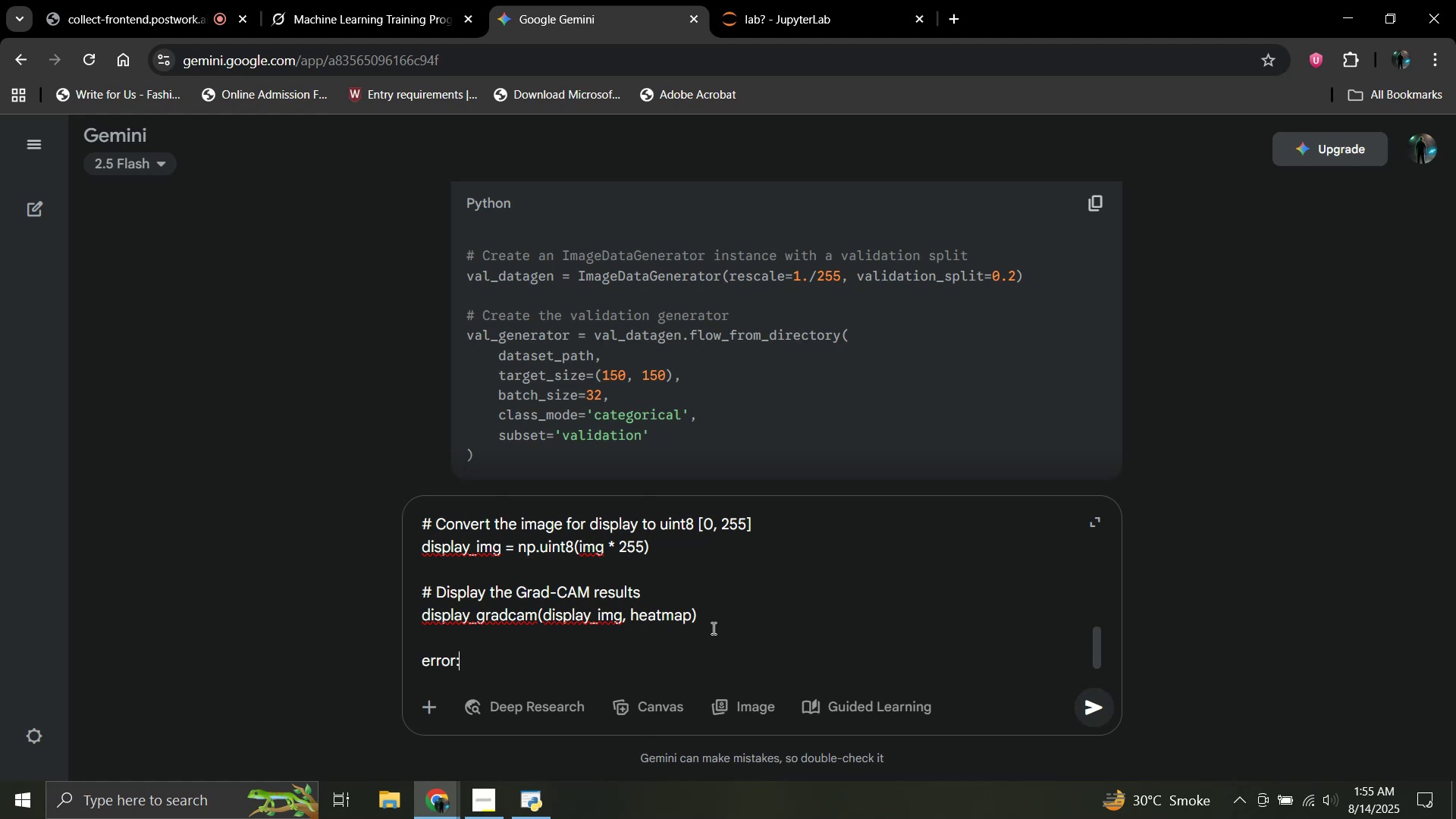 
key(Shift+Enter)
 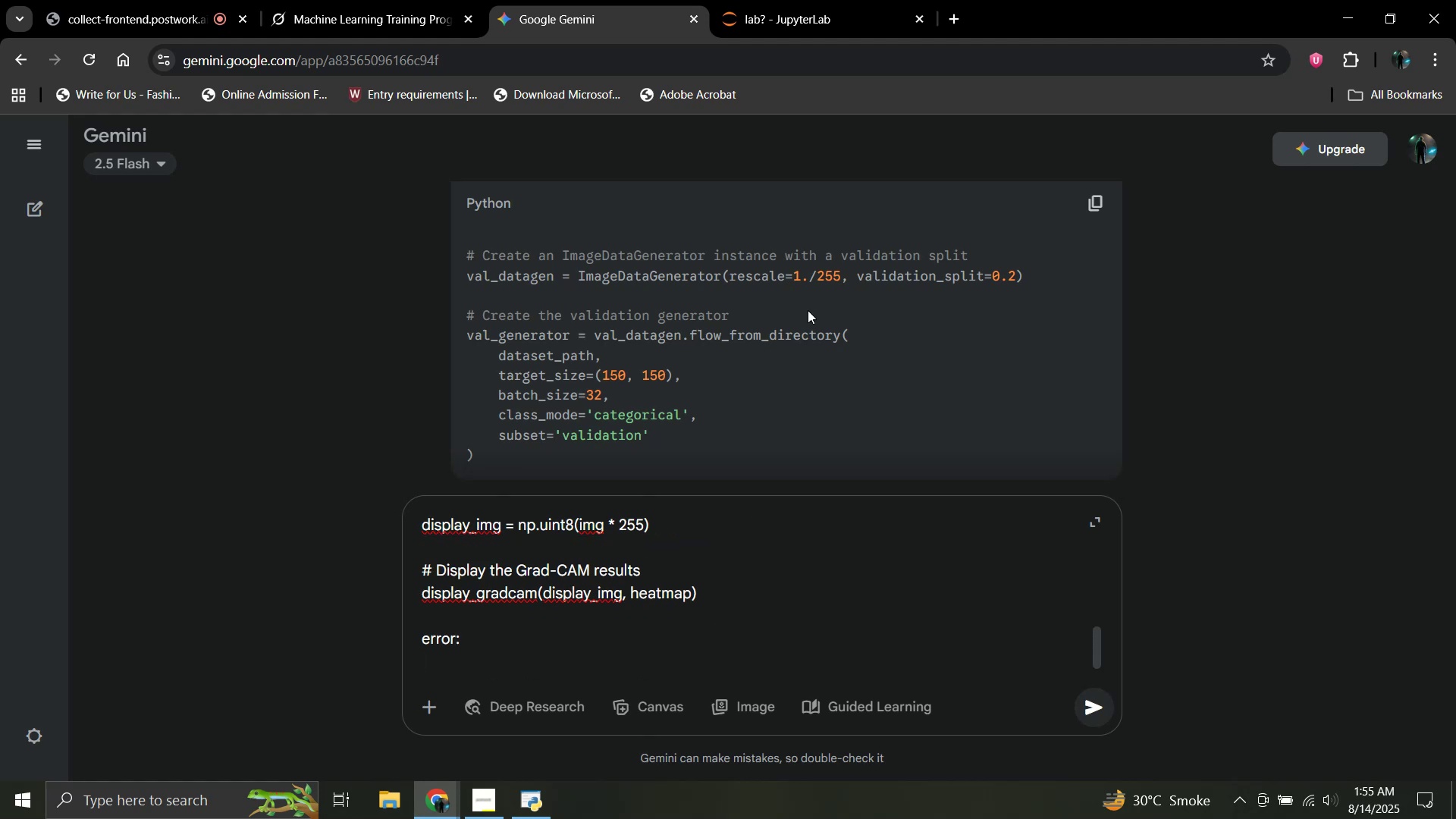 
left_click([855, 0])
 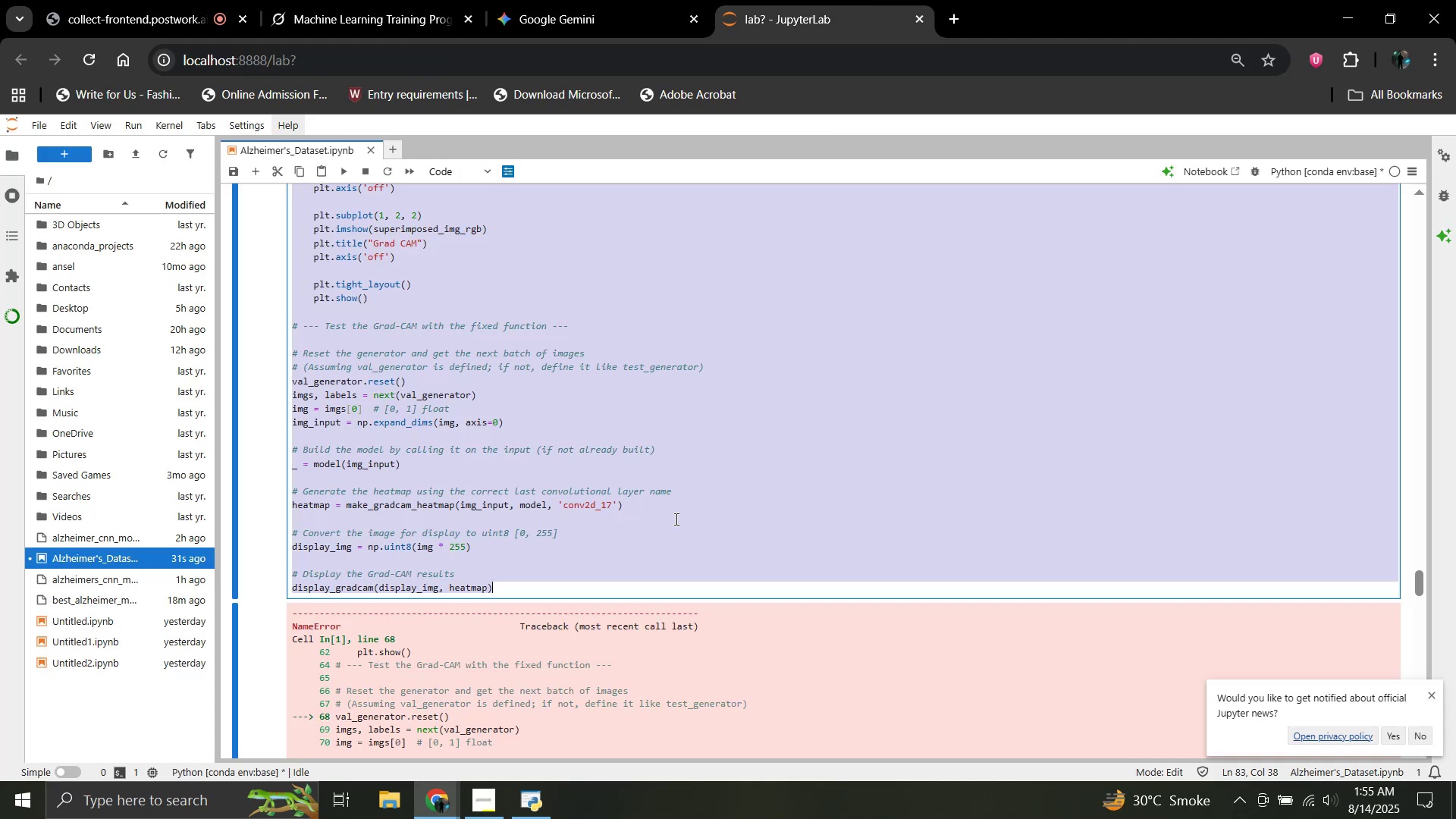 
scroll: coordinate [615, 528], scroll_direction: down, amount: 3.0
 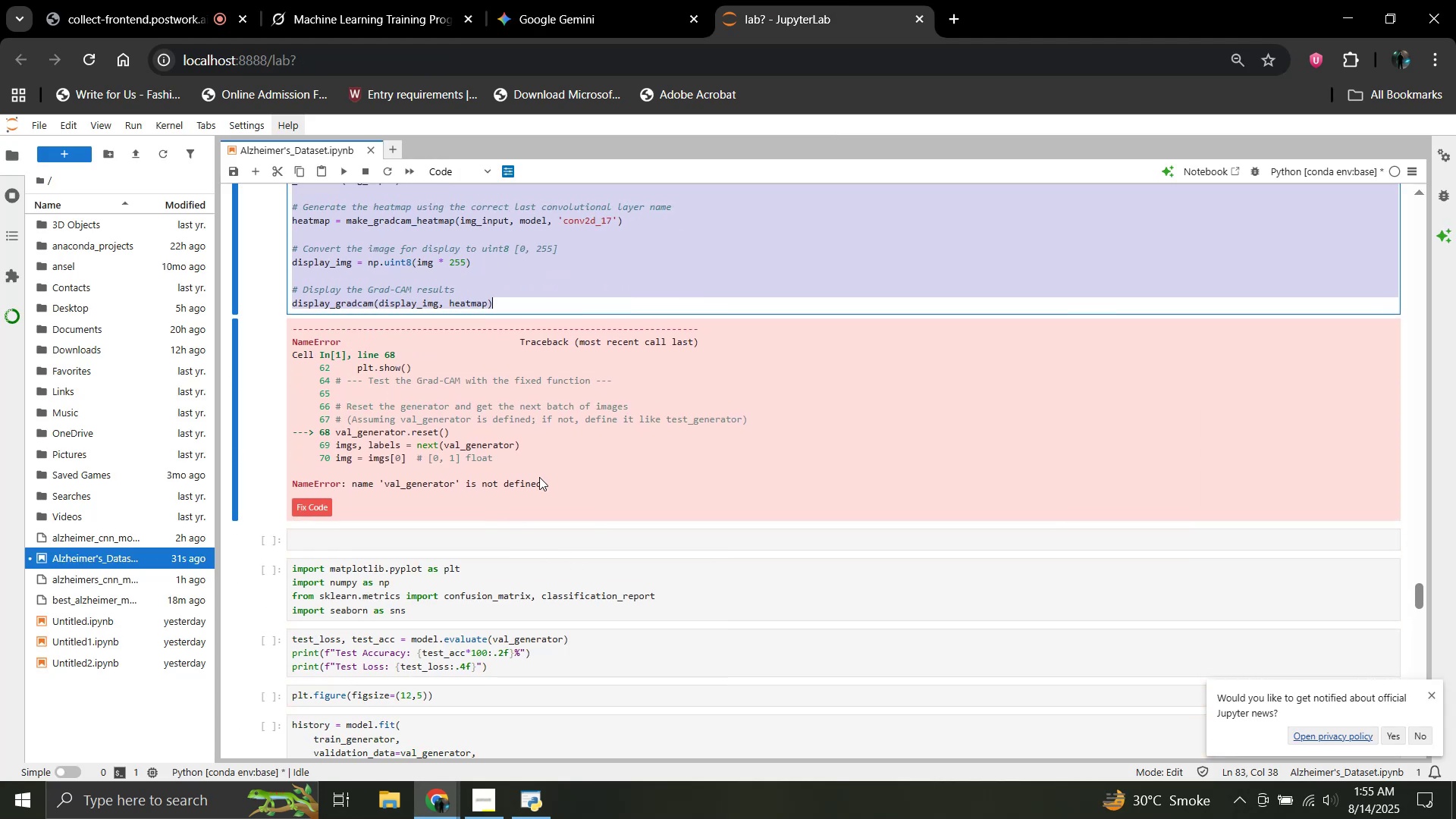 
left_click_drag(start_coordinate=[543, 485], to_coordinate=[290, 341])
 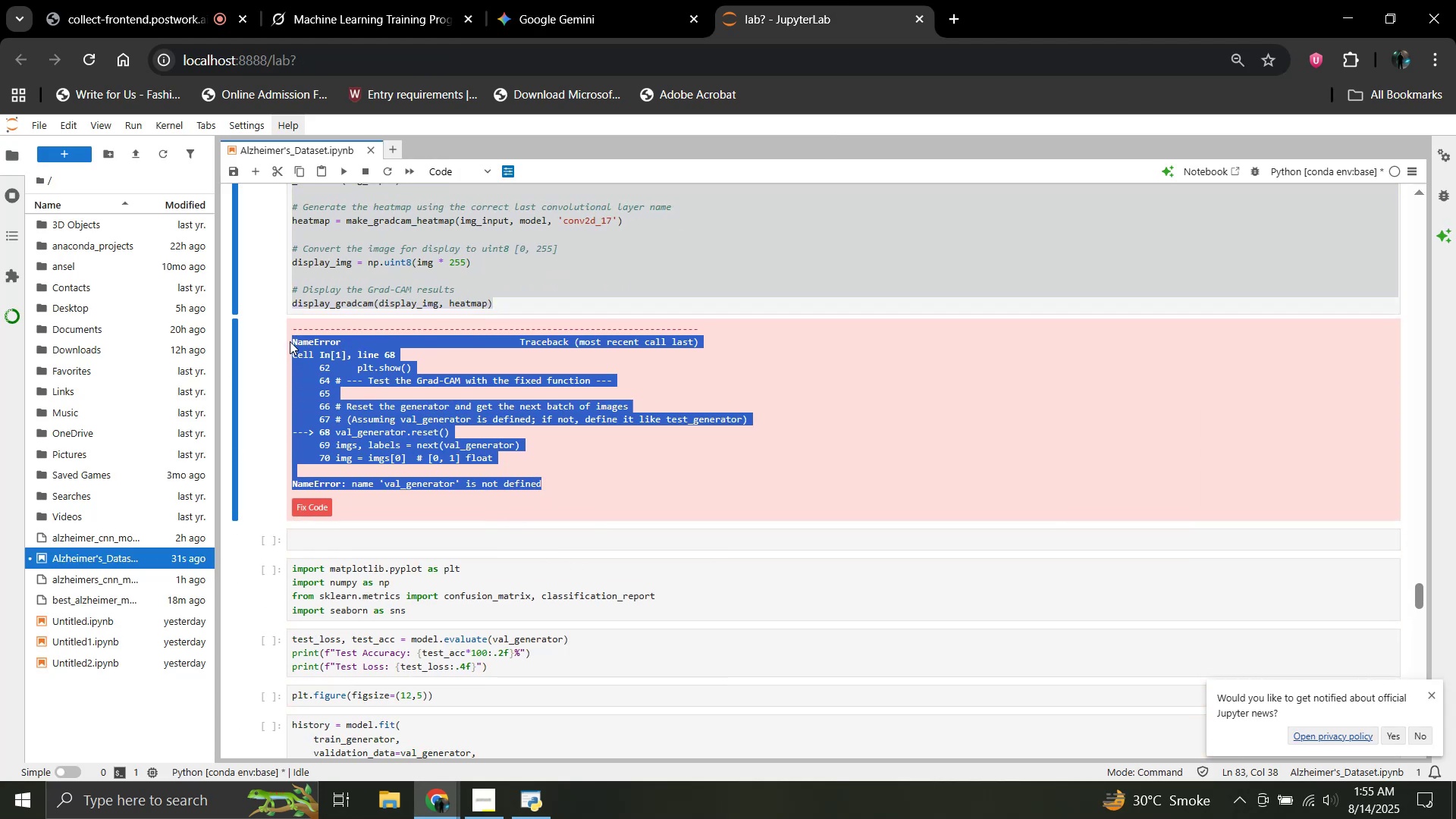 
key(Control+C)
 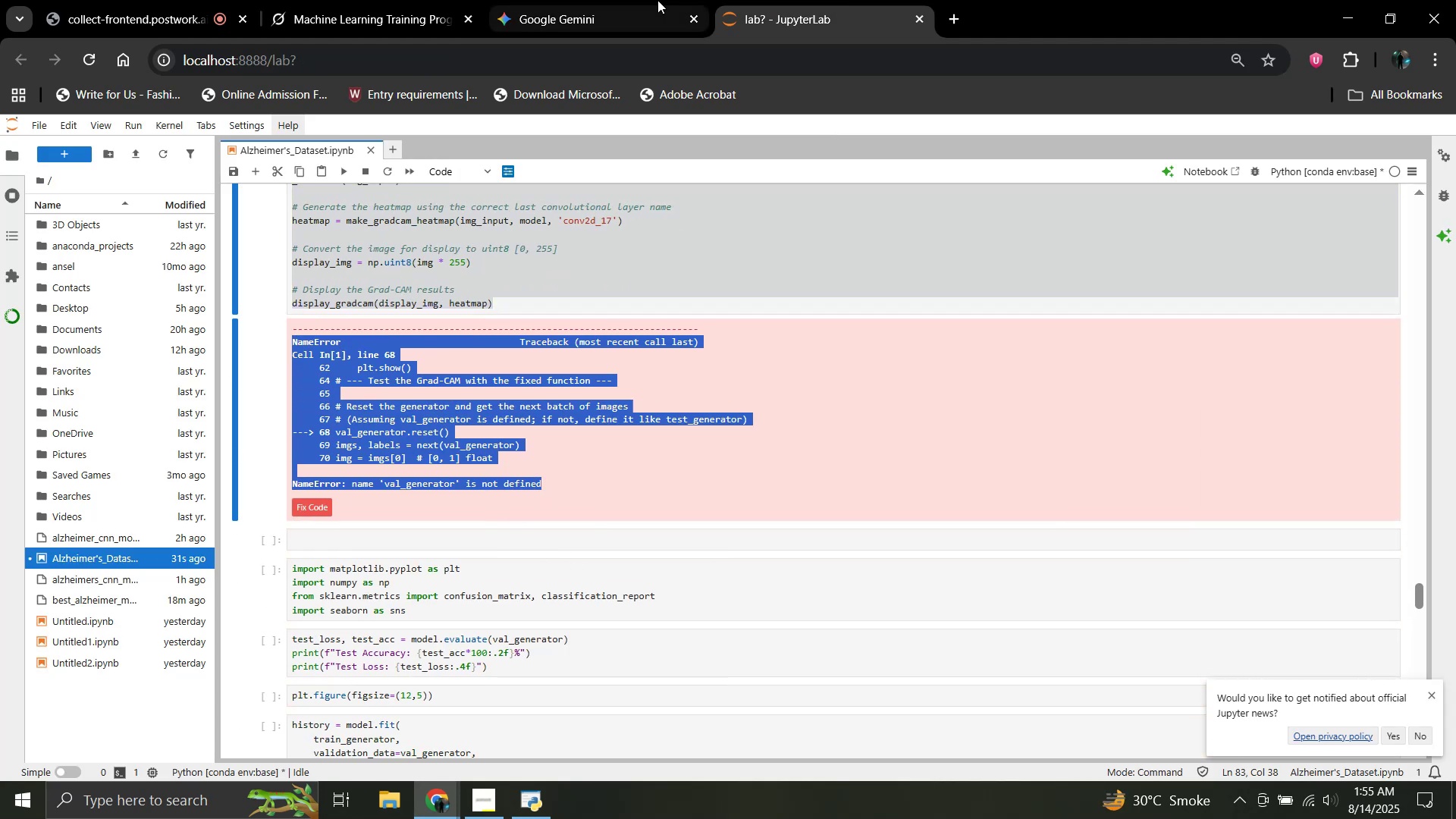 
left_click([639, 0])
 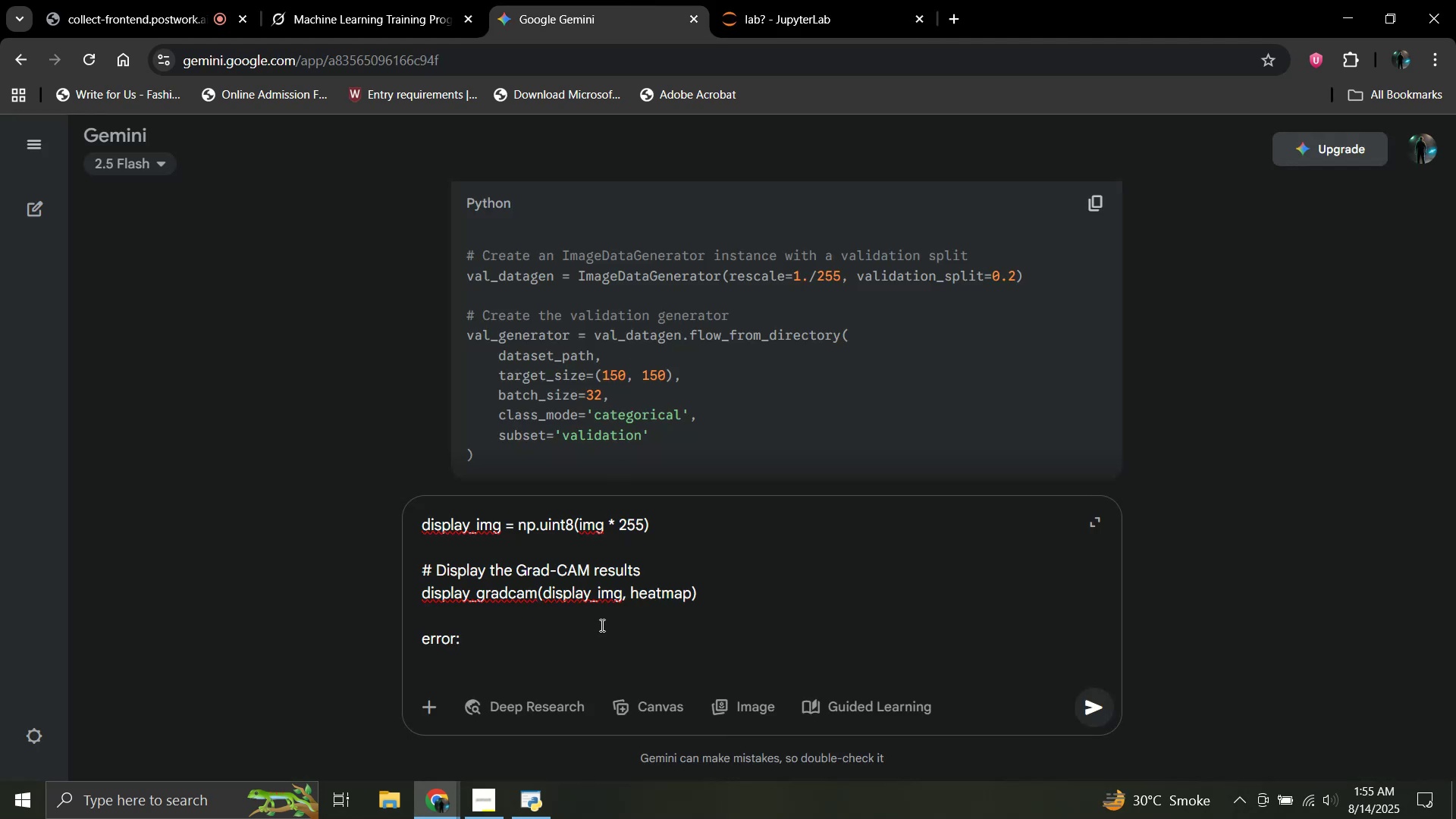 
key(Control+V)
 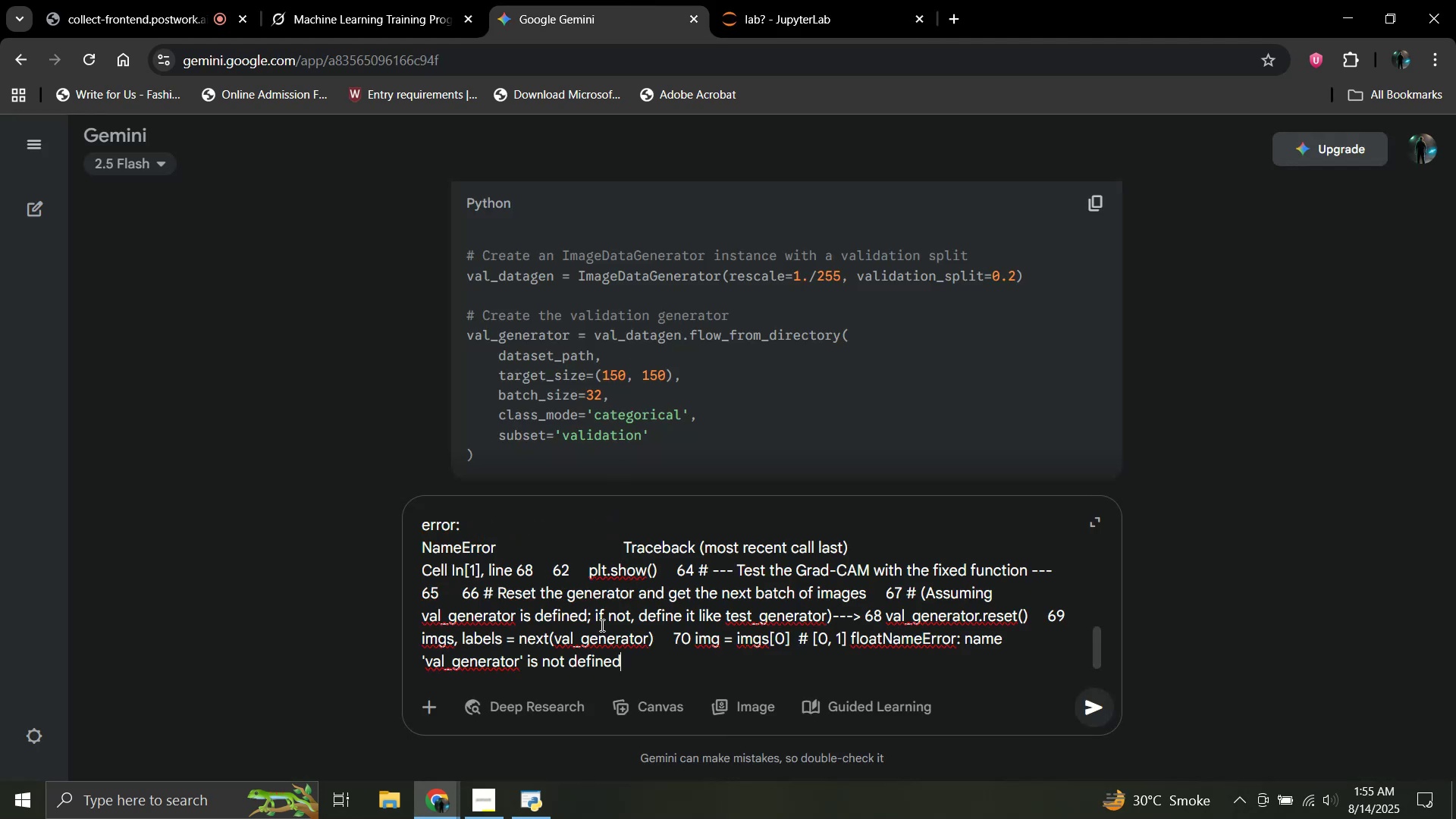 
key(Shift+Enter)
 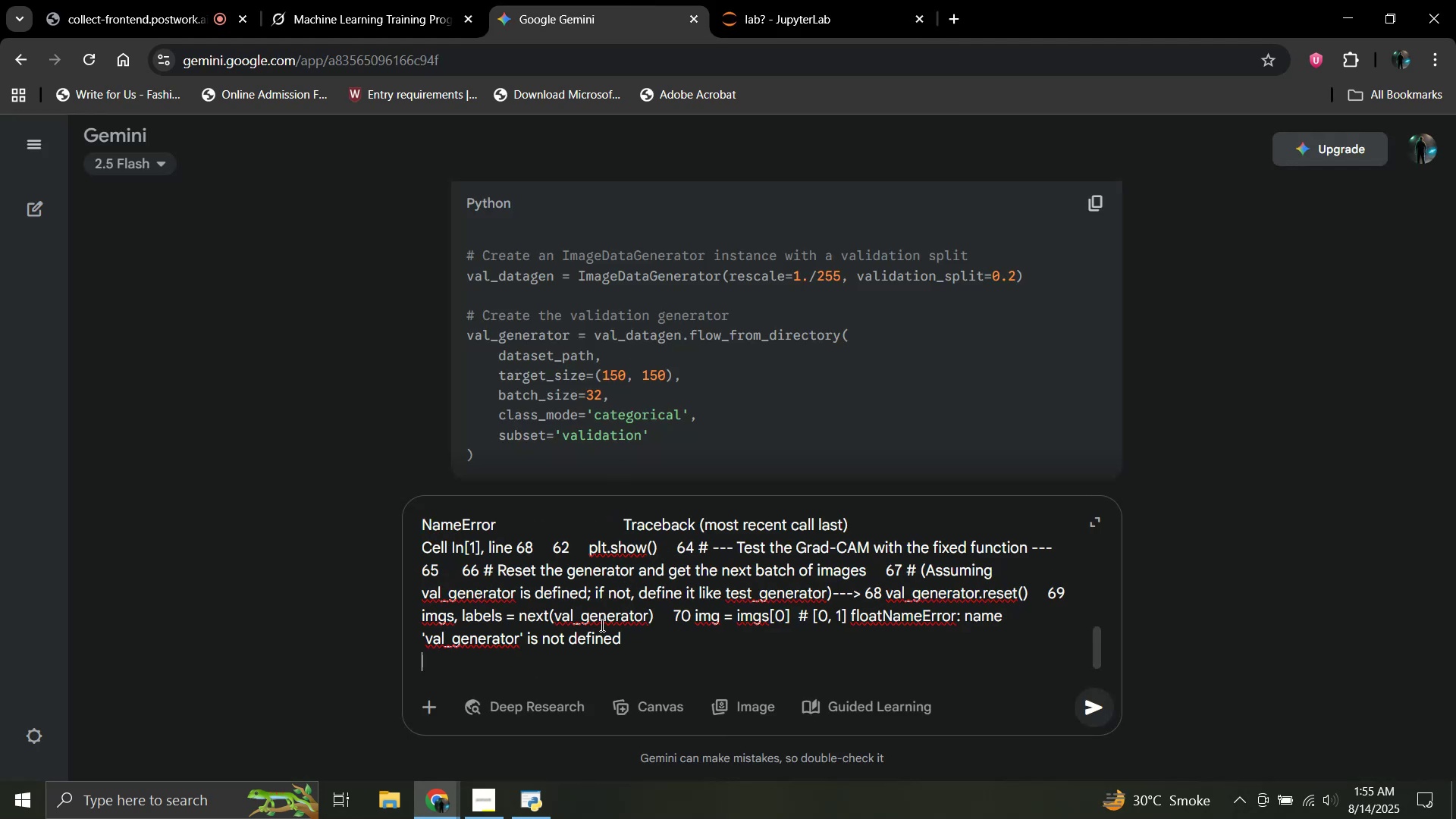 
key(Shift+Enter)
 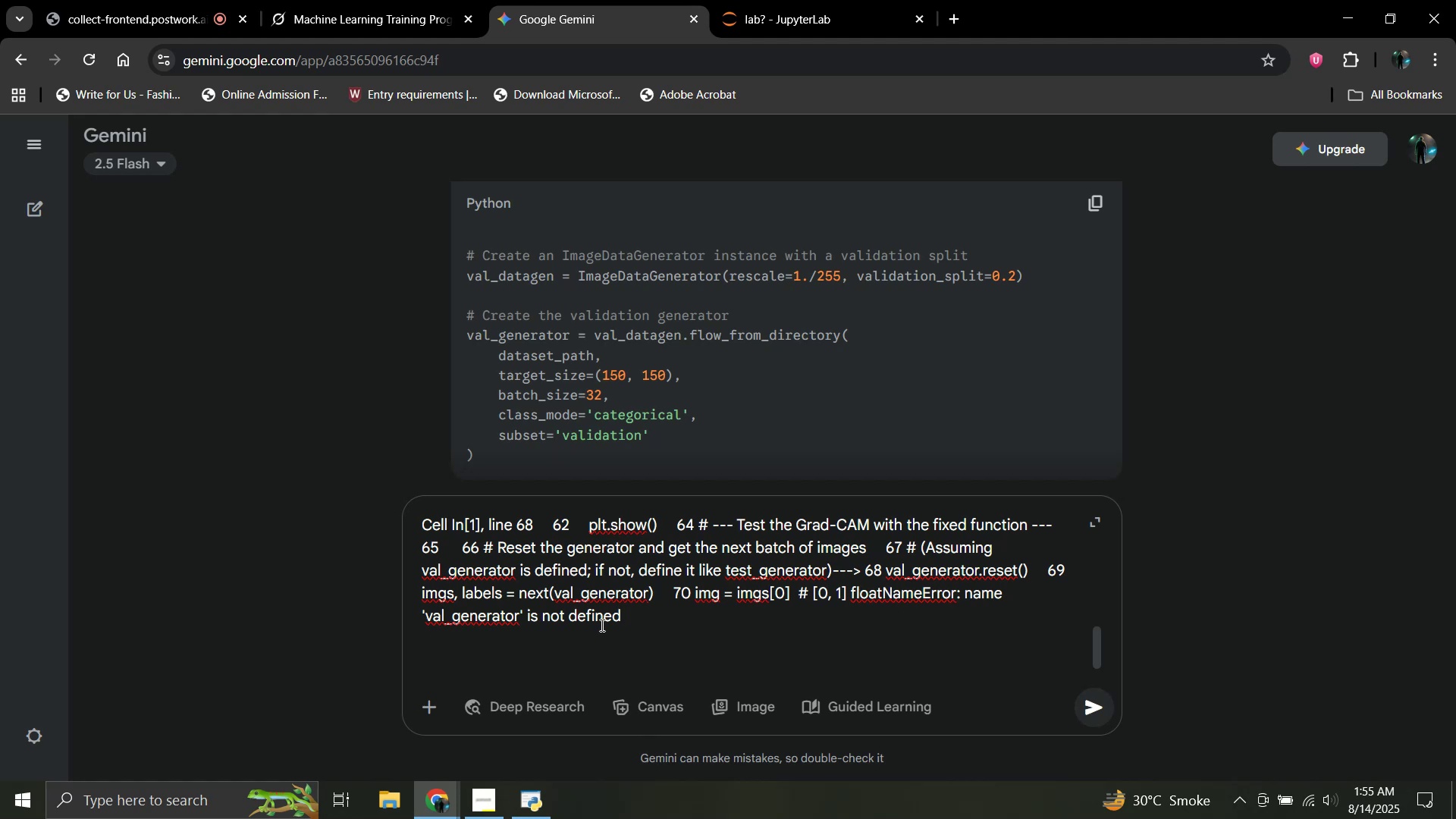 
type(re write the code to wo)
key(Backspace)
key(Backspace)
type(solc)
key(Backspace)
type(ve th )
key(Backspace)
type(e error)
 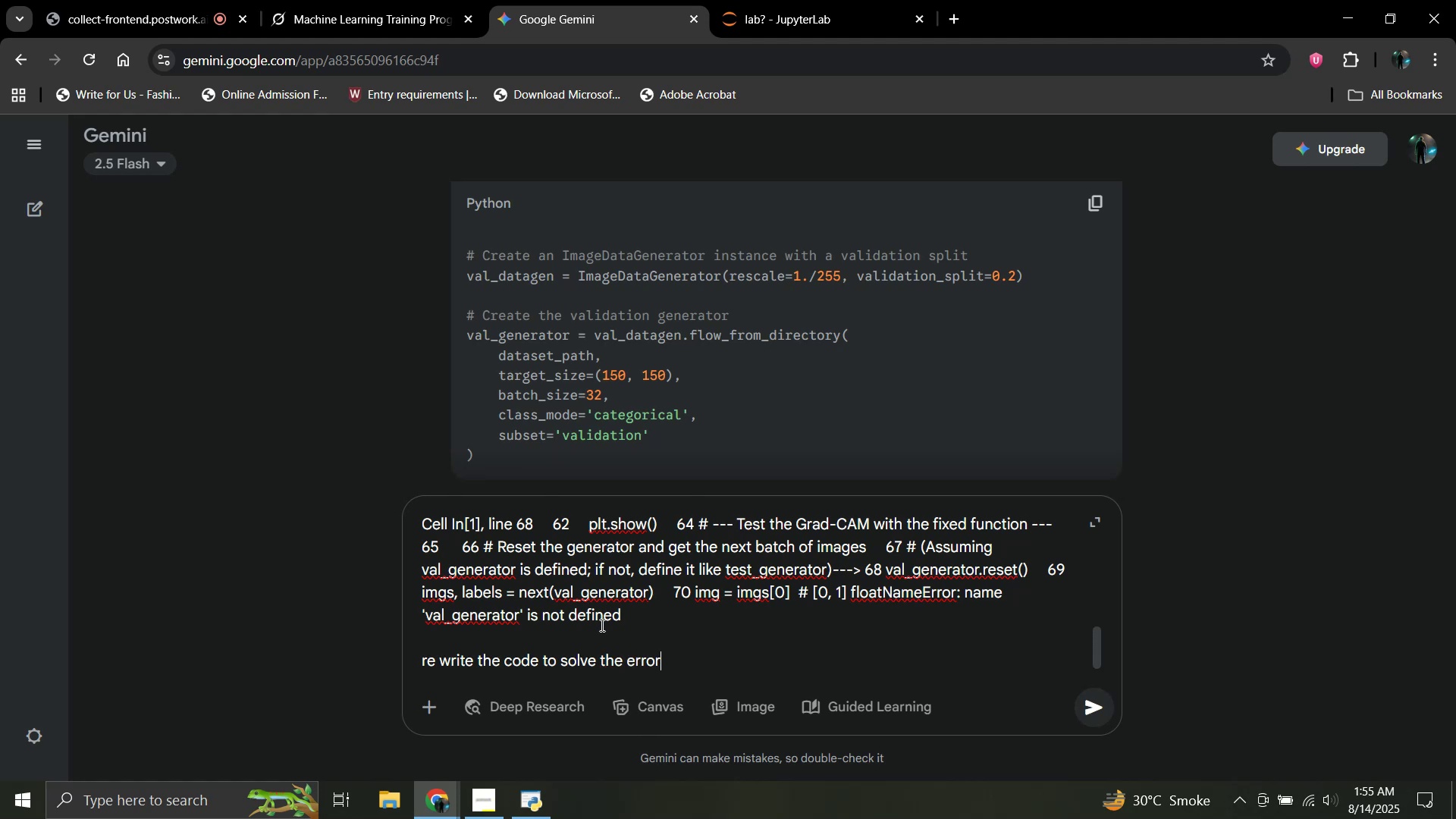 
key(Enter)
 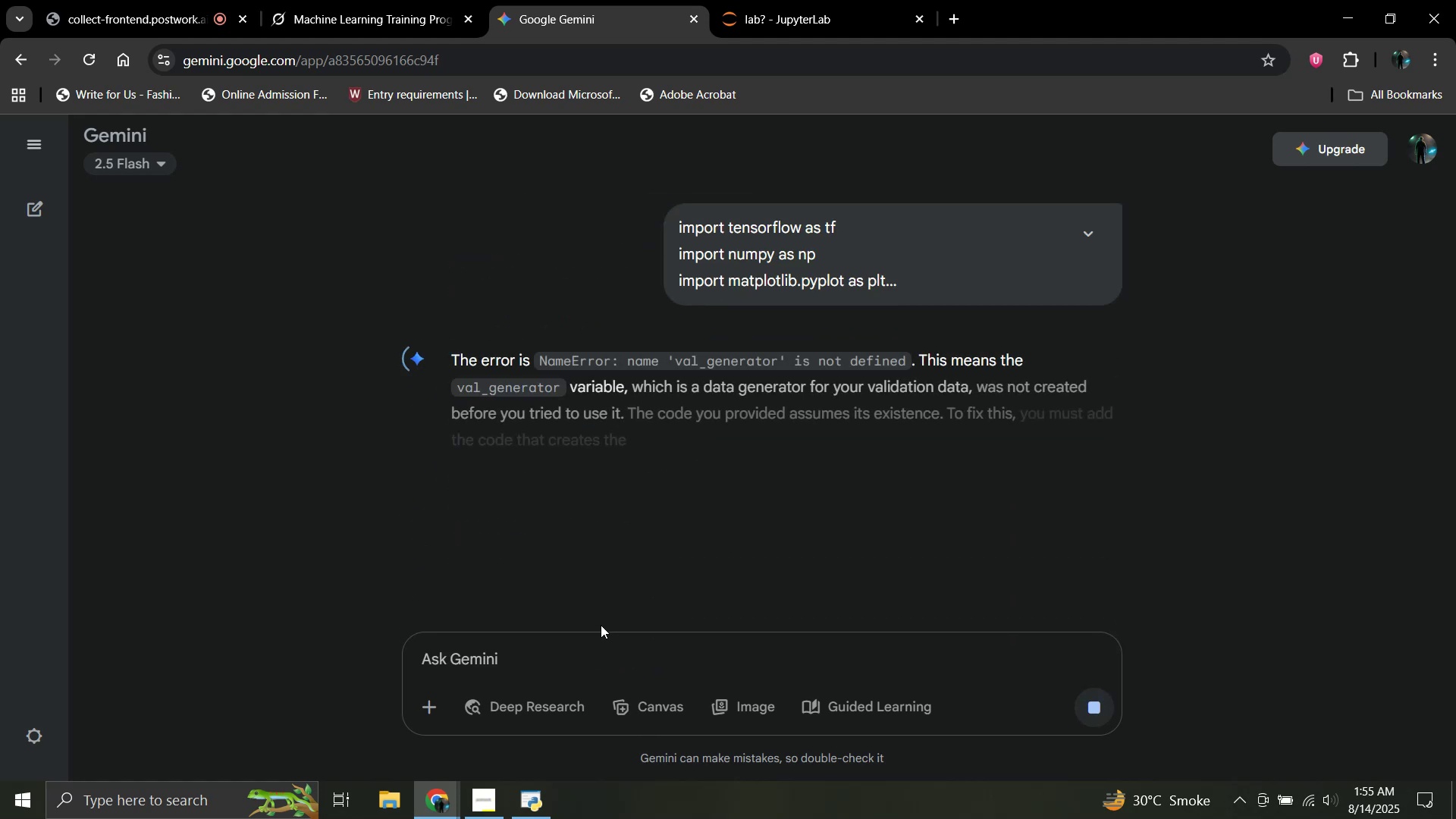 
scroll: coordinate [662, 542], scroll_direction: down, amount: 3.0
 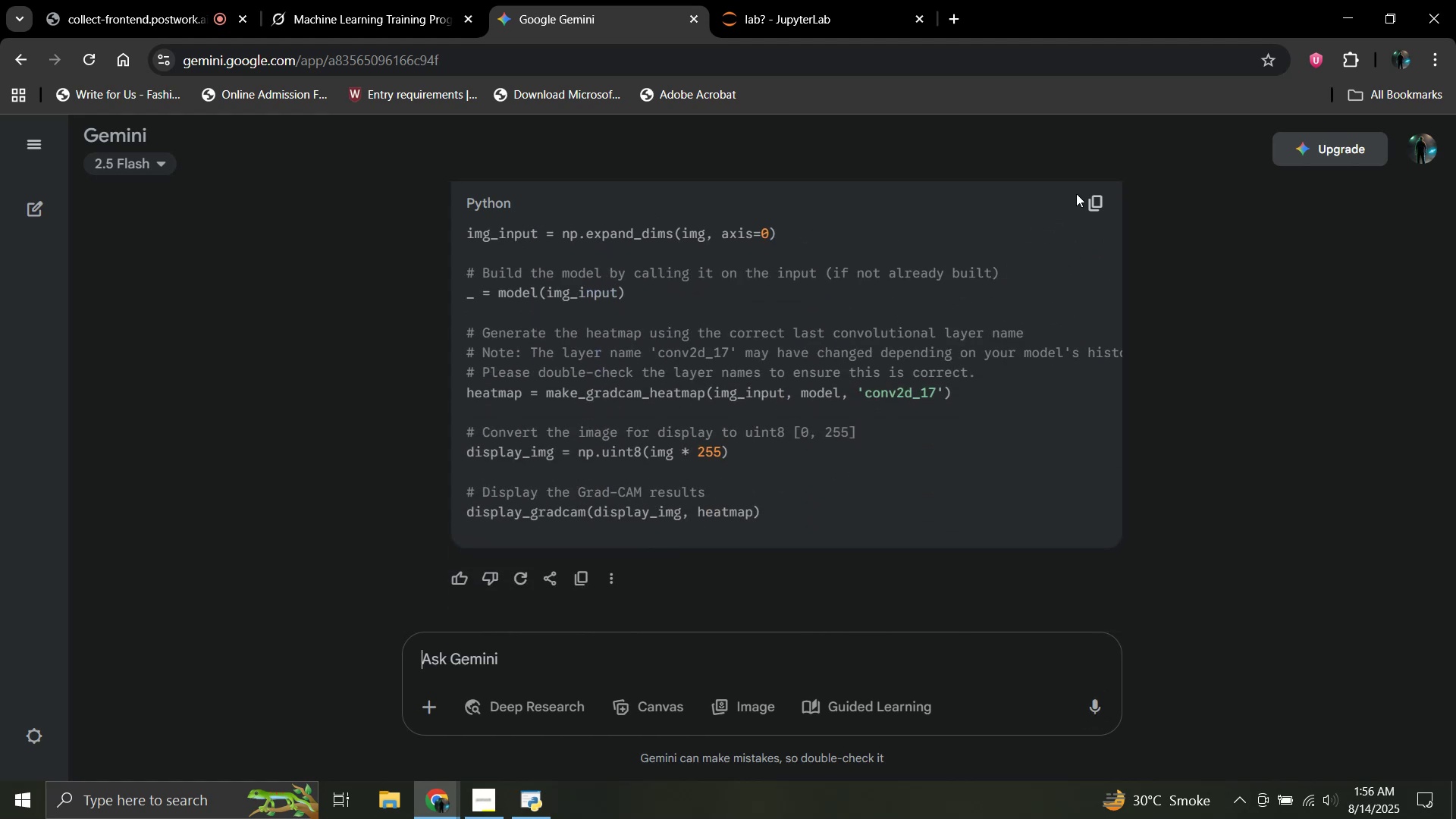 
left_click([1090, 199])
 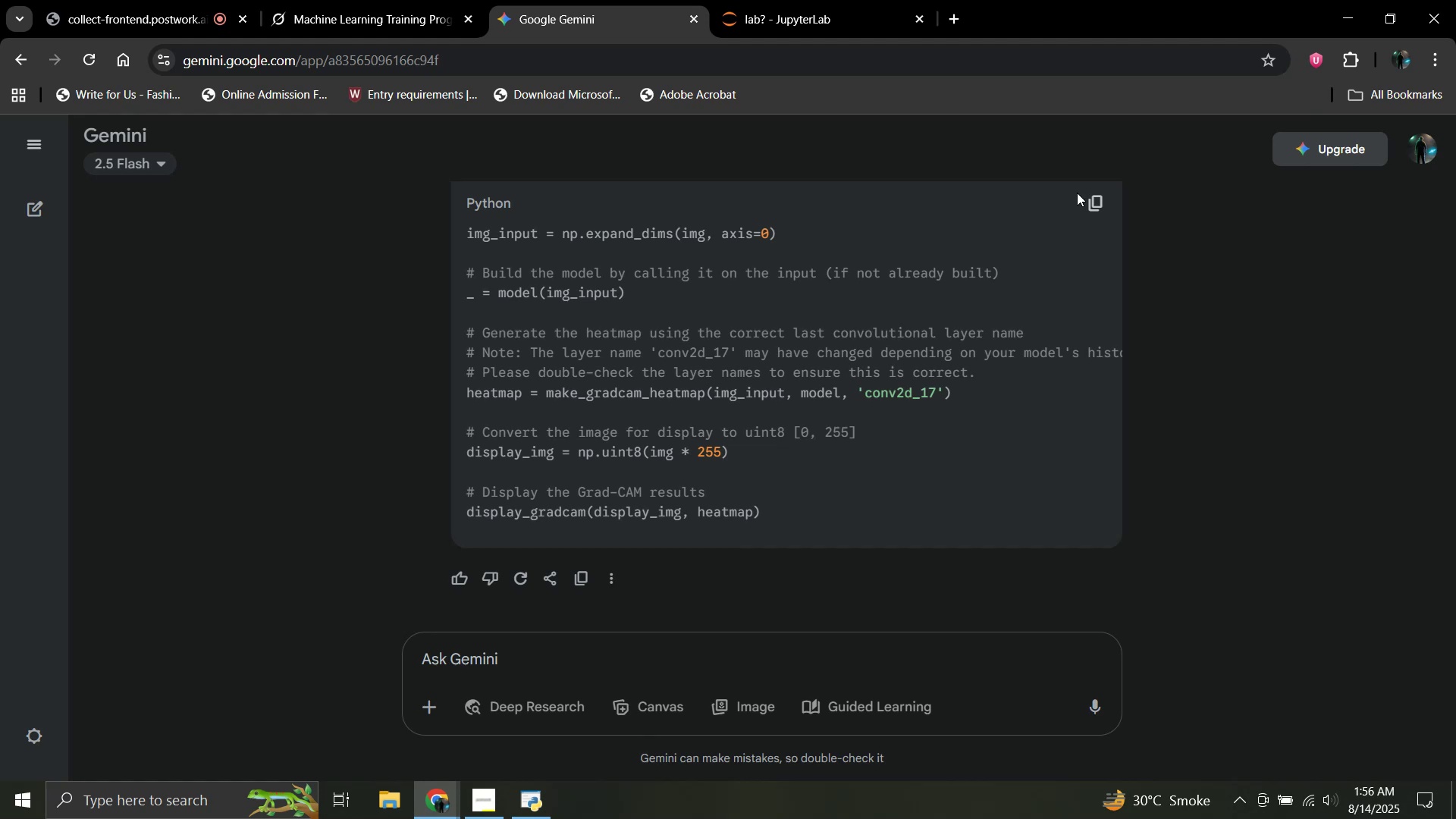 
wait(11.7)
 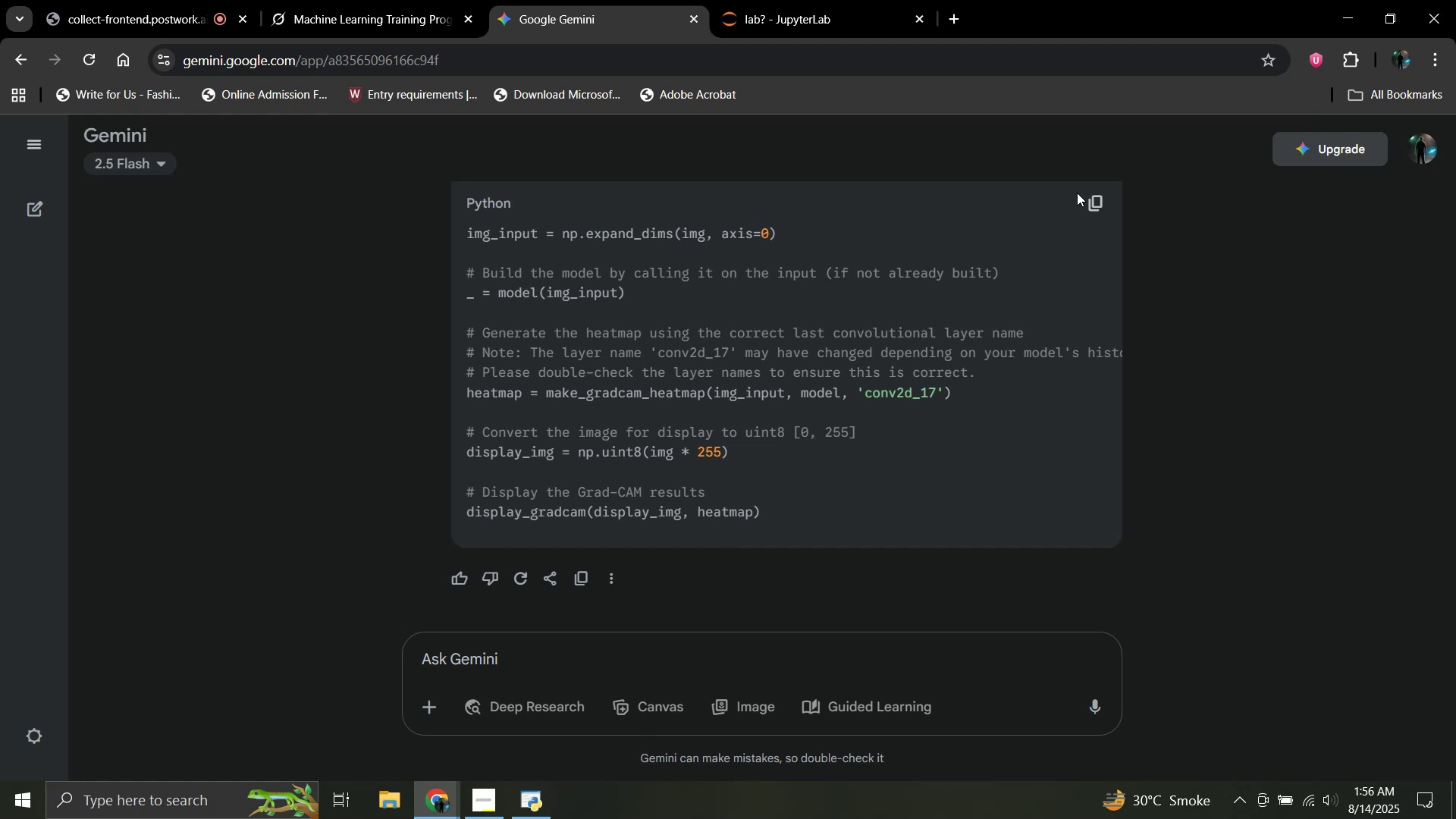 
left_click([766, 0])
 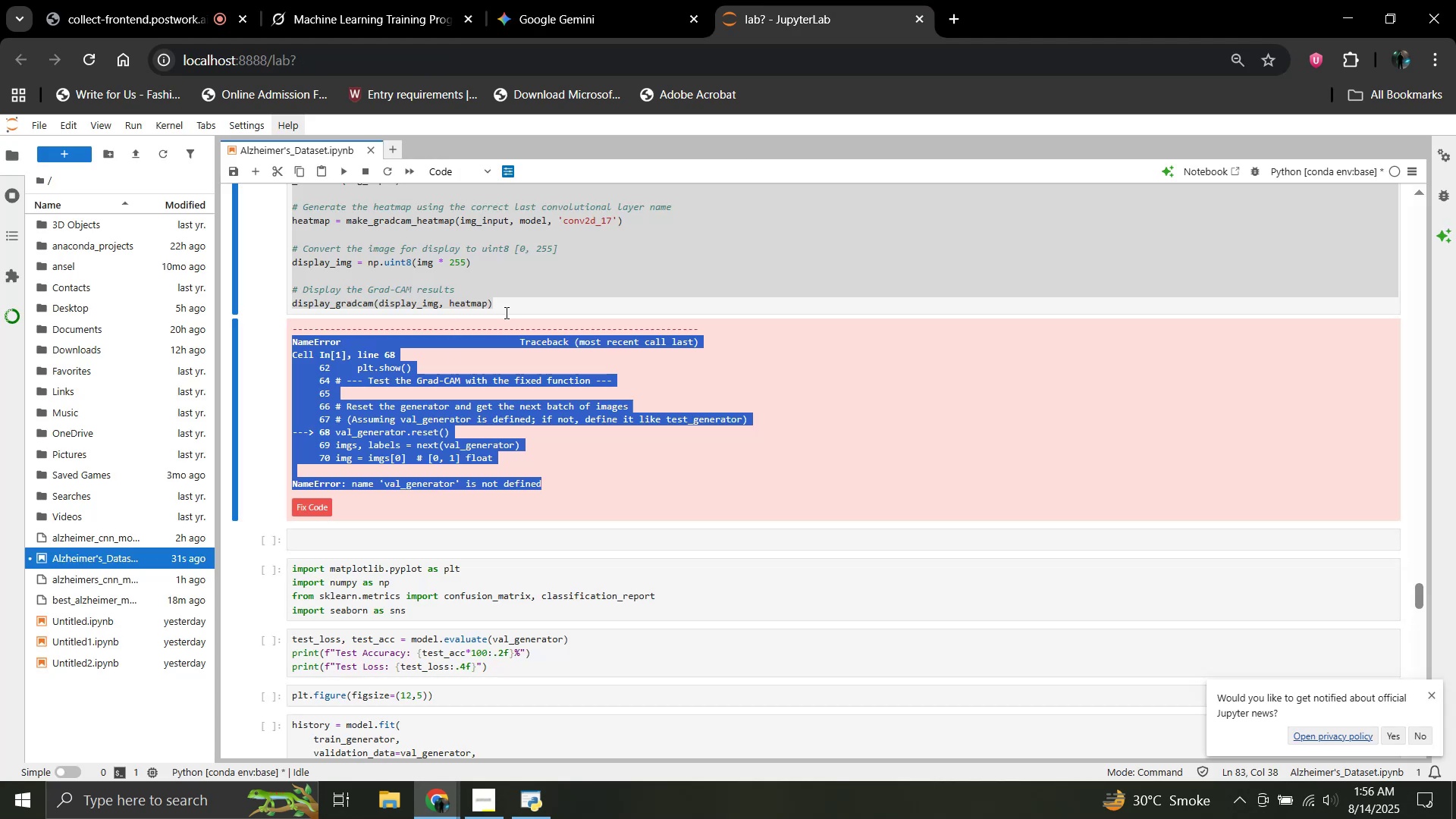 
left_click_drag(start_coordinate=[501, 303], to_coordinate=[288, 313])
 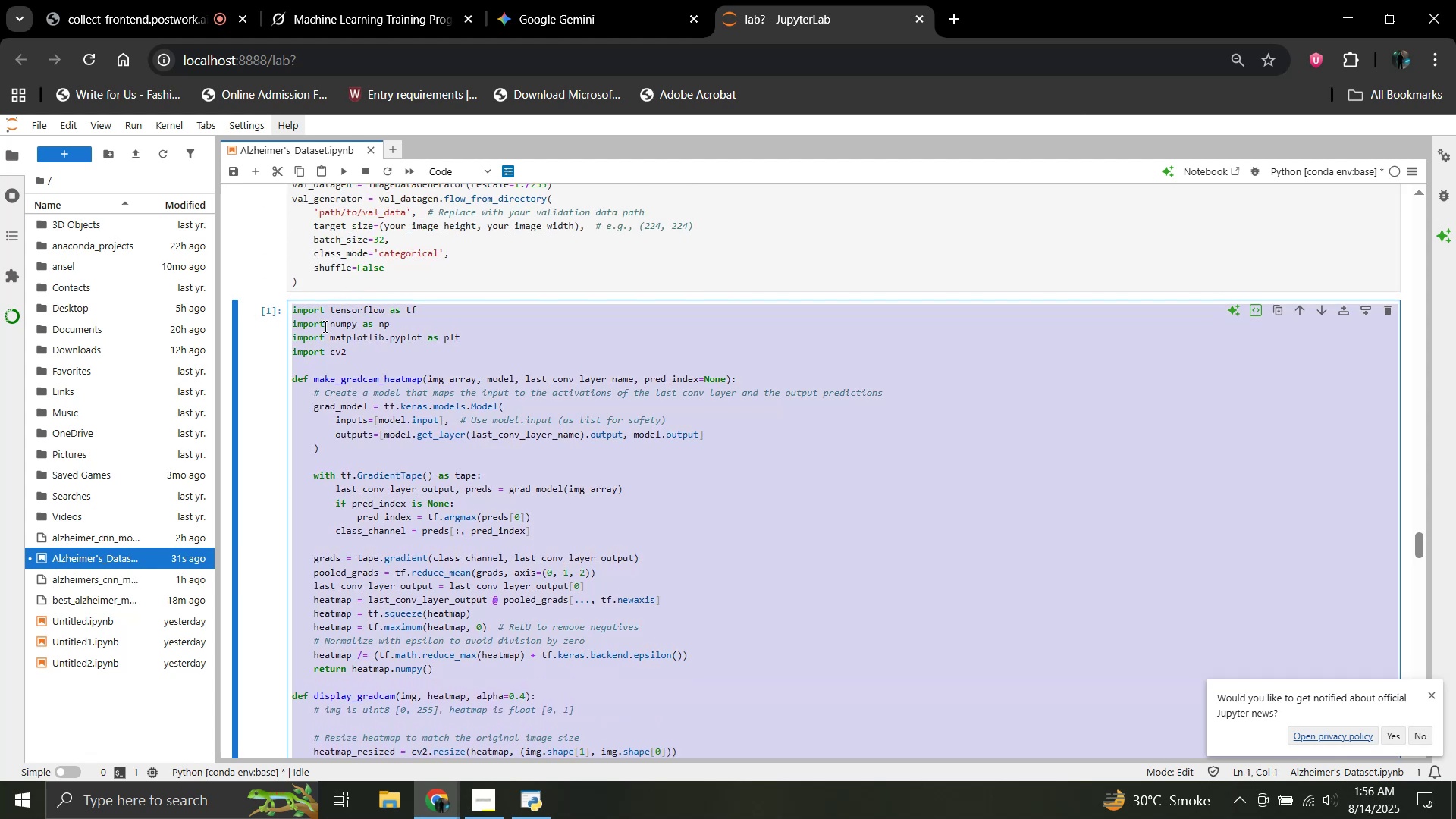 
scroll: coordinate [297, 309], scroll_direction: up, amount: 12.0
 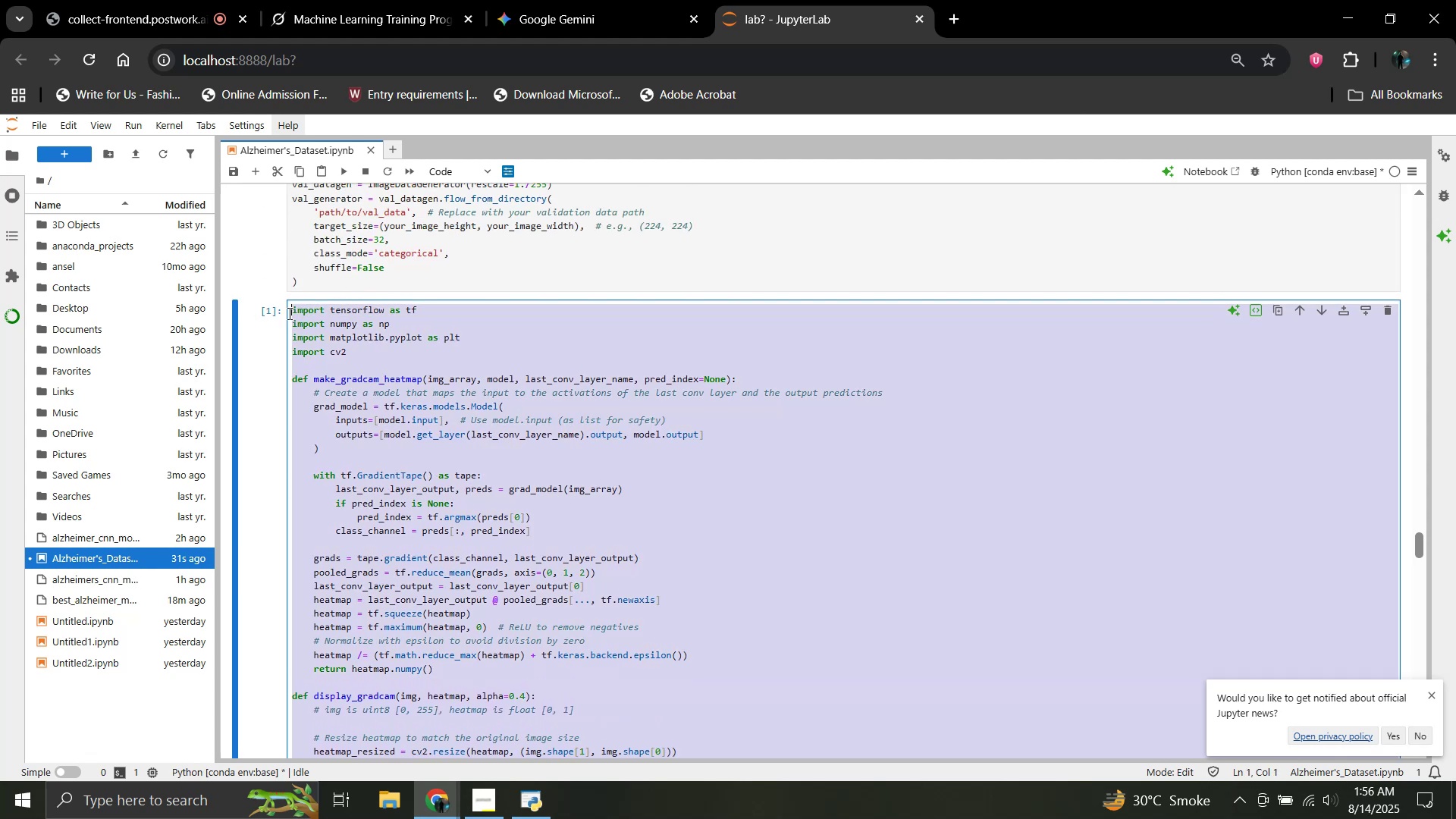 
key(Control+V)
 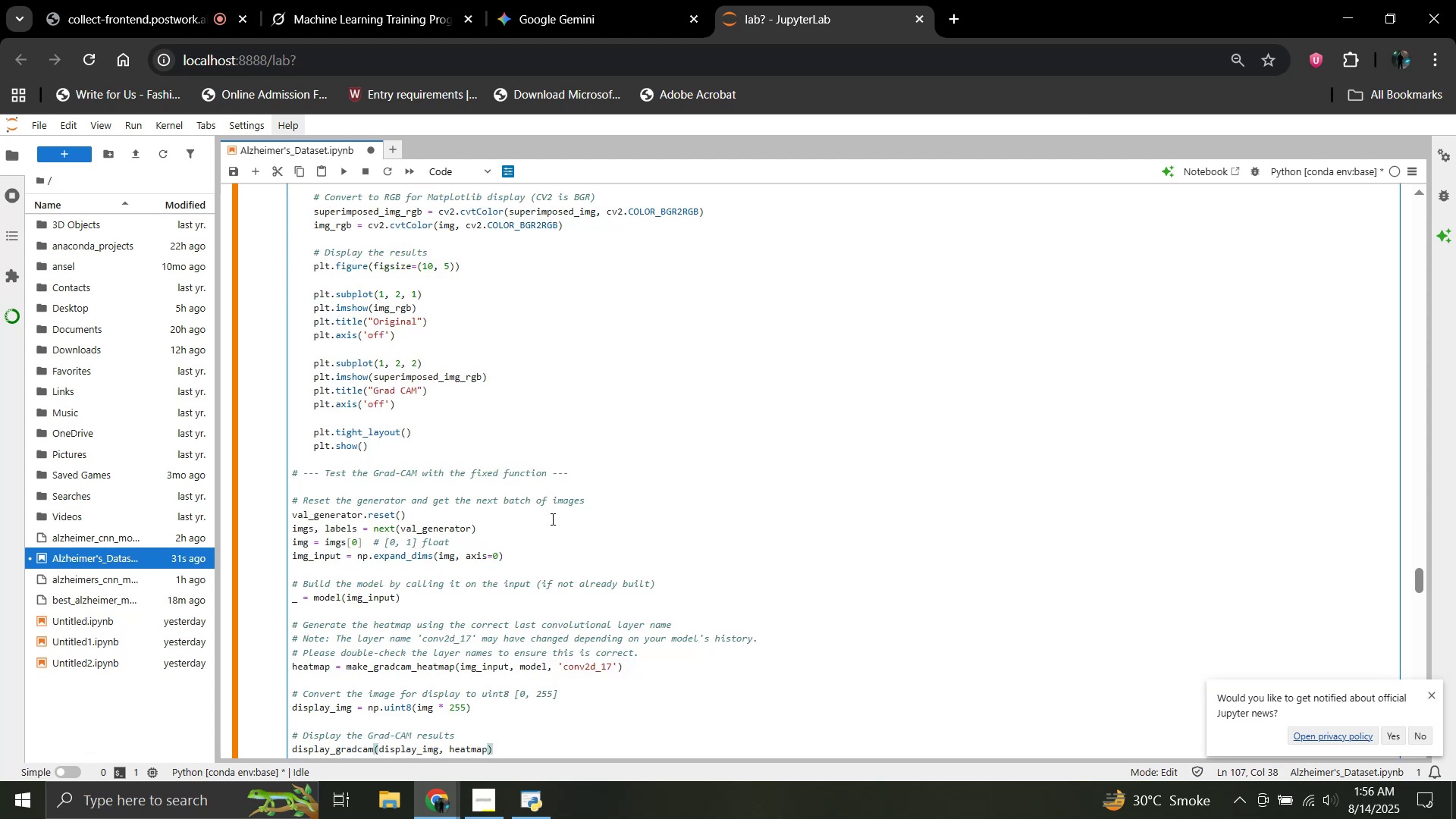 
key(Shift+Enter)
 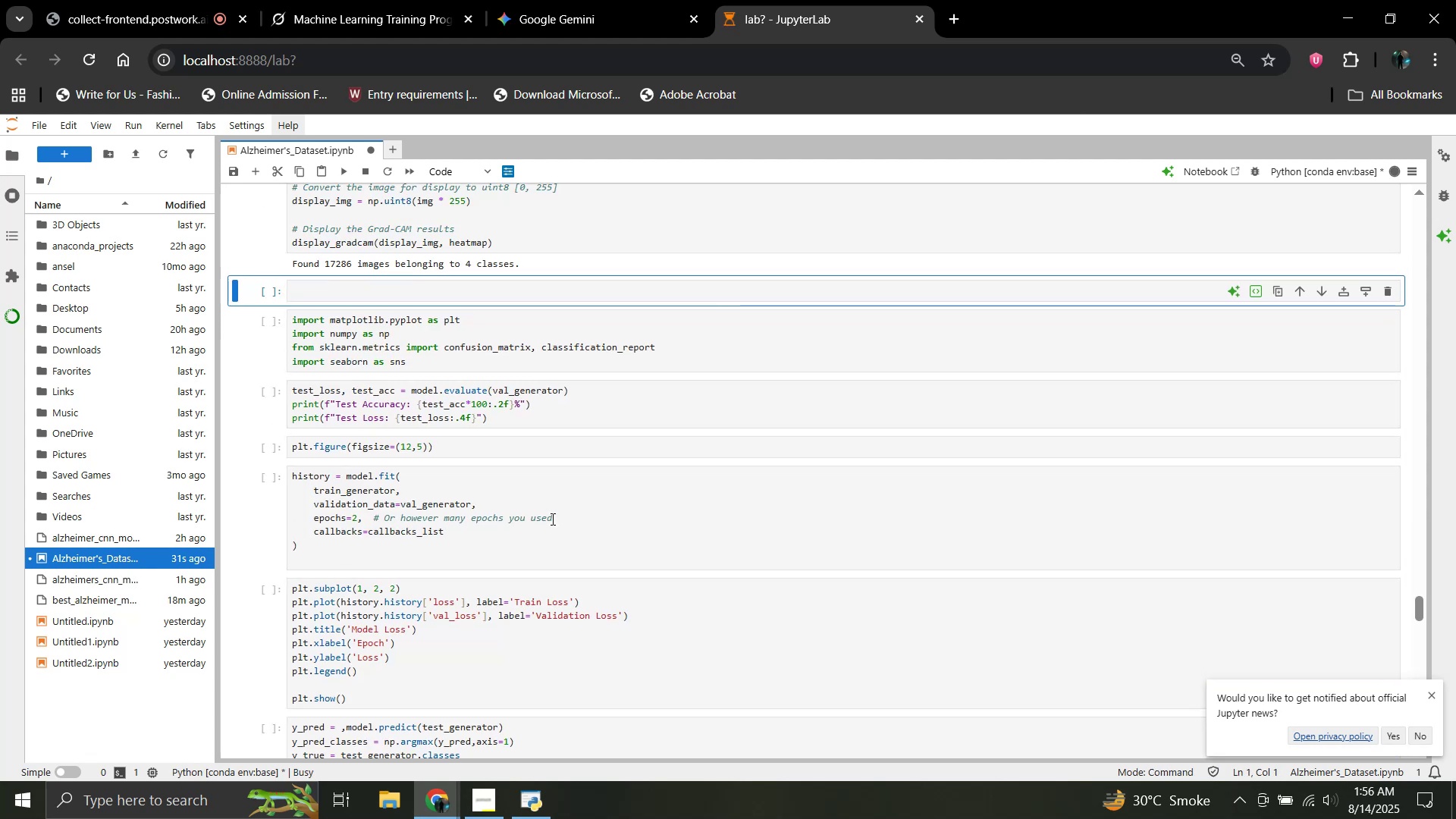 
scroll: coordinate [523, 428], scroll_direction: up, amount: 2.0
 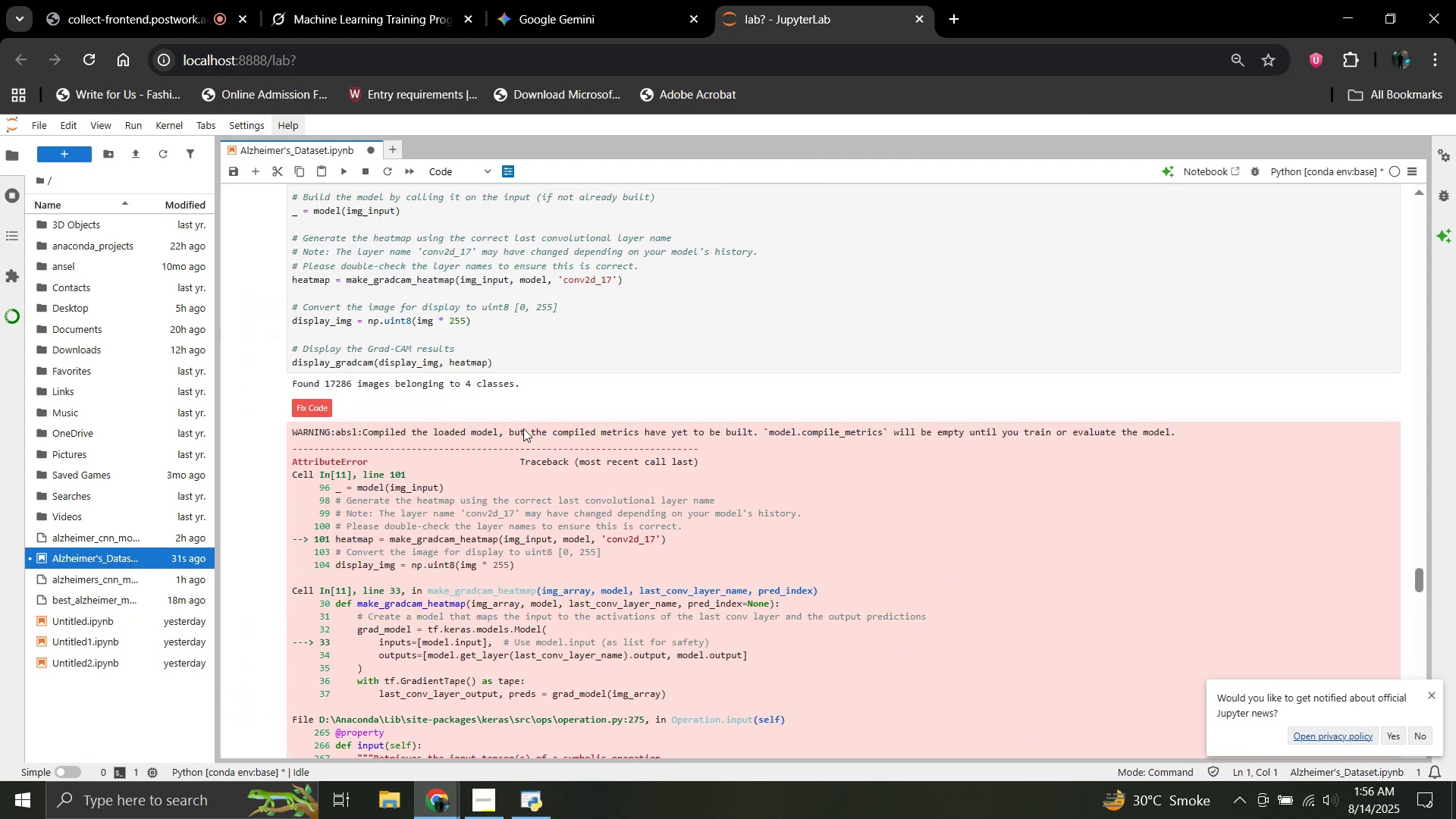 
key(Control+Z)
 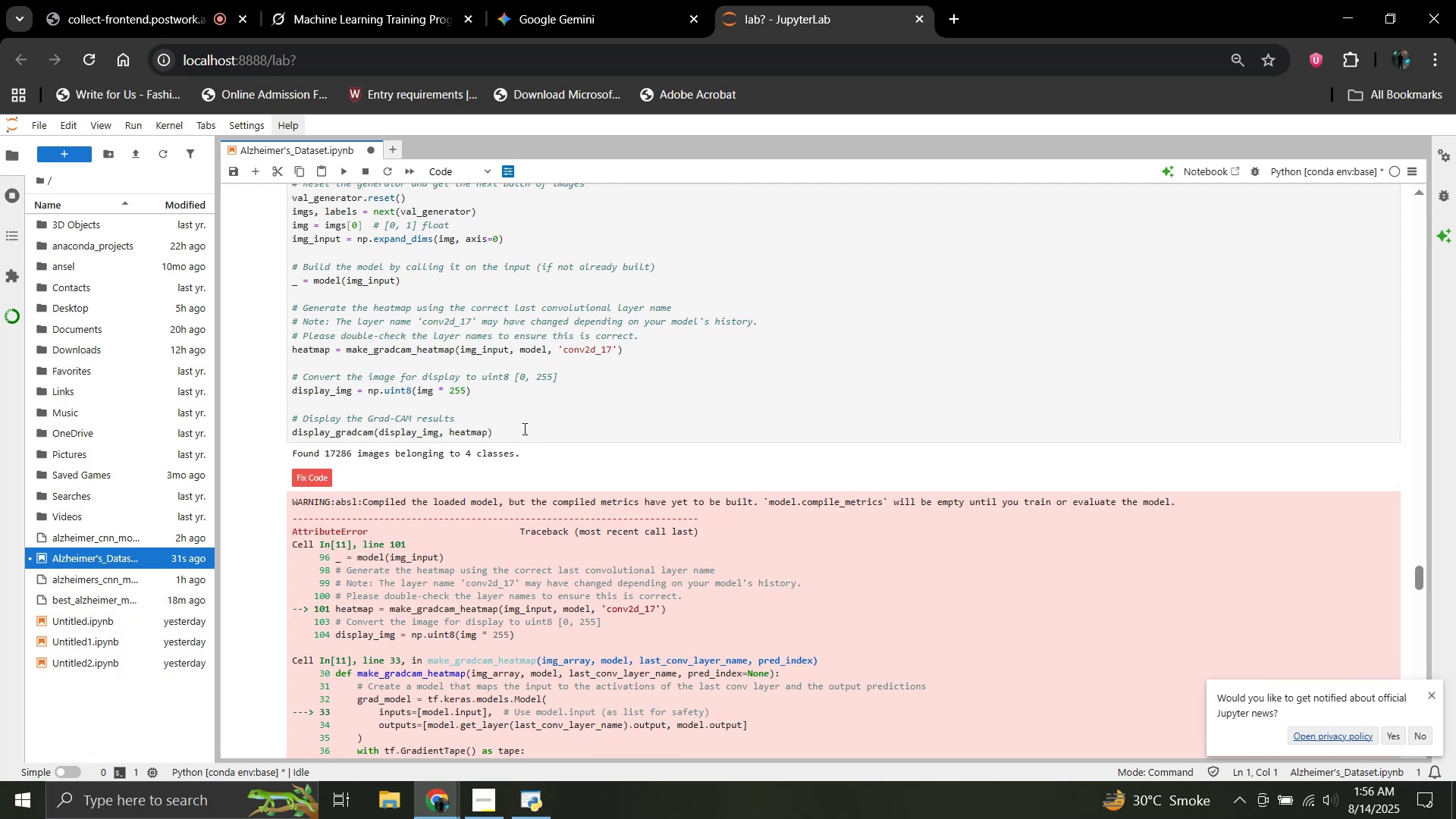 
key(Control+Z)
 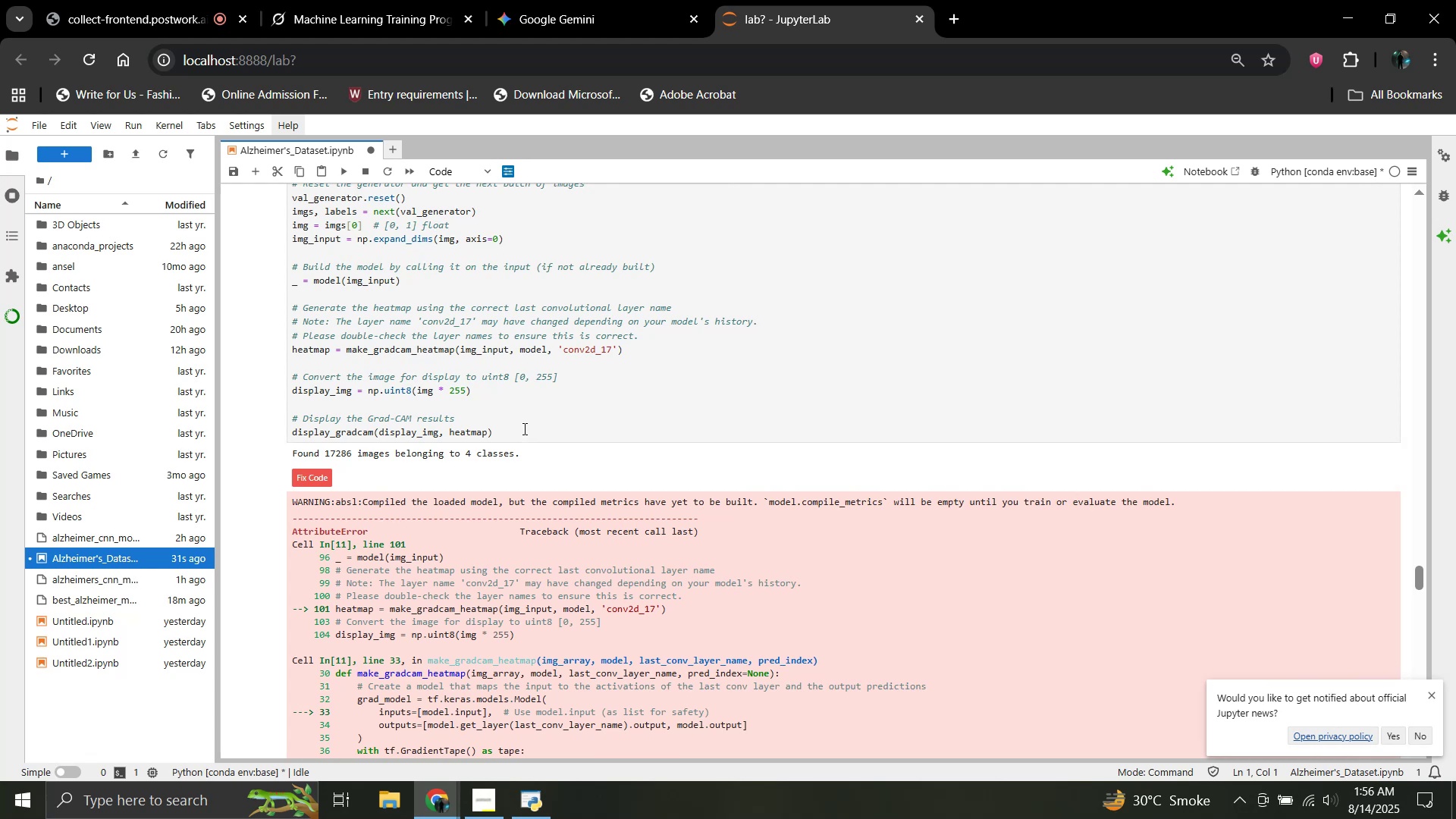 
left_click([523, 428])
 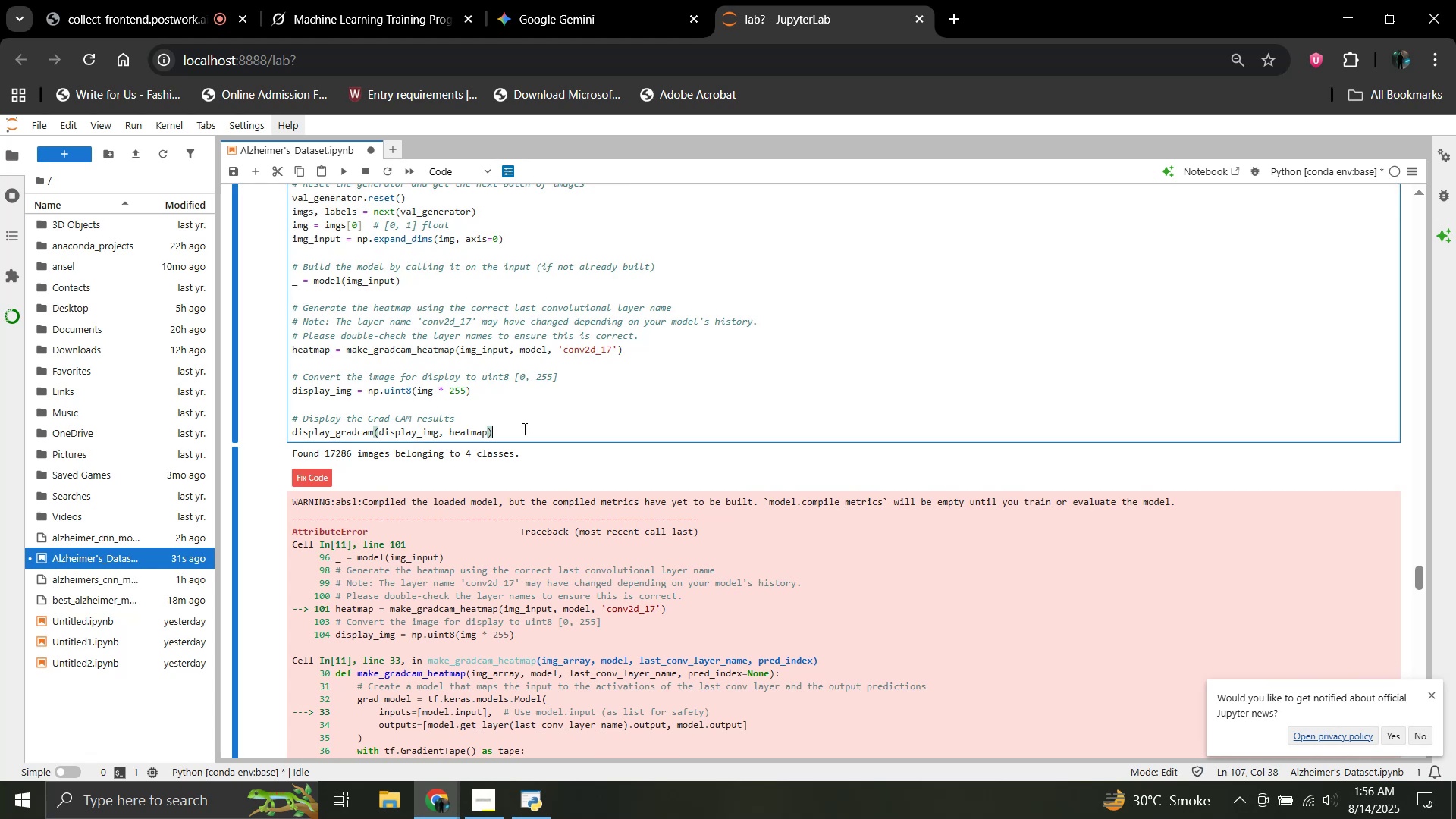 
key(Control+Z)
 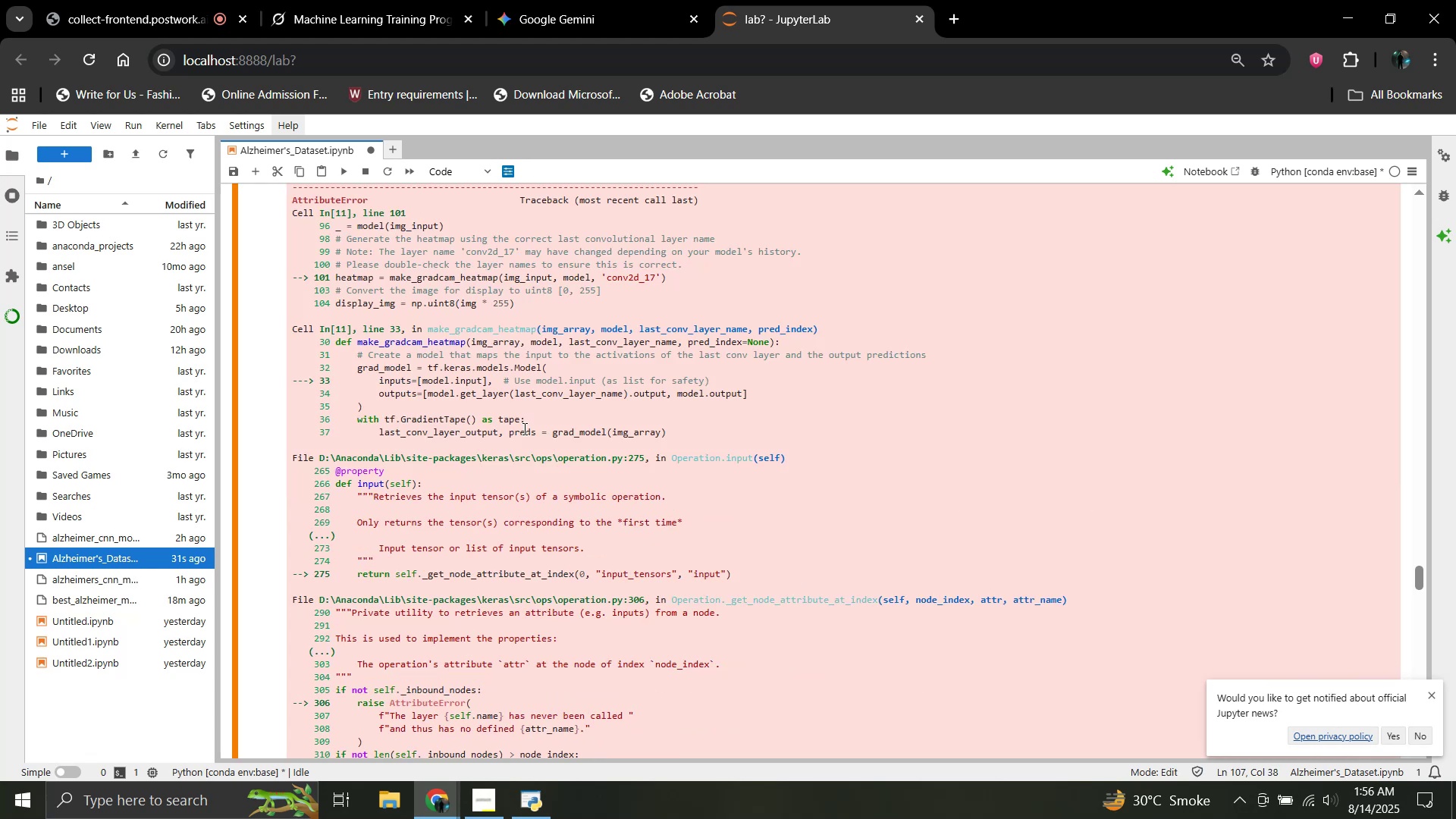 
scroll: coordinate [523, 428], scroll_direction: up, amount: 4.0
 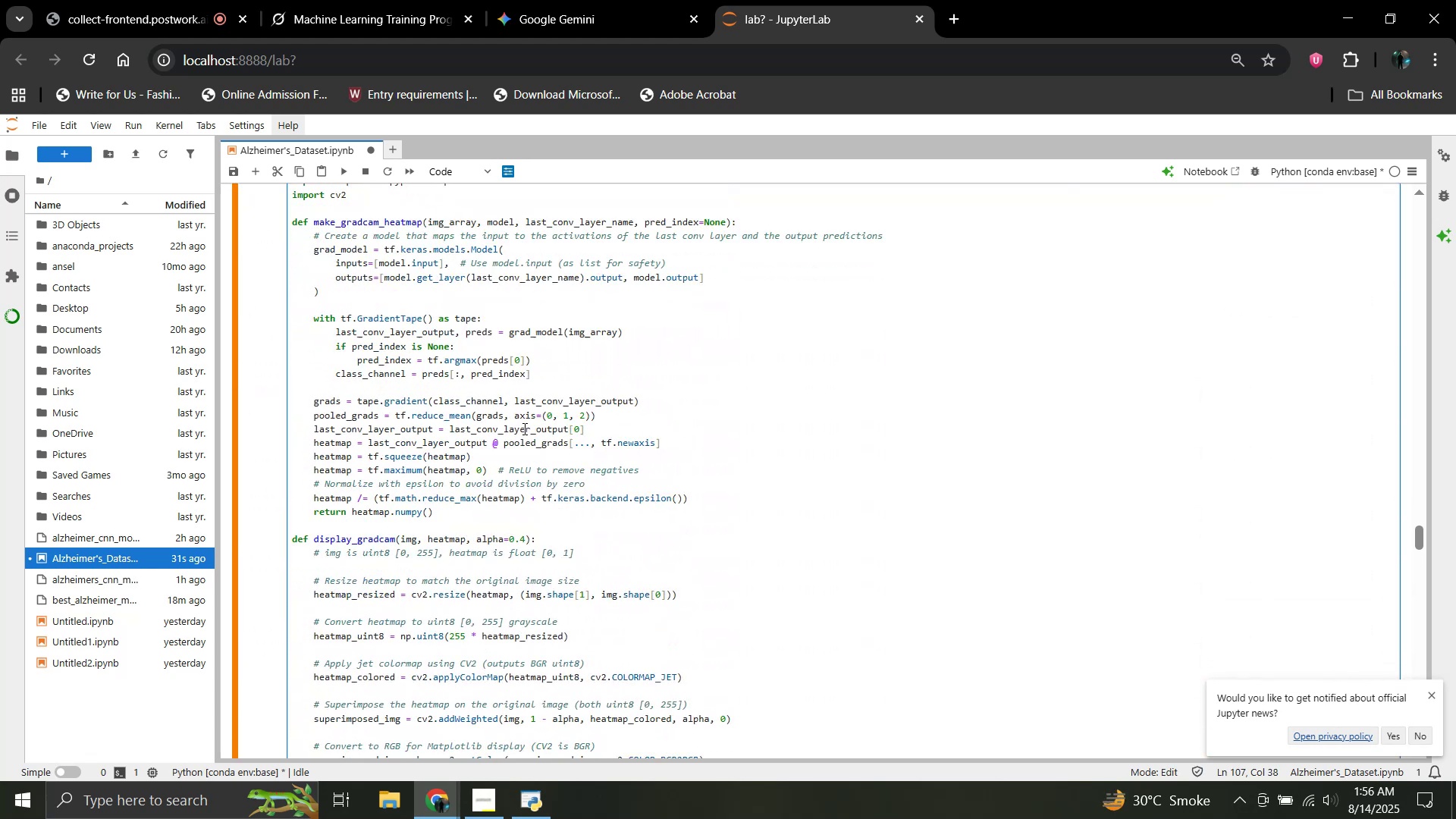 
key(Control+Z)
 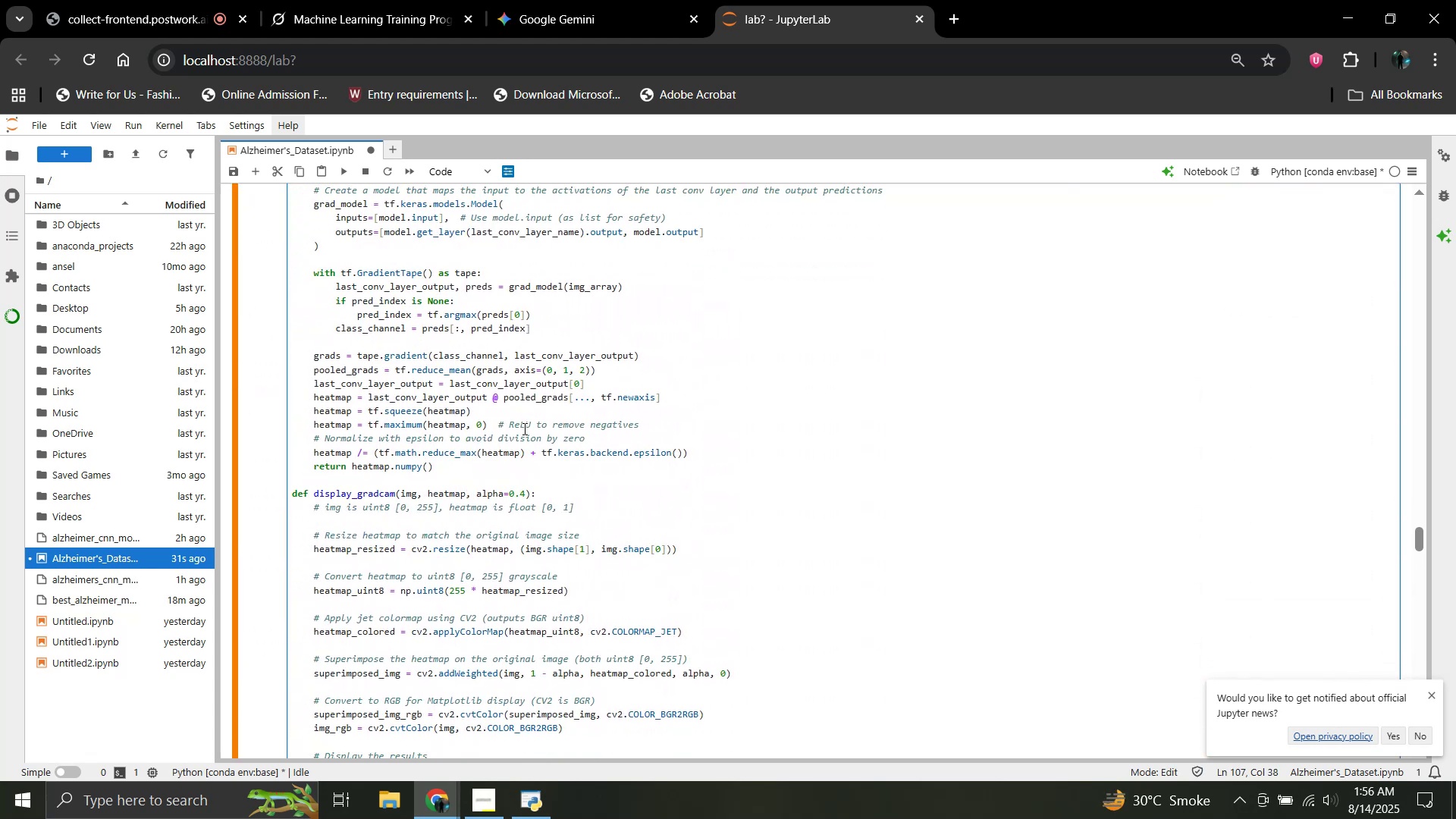 
key(Control+Z)
 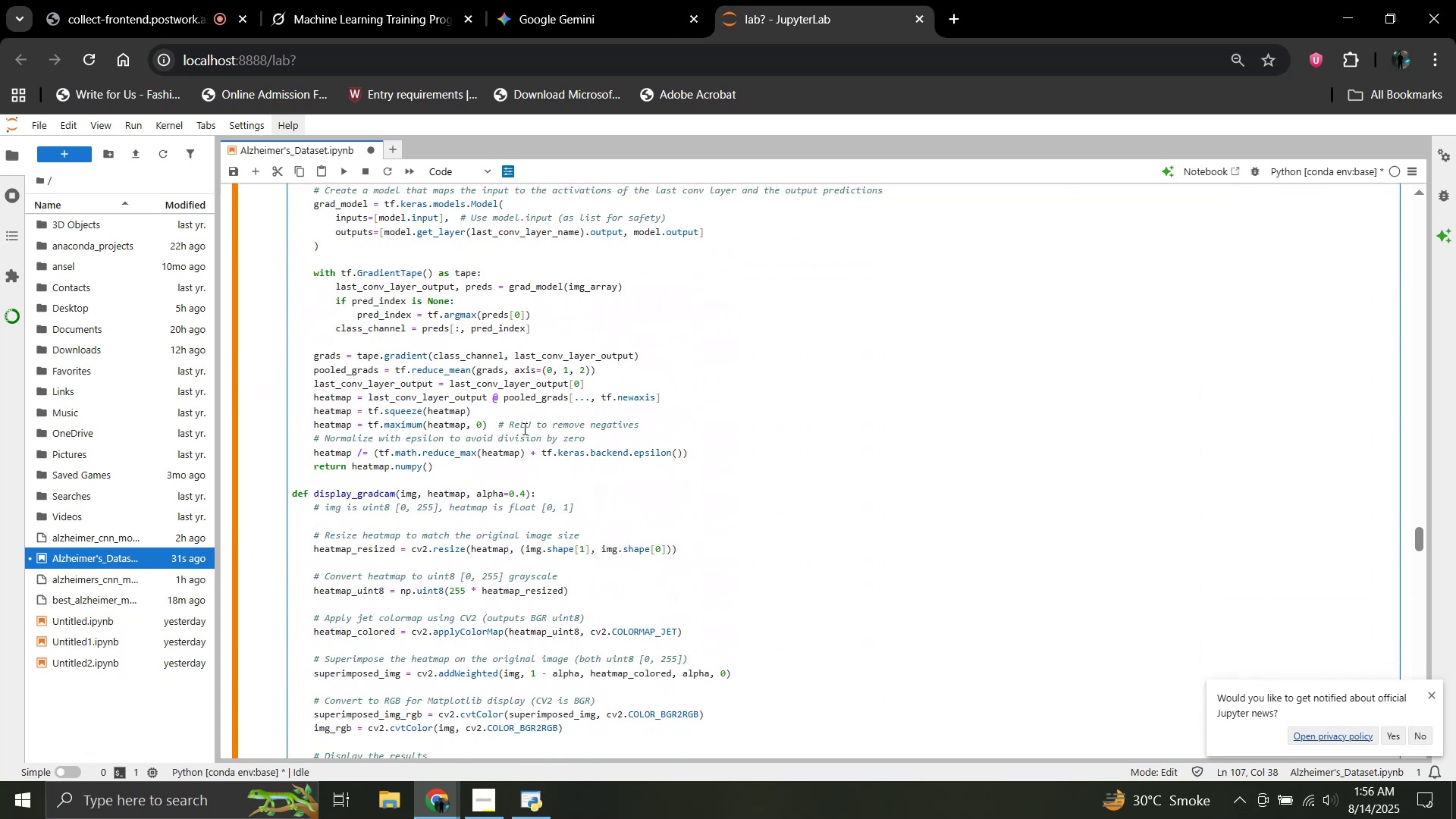 
scroll: coordinate [523, 428], scroll_direction: down, amount: 5.0
 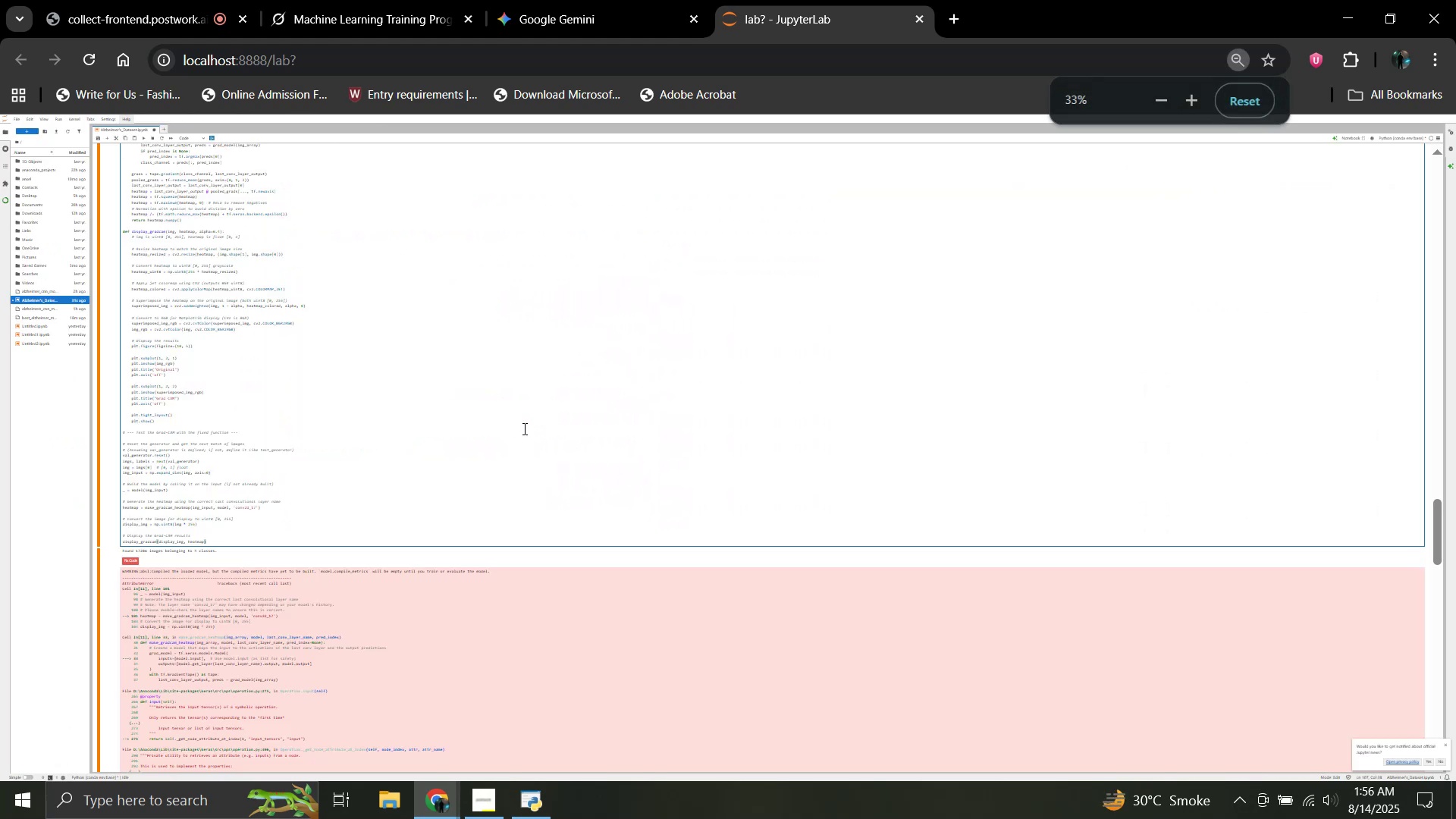 
hold_key(key=ControlLeft, duration=1.52)
scroll: coordinate [523, 428], scroll_direction: up, amount: 4.0
 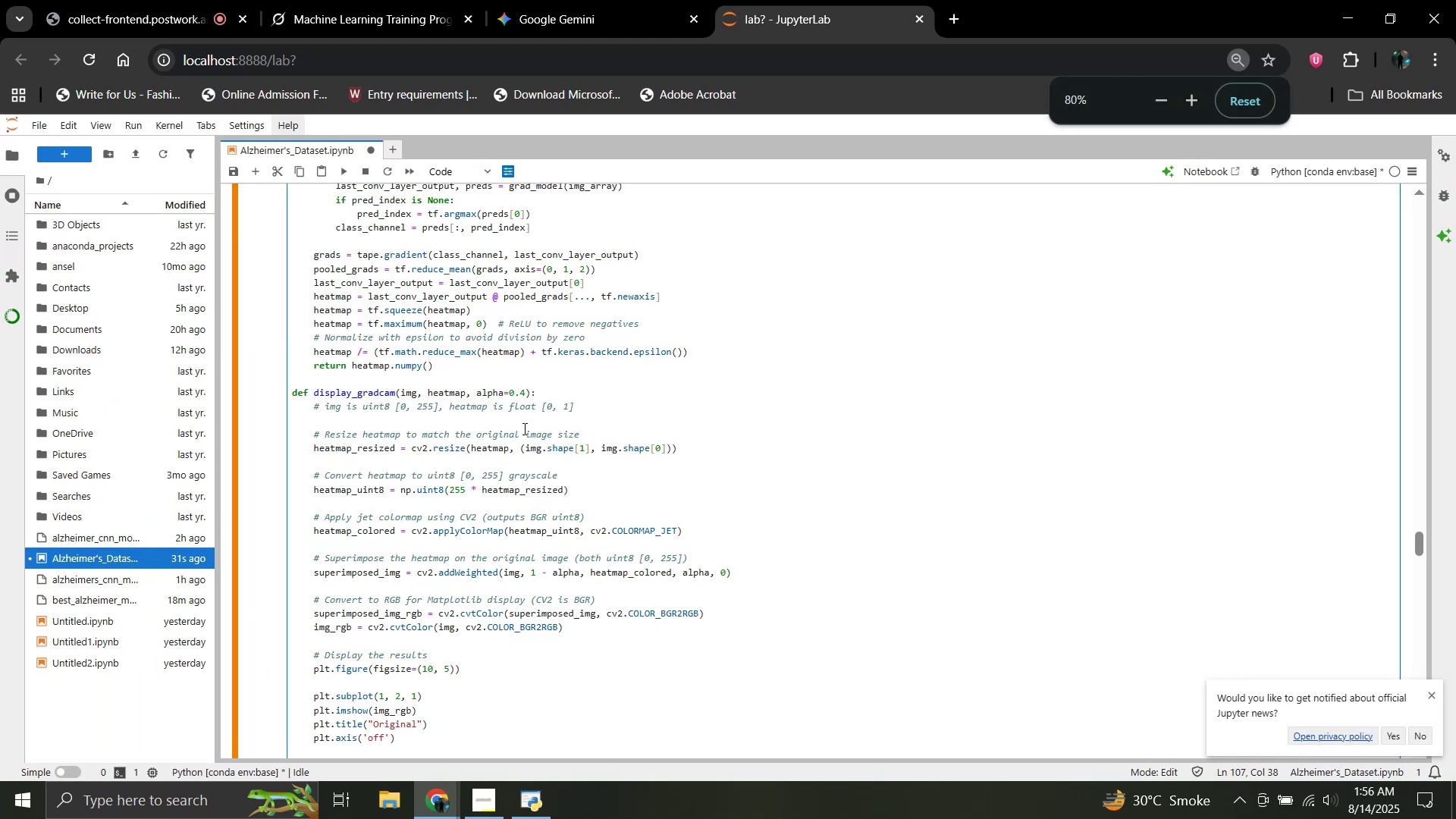 
key(Control+ControlLeft)
 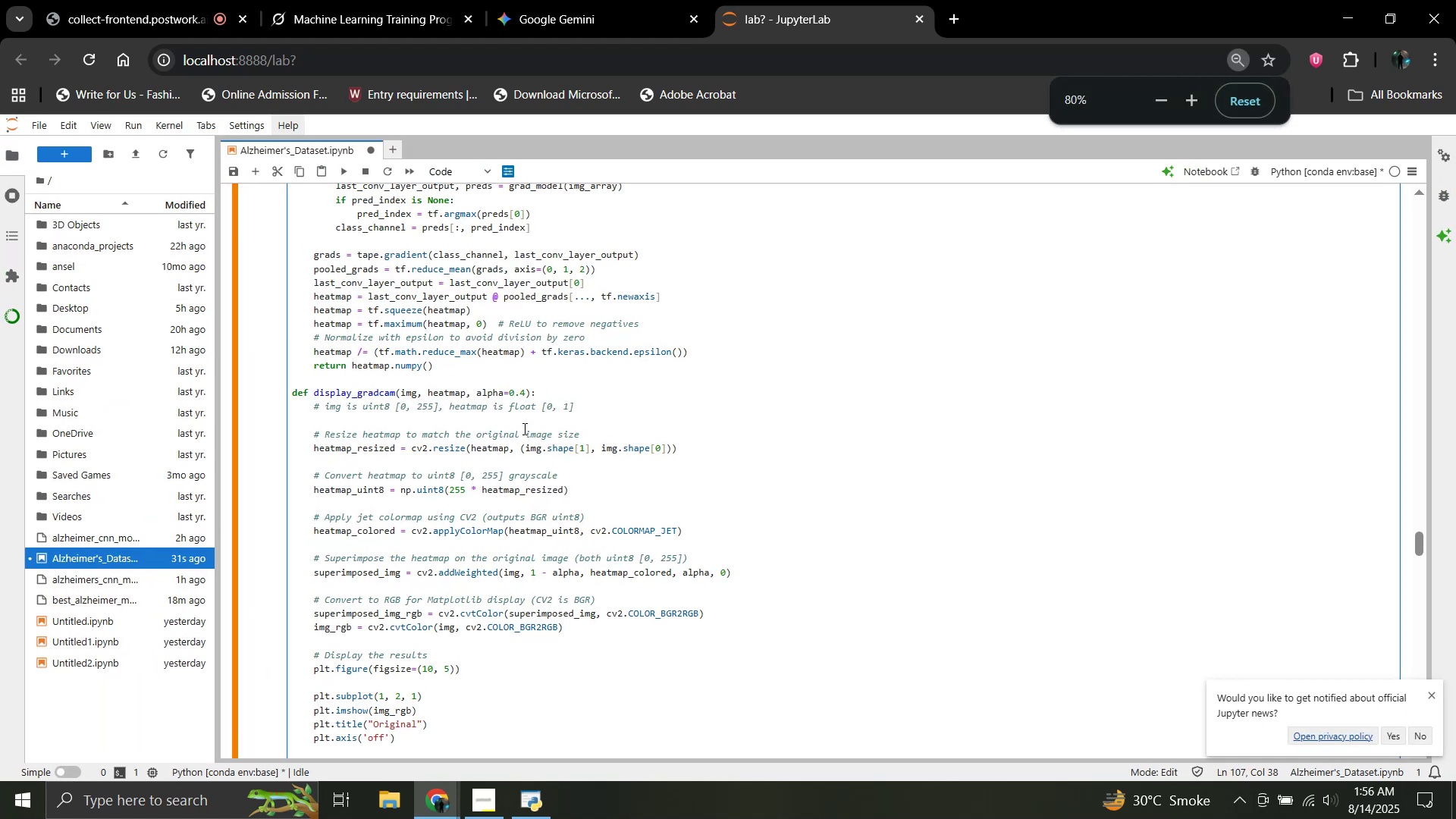 
key(Control+ControlLeft)
 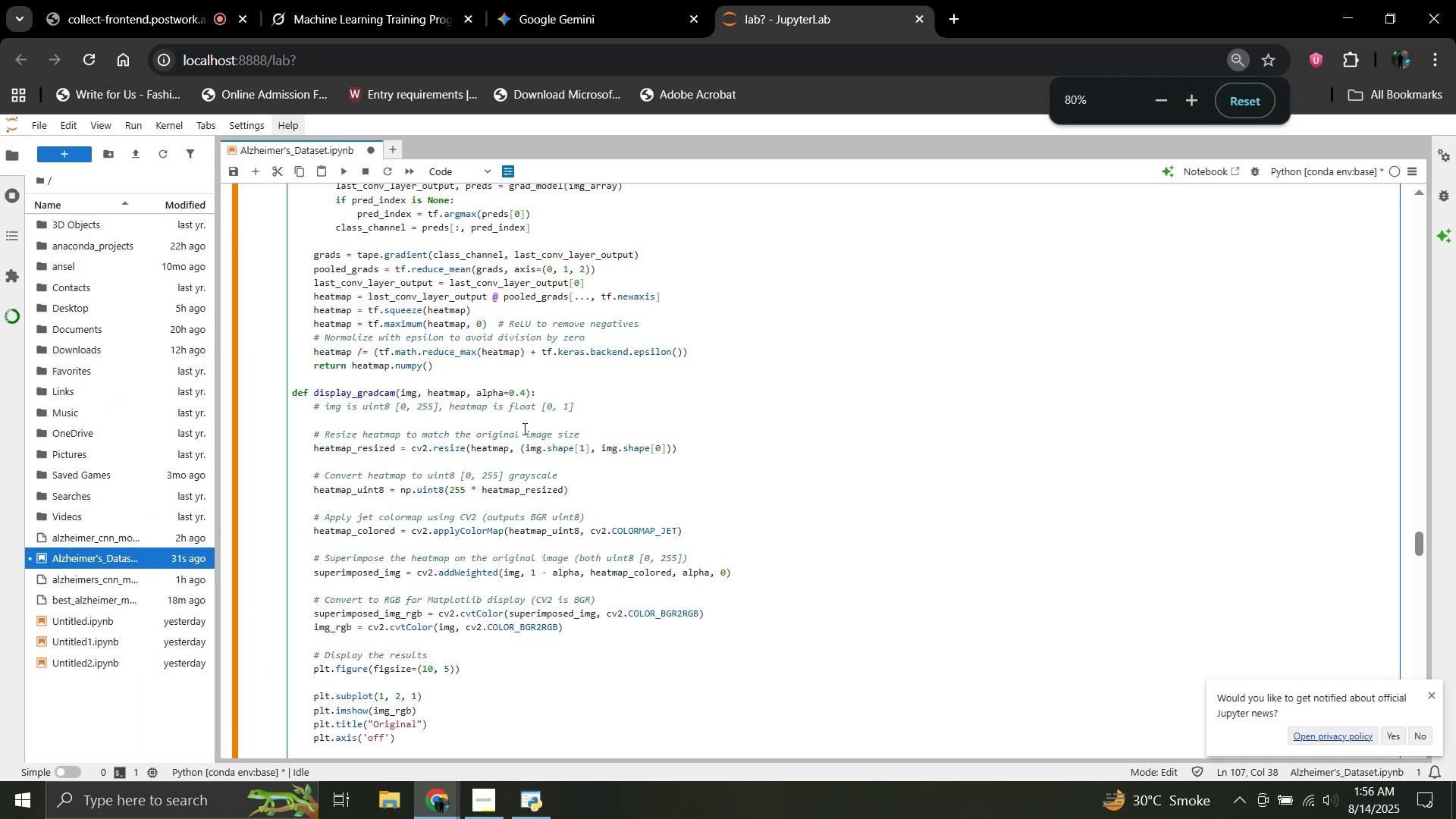 
key(Control+ControlLeft)
 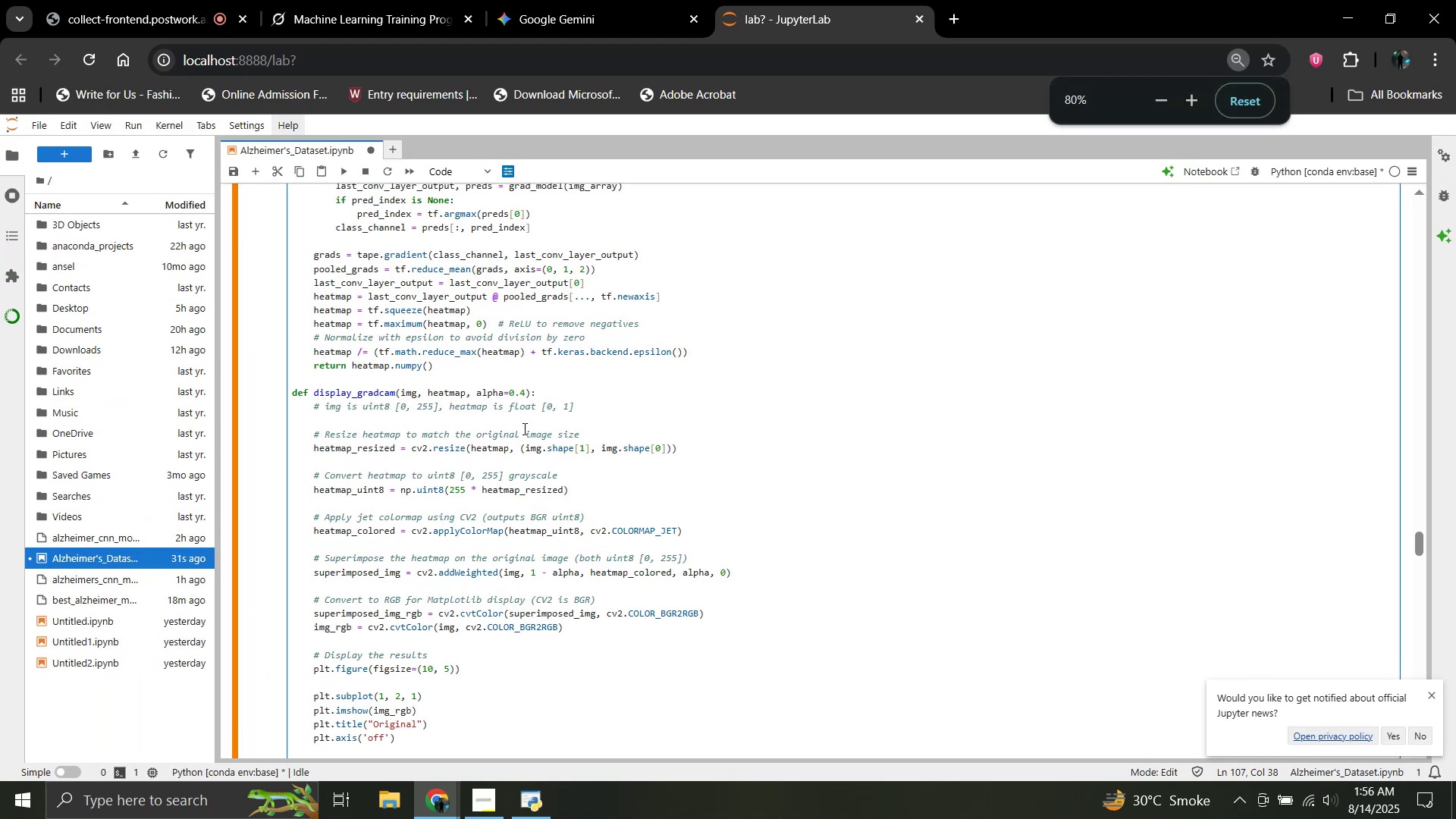 
key(Control+ControlLeft)
 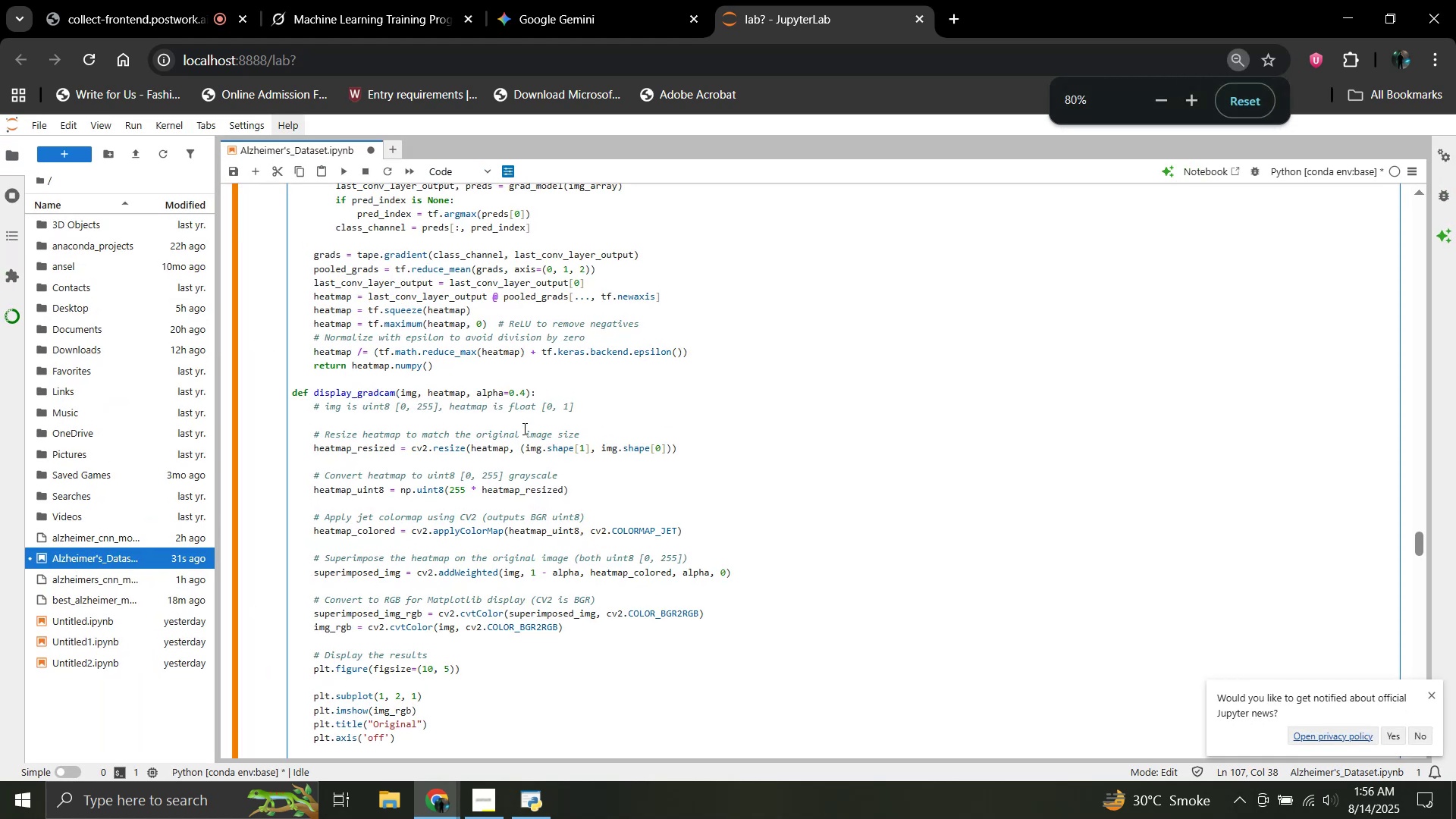 
key(Control+ControlLeft)
 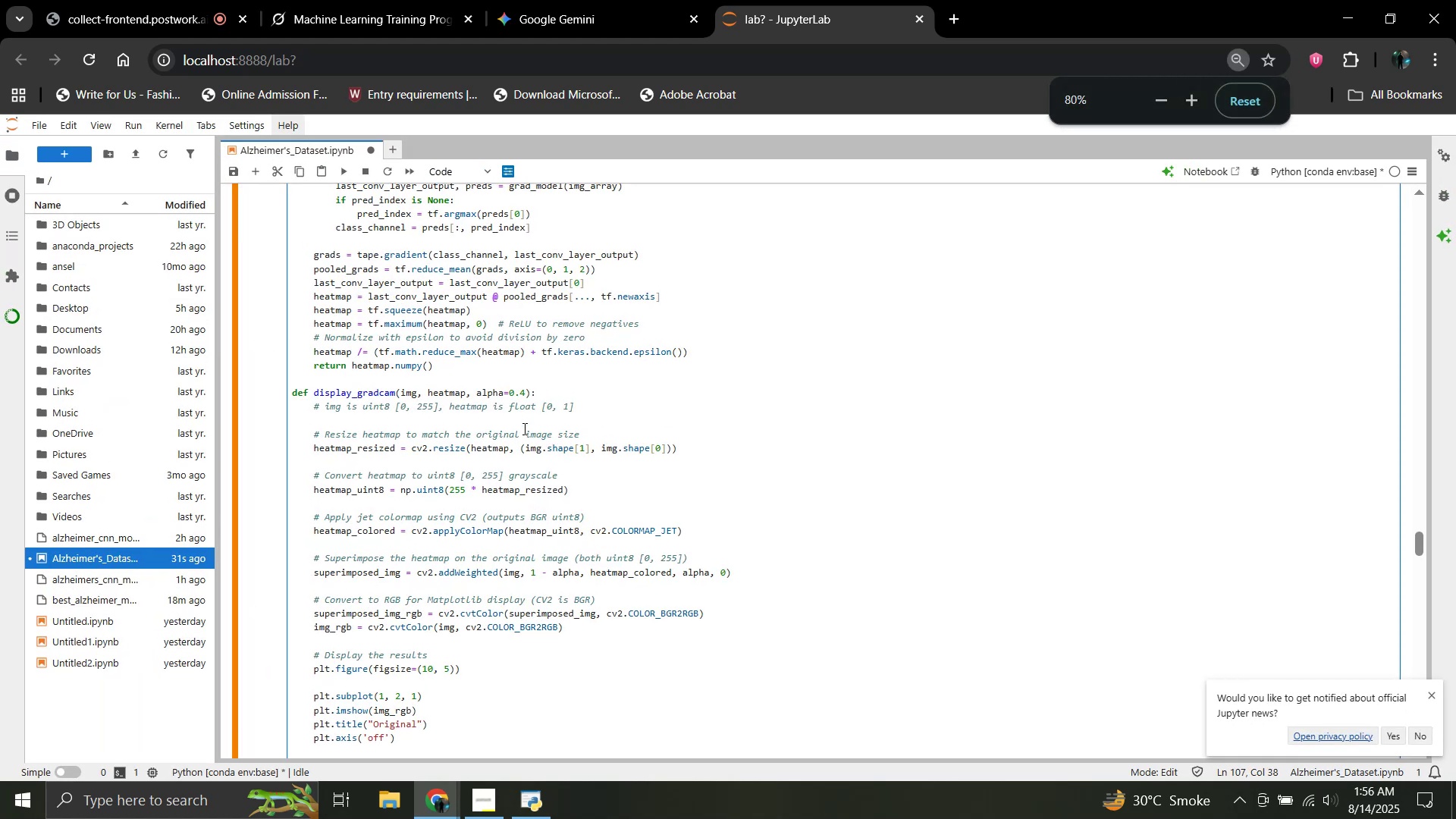 
key(Control+ControlLeft)
 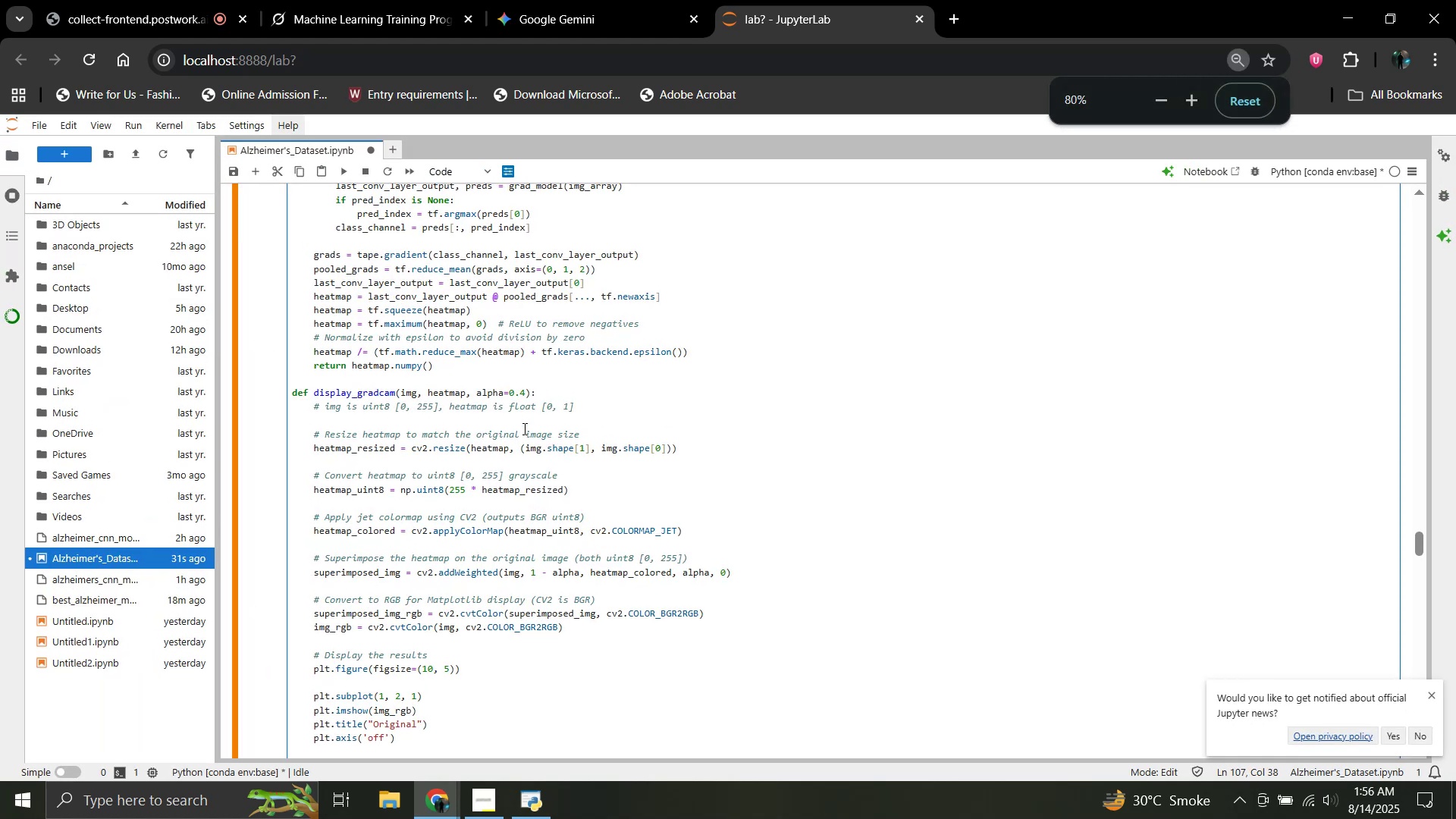 
key(Control+ControlLeft)
 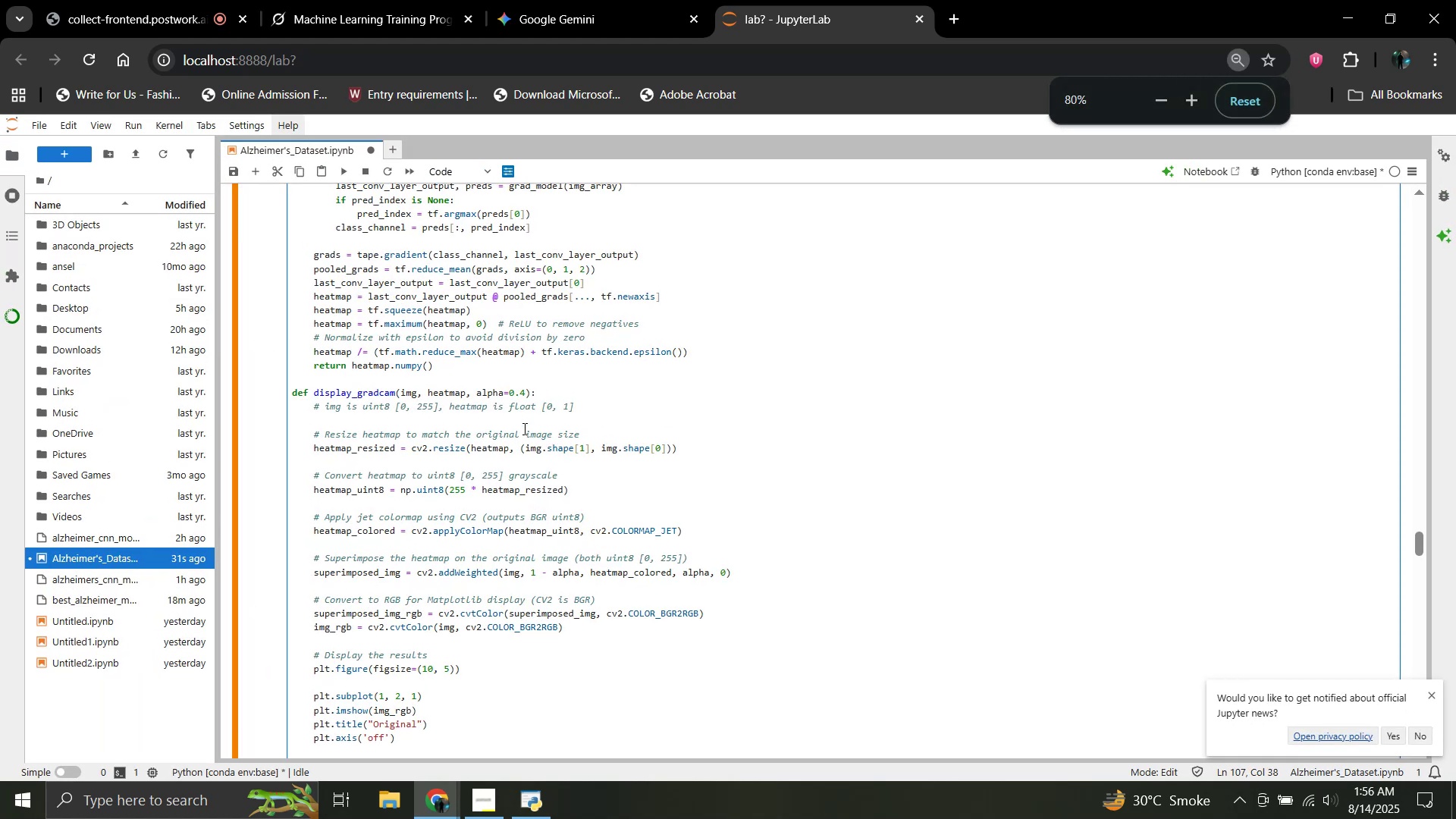 
key(Control+ControlLeft)
 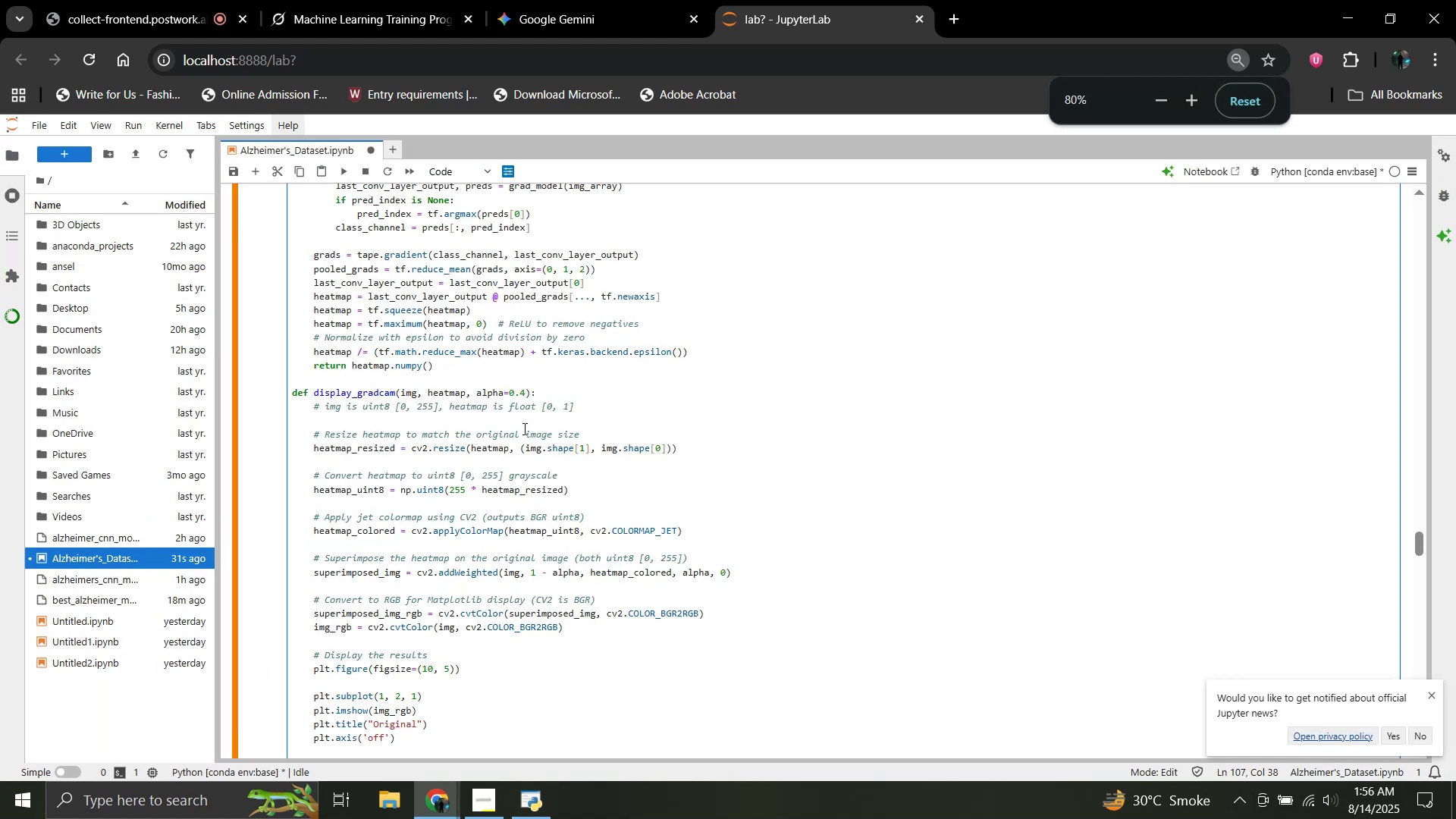 
hold_key(key=ControlLeft, duration=0.78)
scroll: coordinate [523, 428], scroll_direction: up, amount: 1.0
 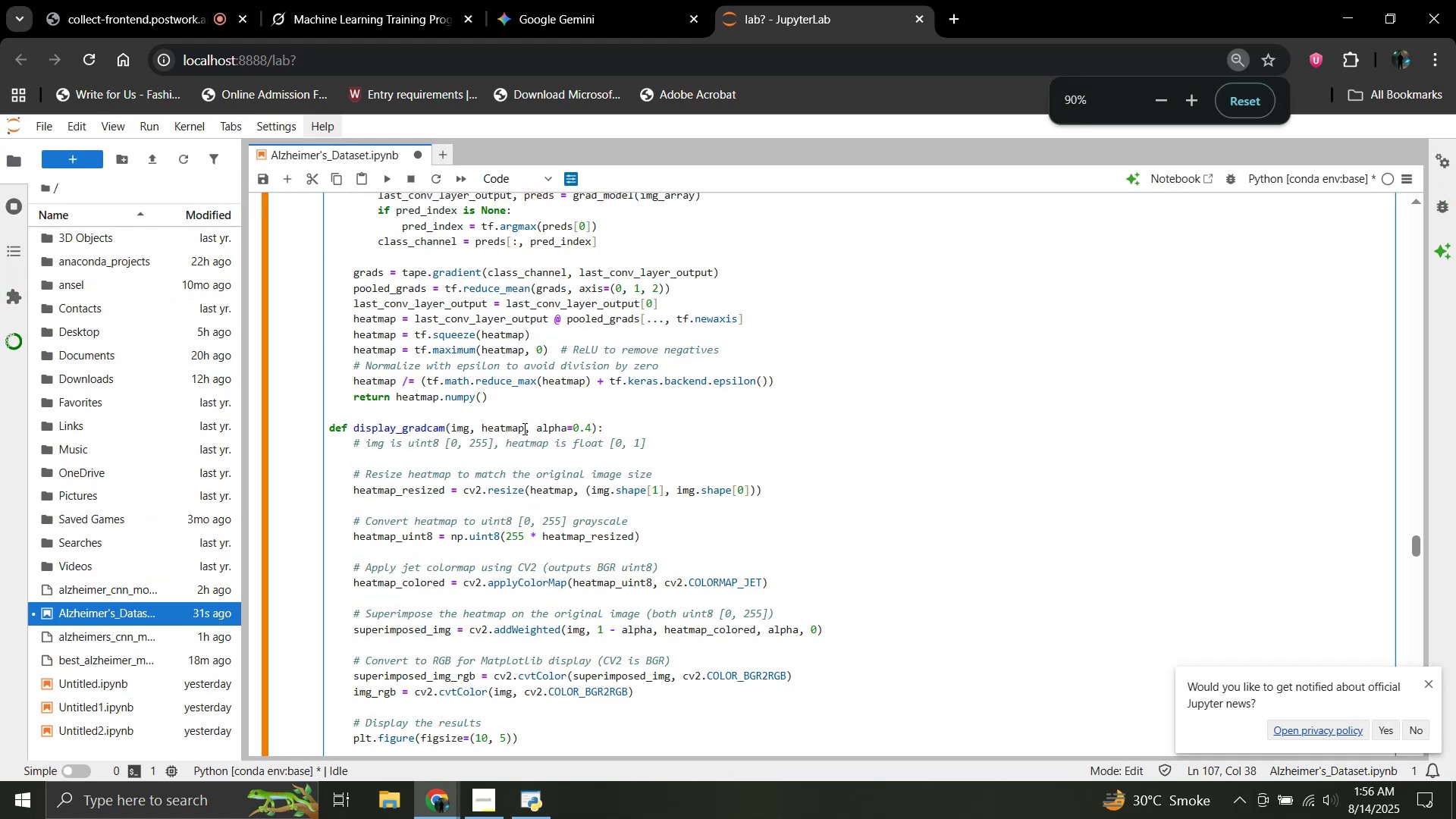 
scroll: coordinate [523, 428], scroll_direction: down, amount: 8.0
 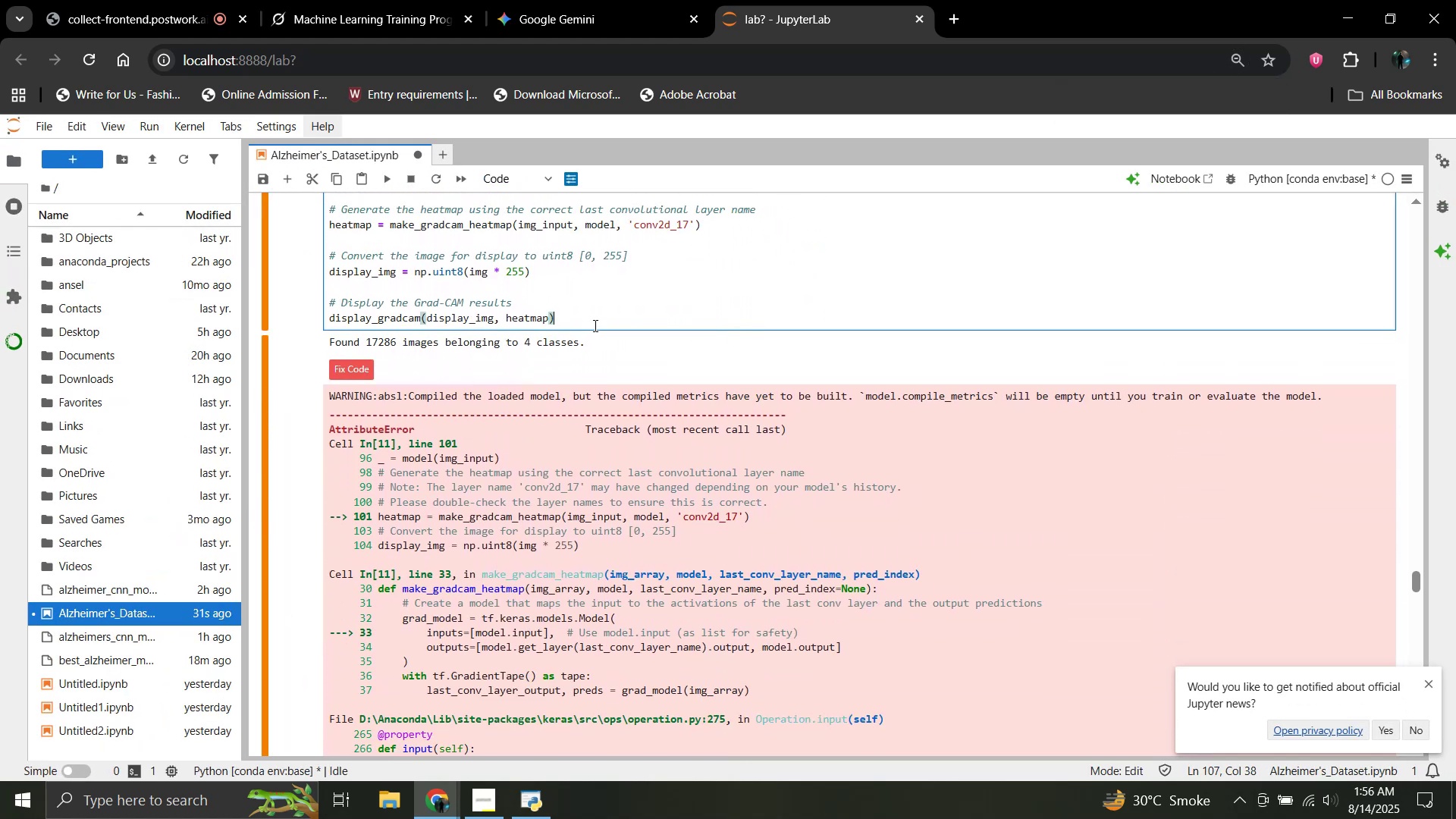 
key(Shift+Enter)
 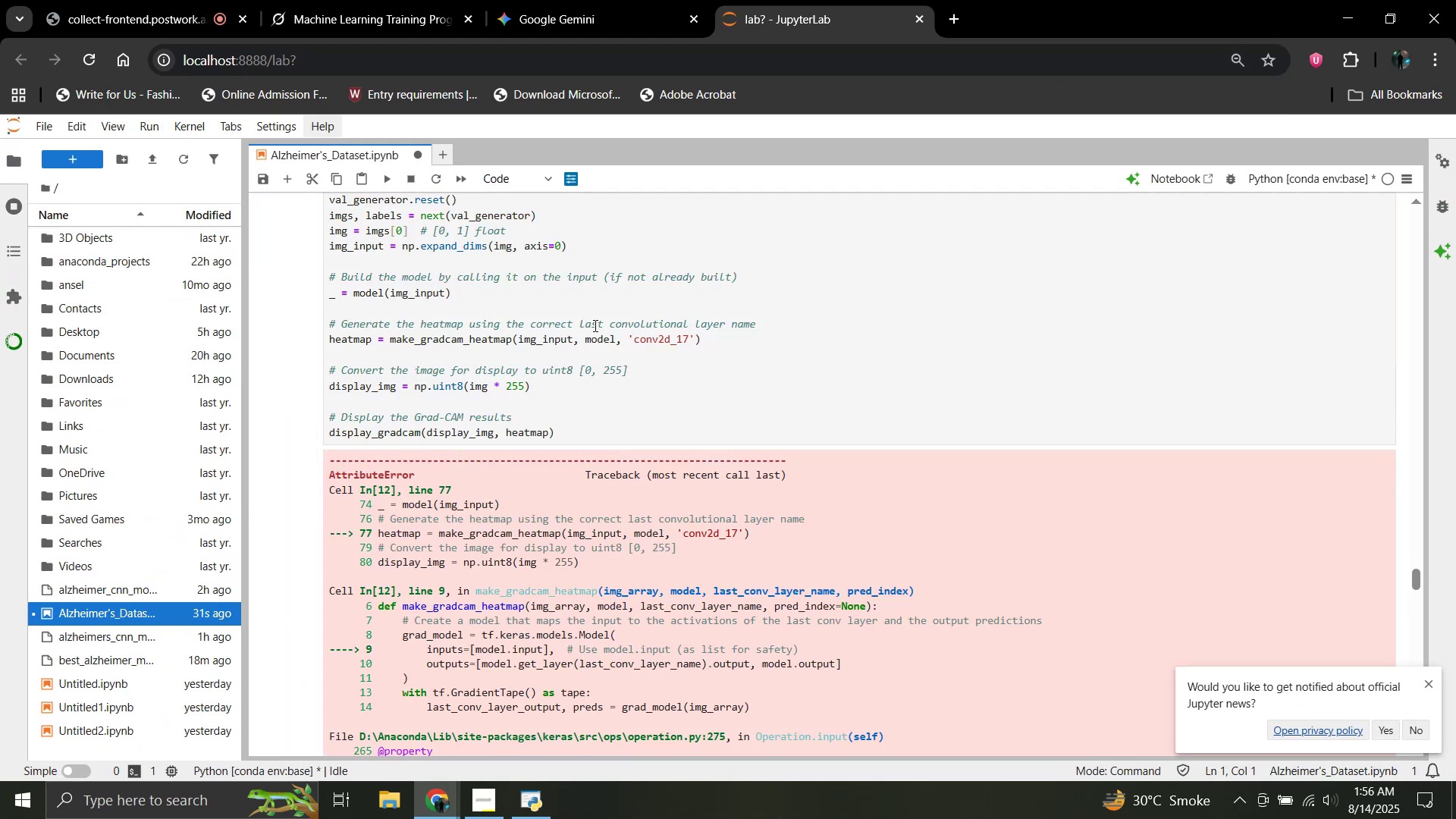 
scroll: coordinate [594, 325], scroll_direction: down, amount: 7.0
 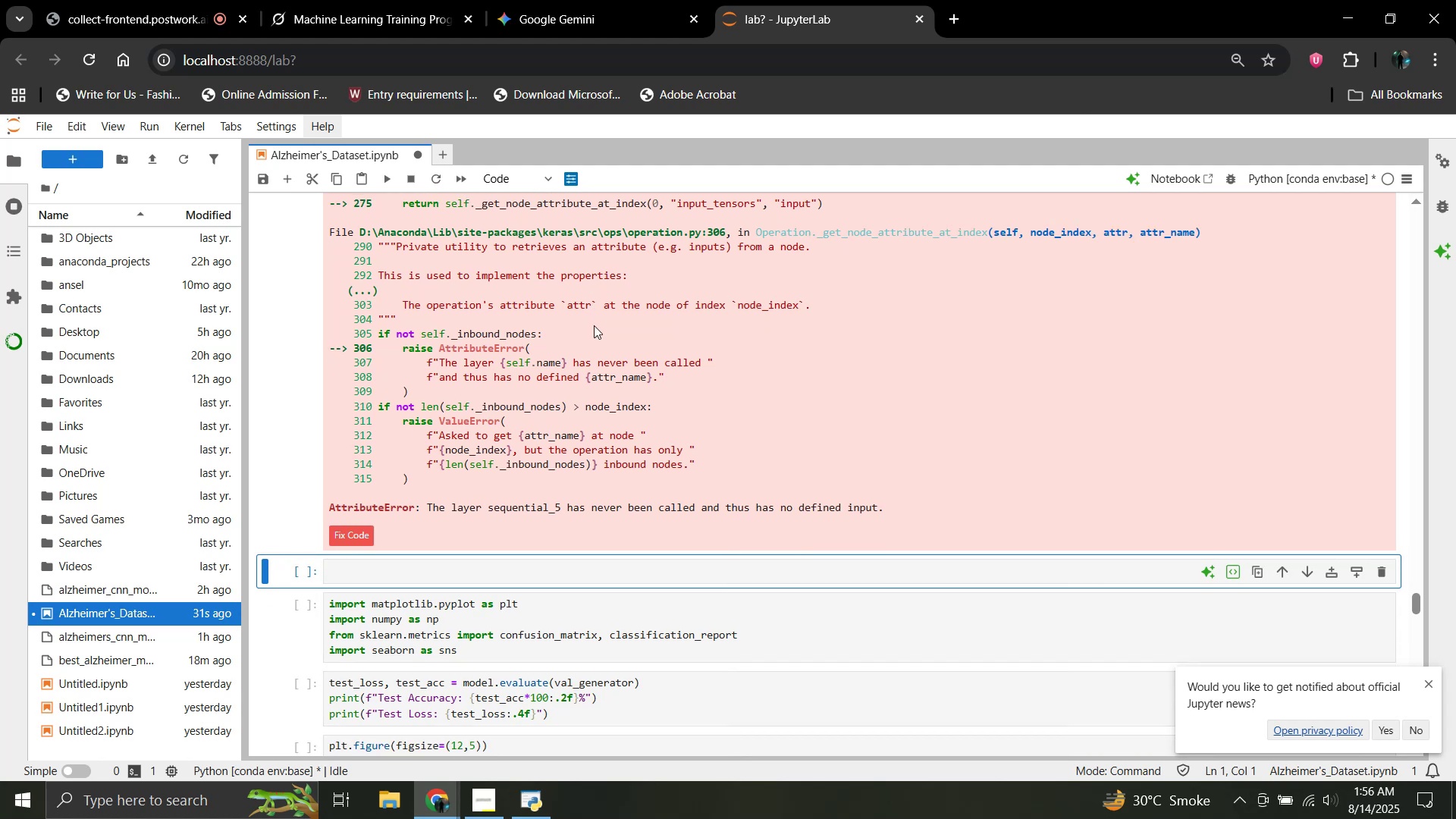 
scroll: coordinate [594, 325], scroll_direction: up, amount: 9.0
 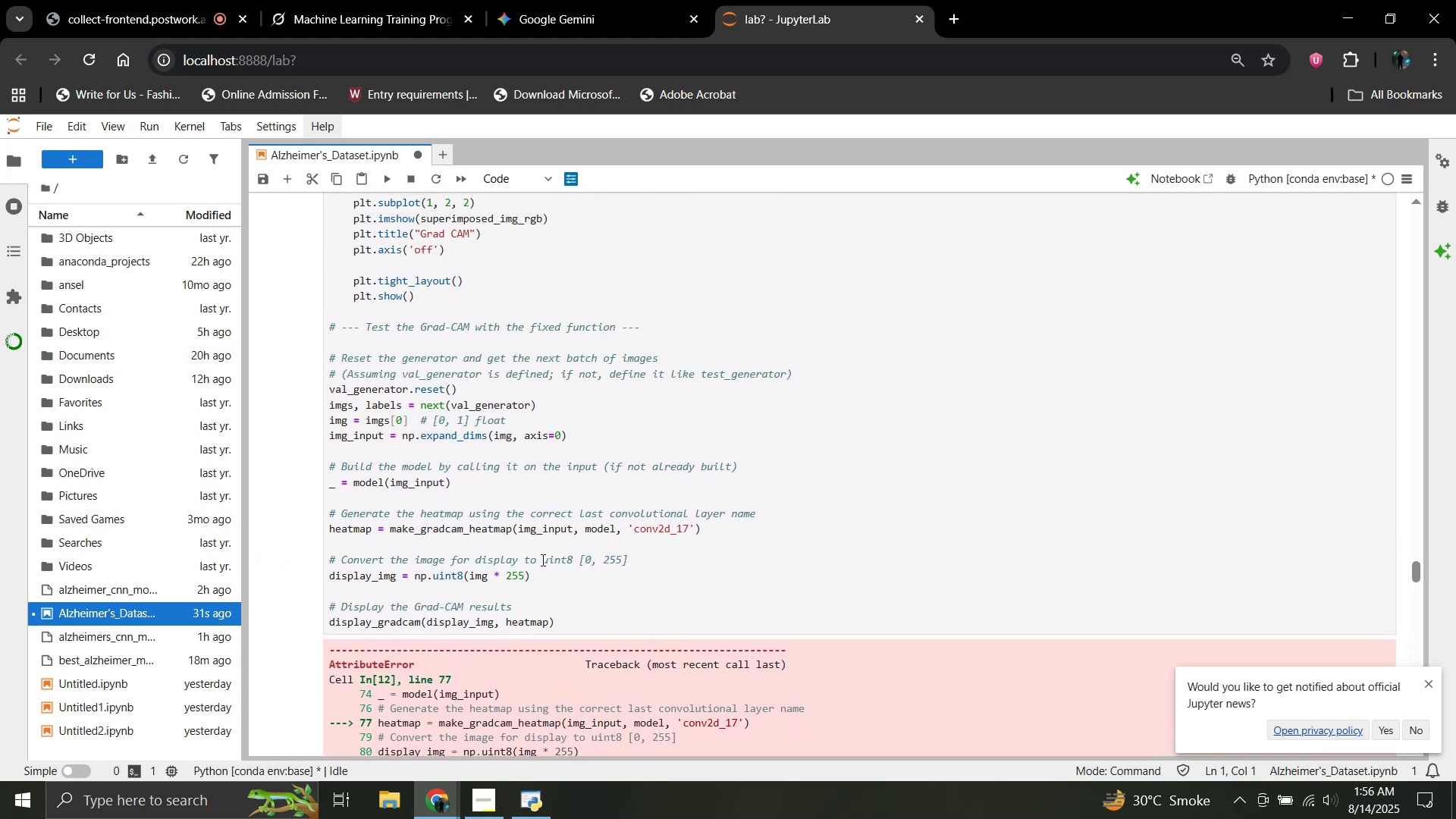 
left_click([548, 563])
 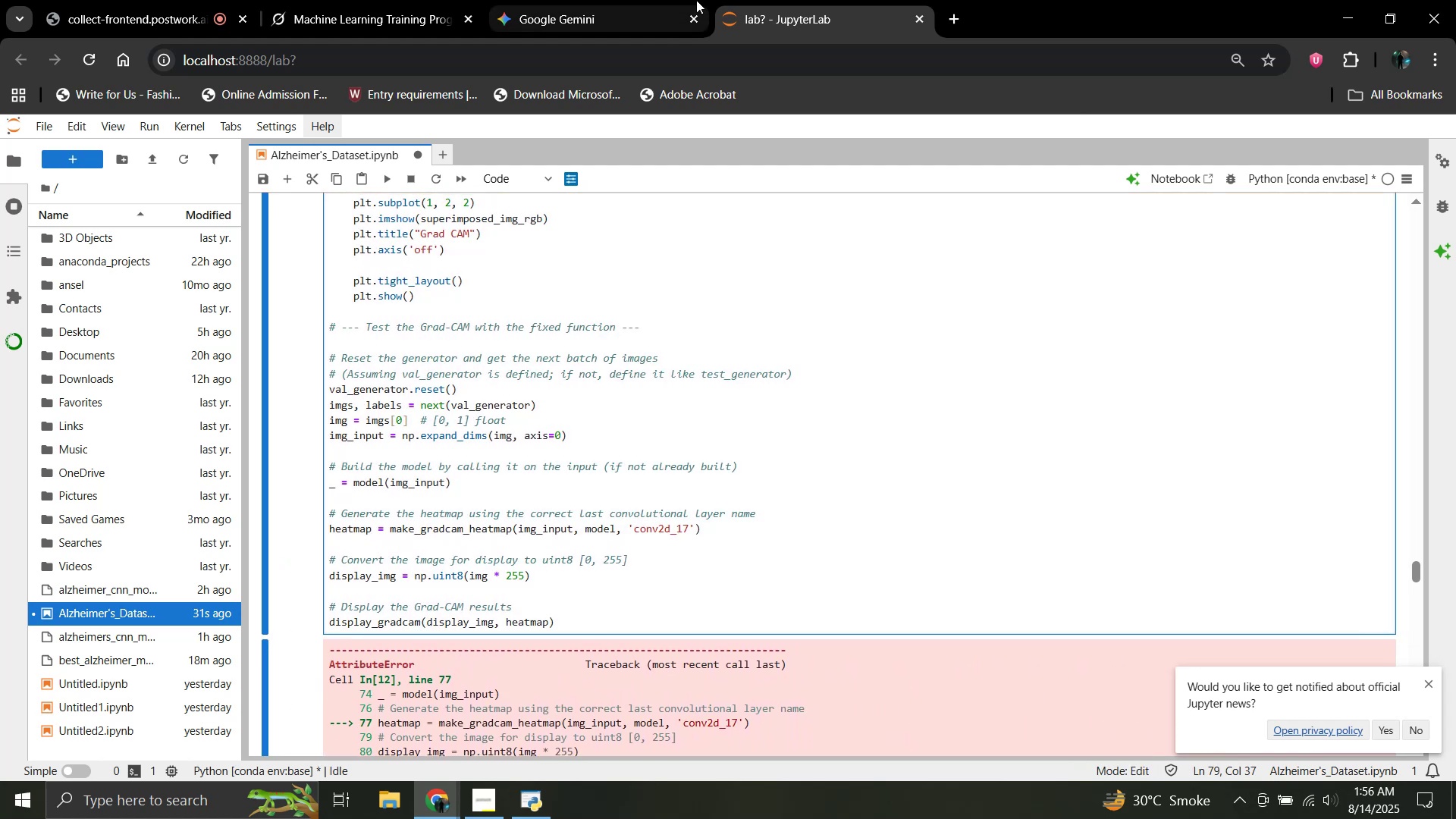 
left_click([572, 0])
 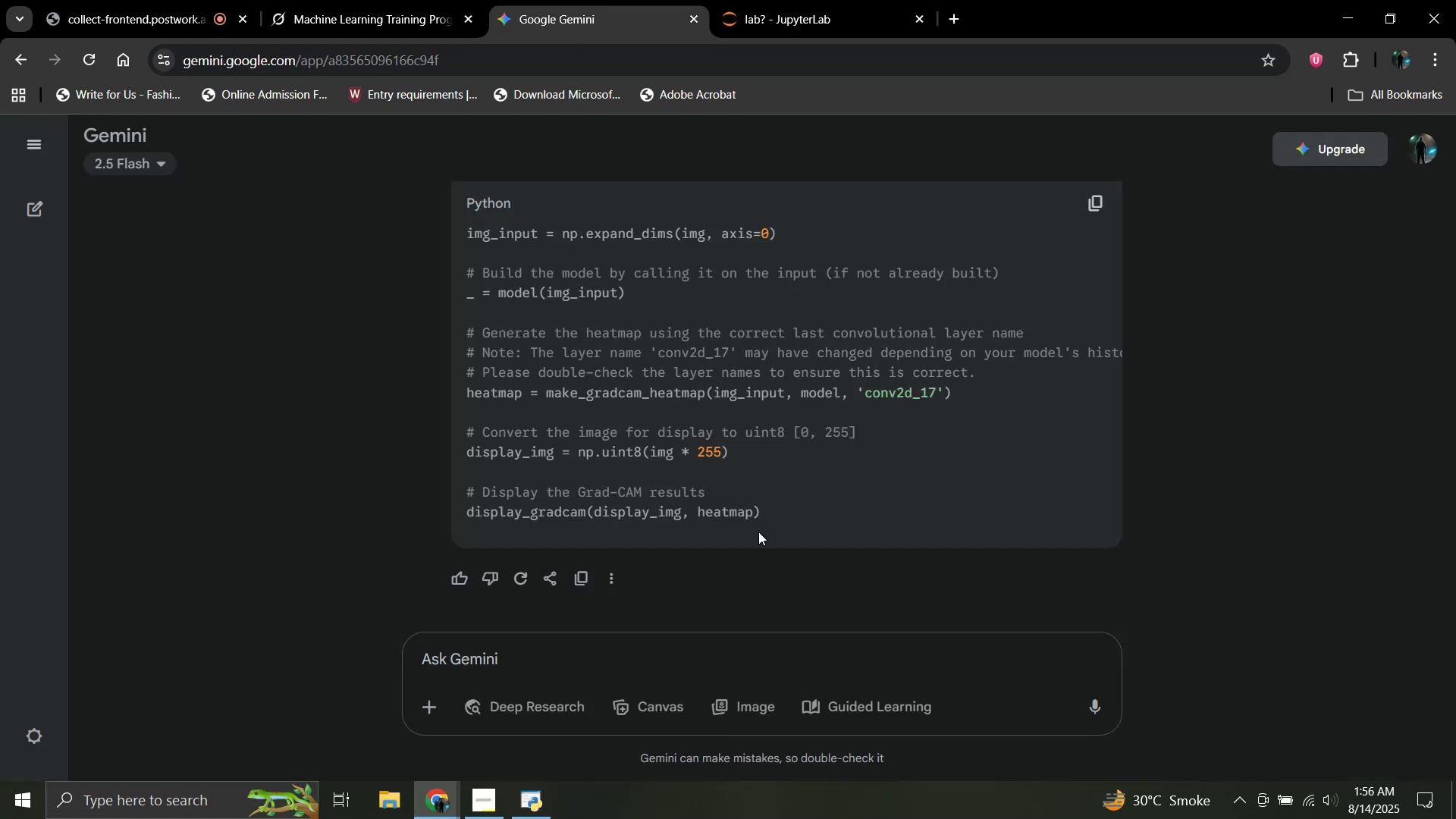 
scroll: coordinate [1202, 461], scroll_direction: up, amount: 27.0
 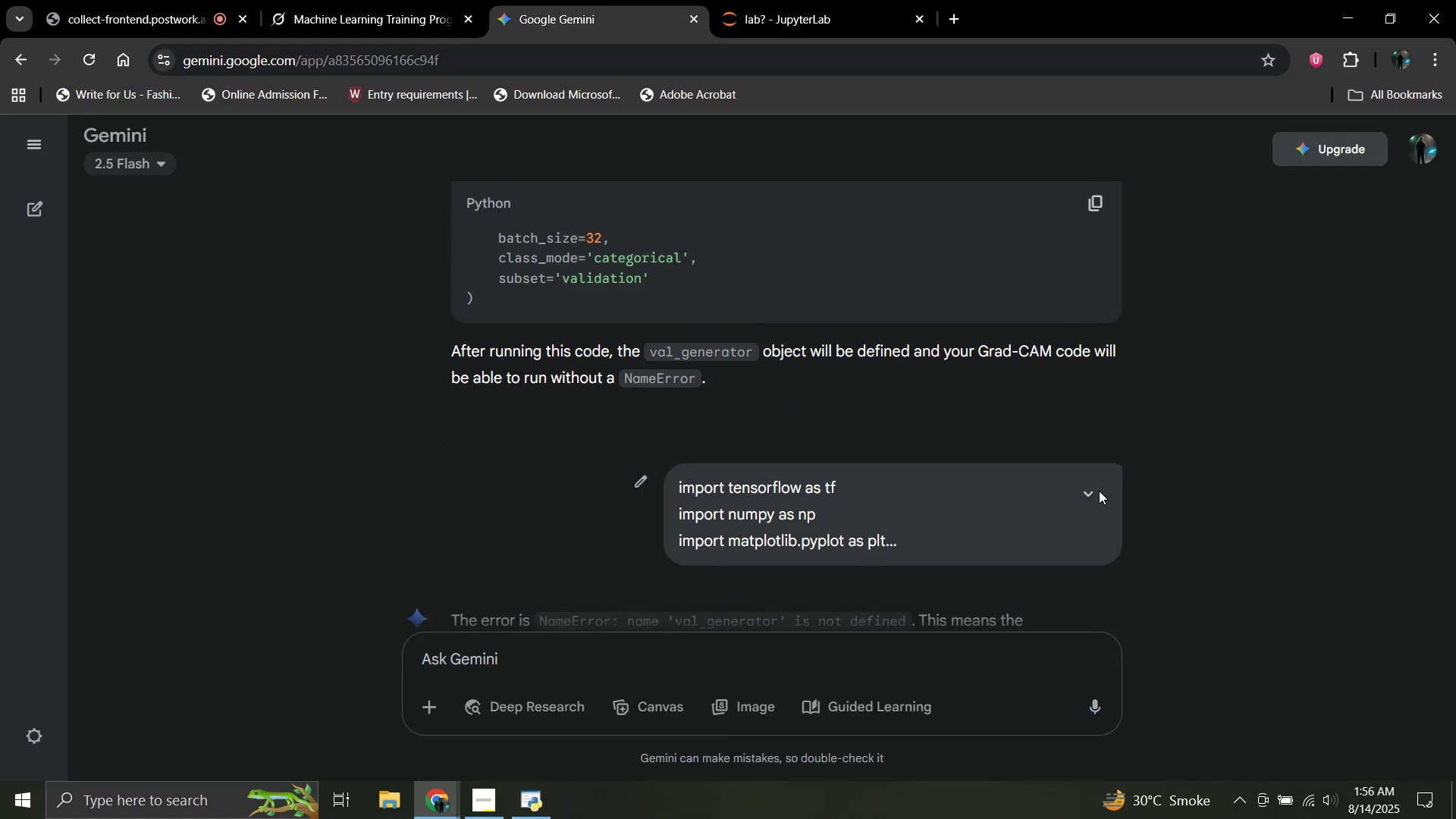 
scroll: coordinate [989, 515], scroll_direction: down, amount: 1.0
 